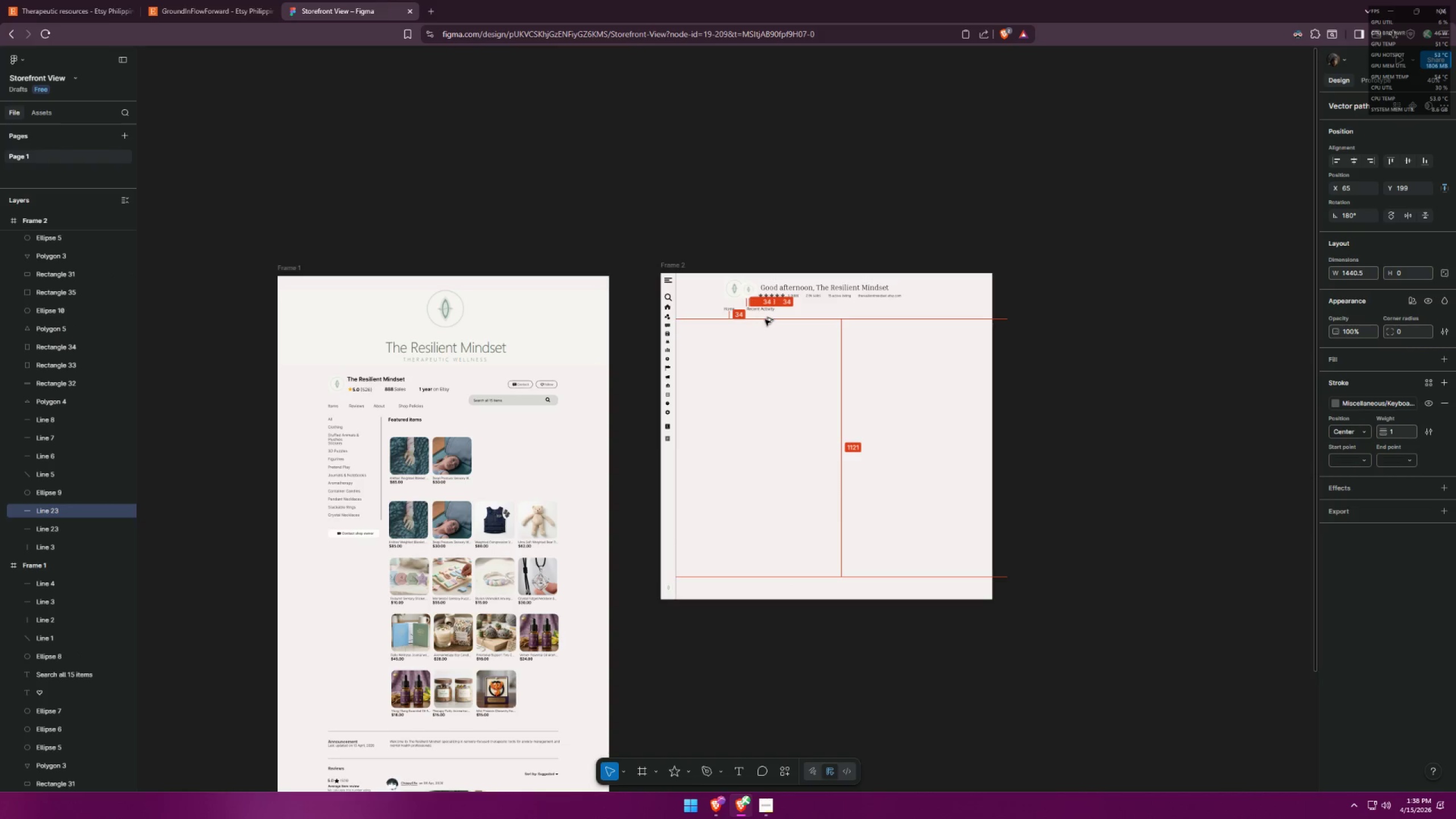 
key(Alt+Shift+ShiftLeft)
 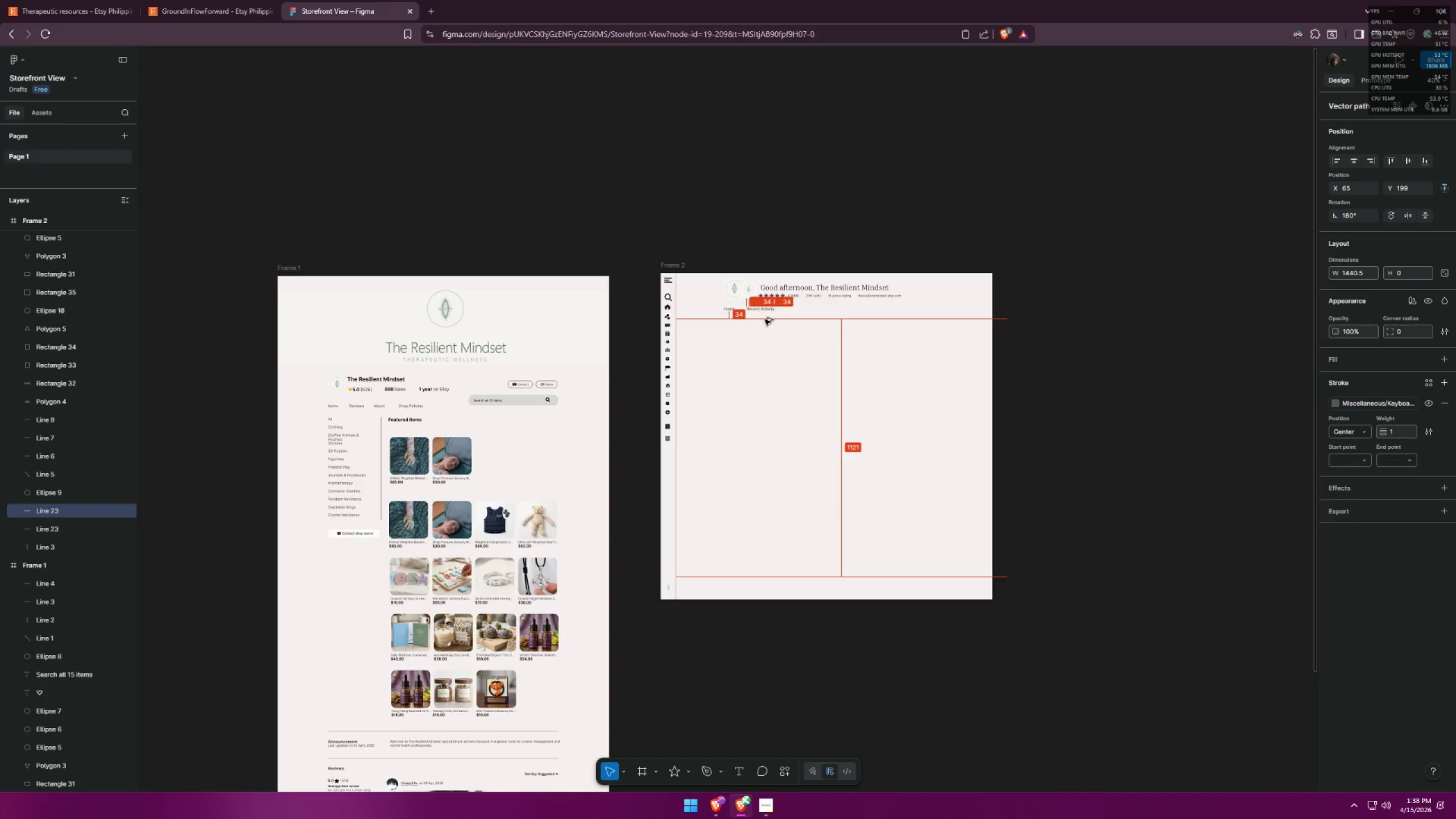 
key(Alt+Shift+ShiftLeft)
 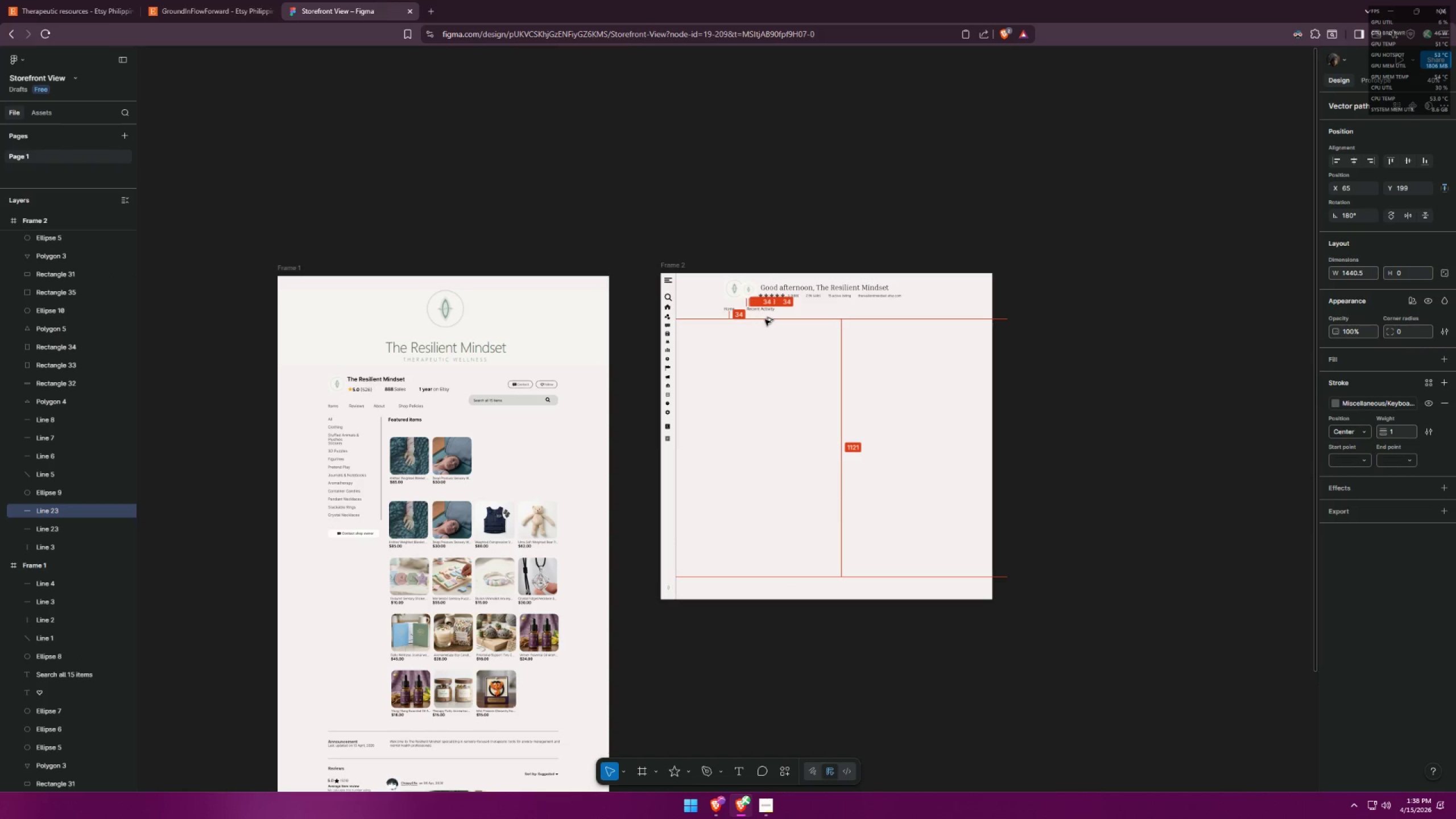 
key(Alt+Shift+ShiftLeft)
 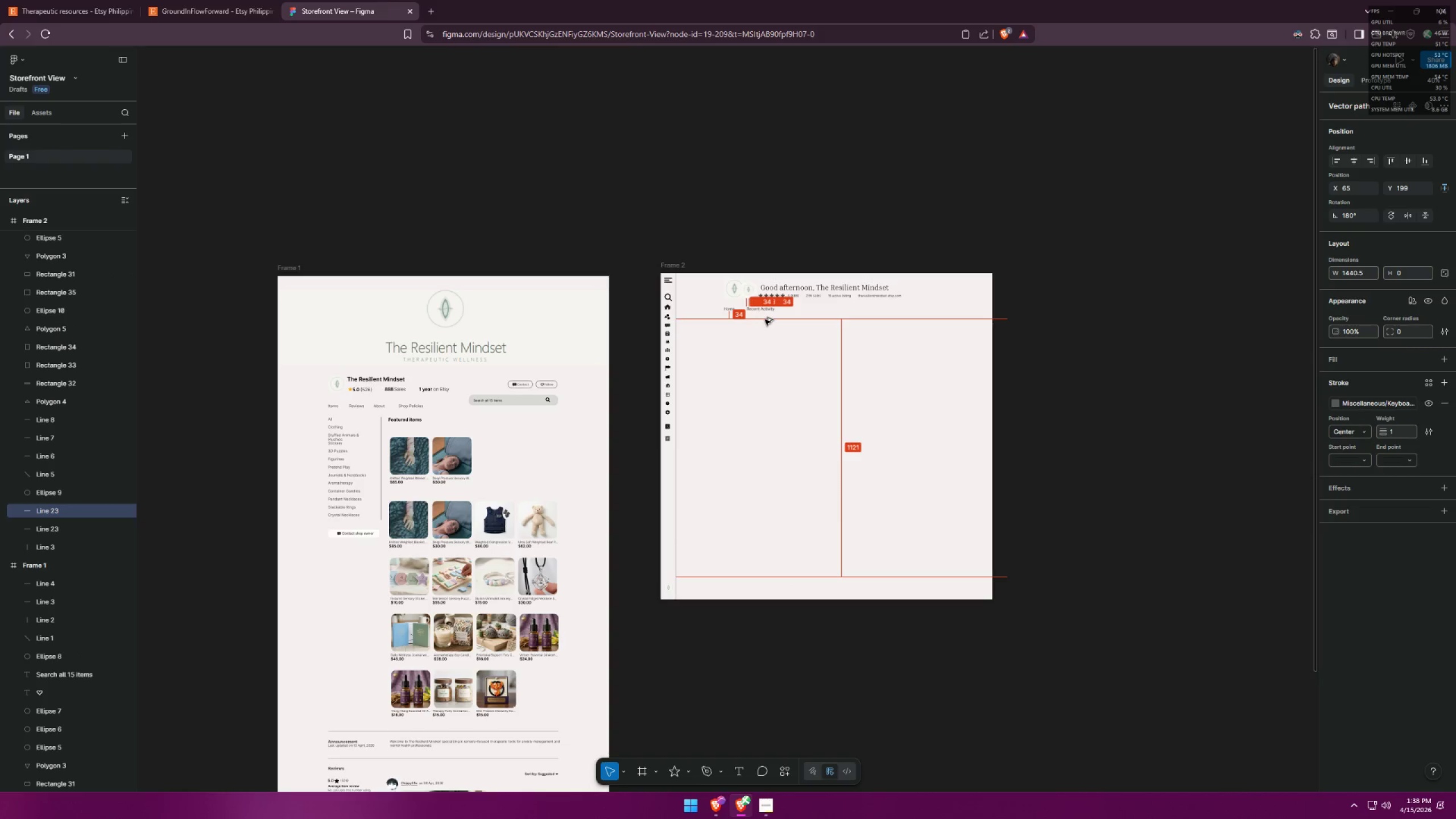 
key(Alt+Shift+ShiftLeft)
 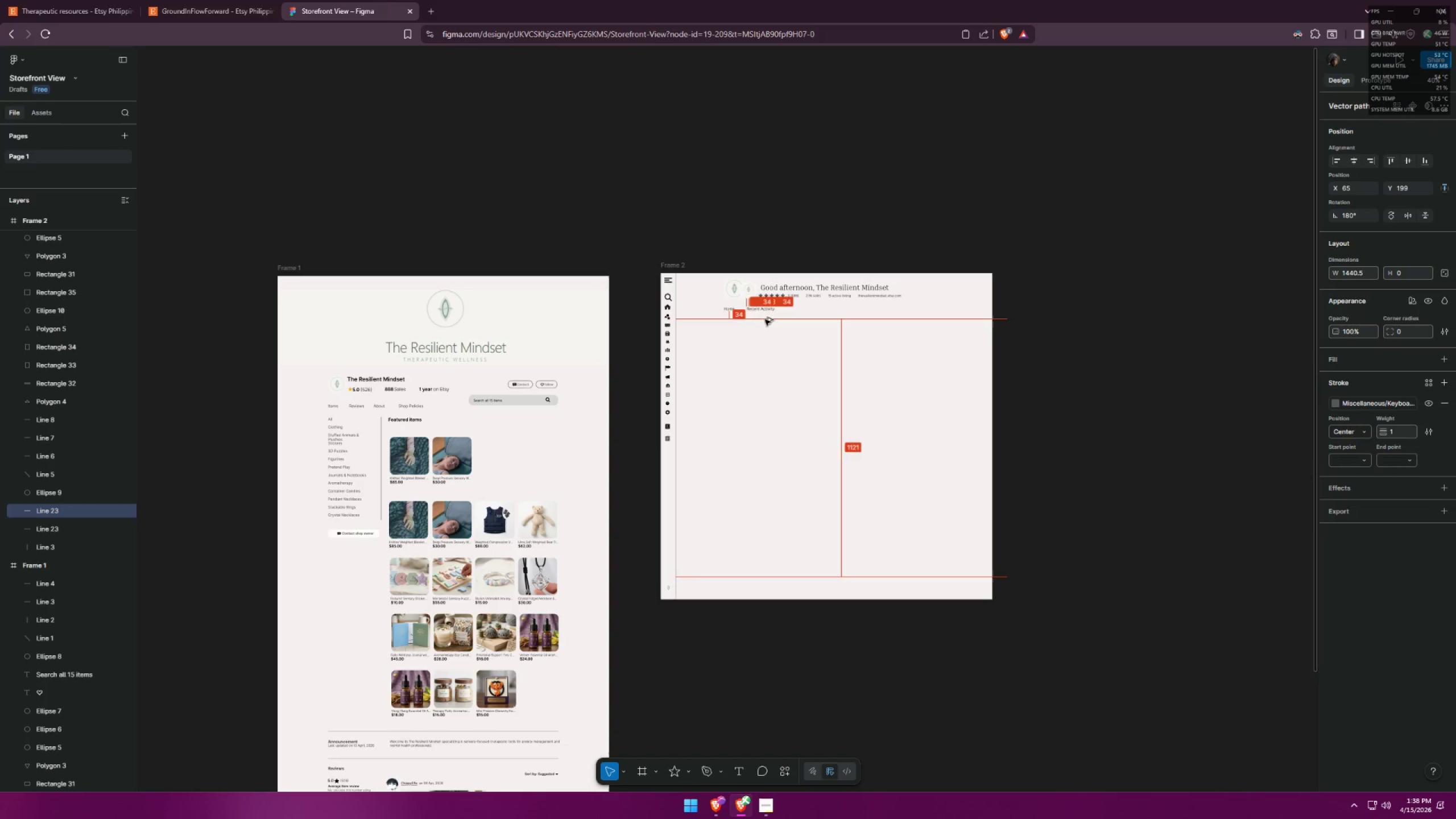 
key(Alt+Shift+ShiftLeft)
 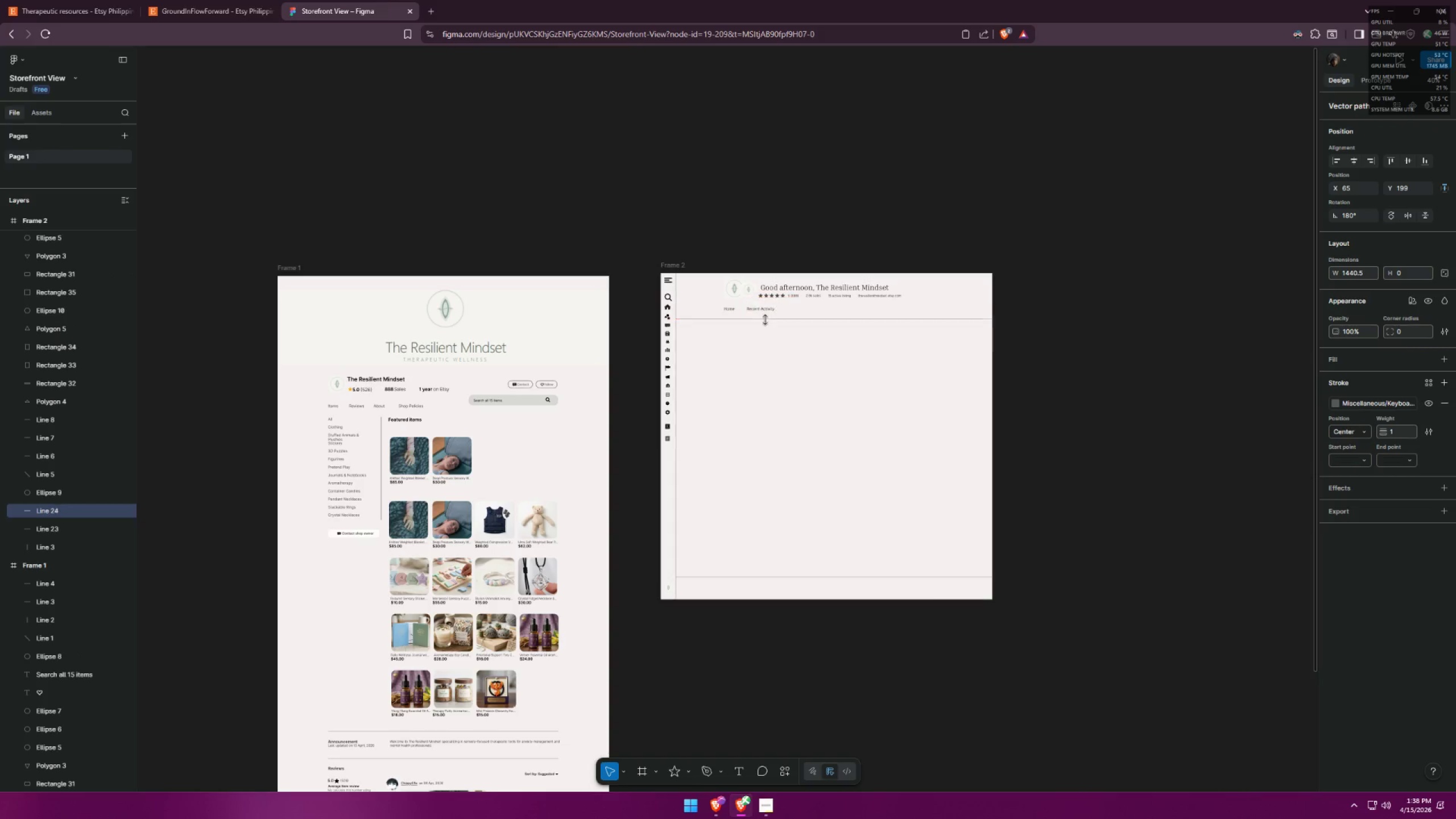 
key(Alt+AltLeft)
 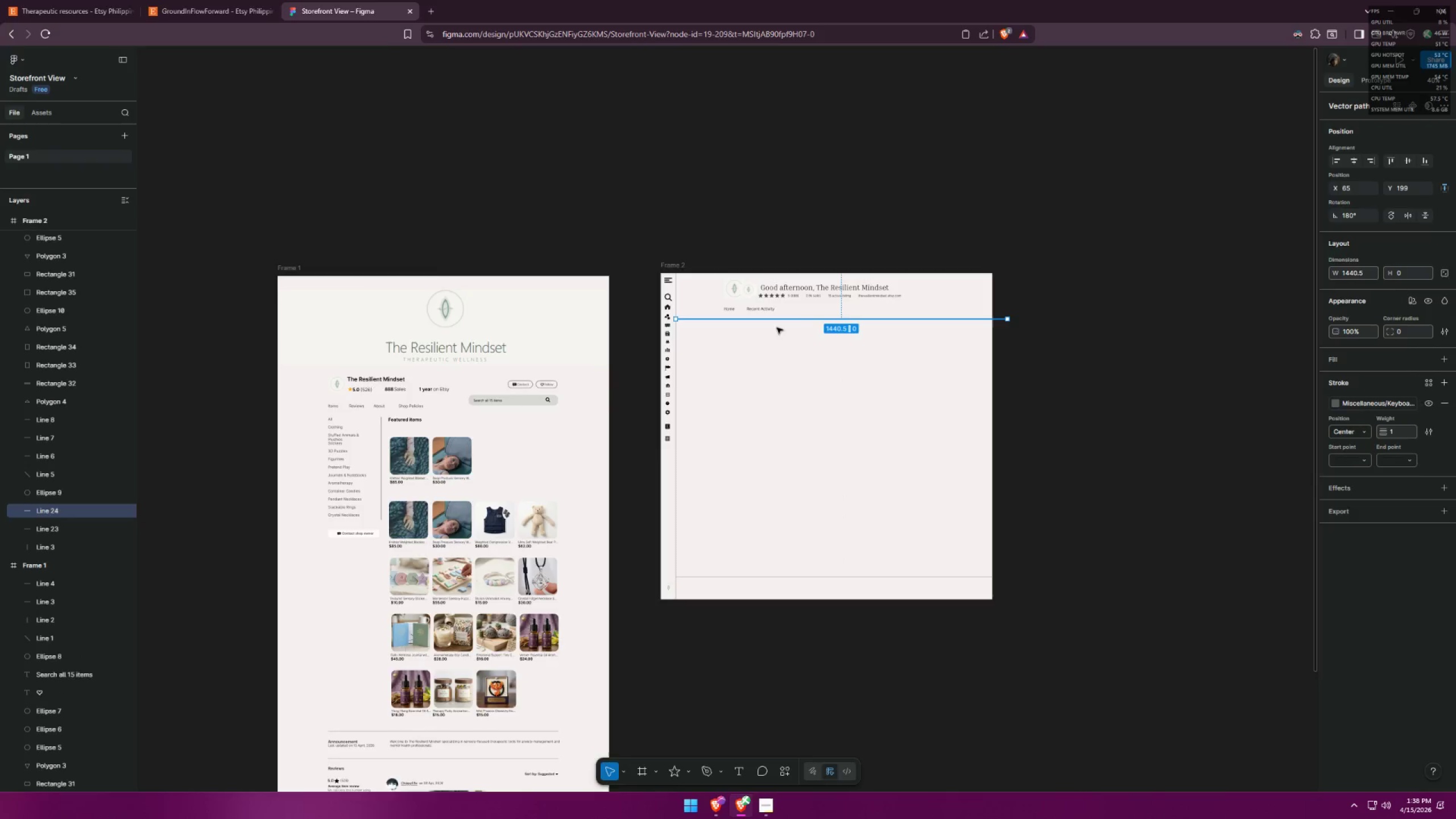 
key(Alt+Tab)
 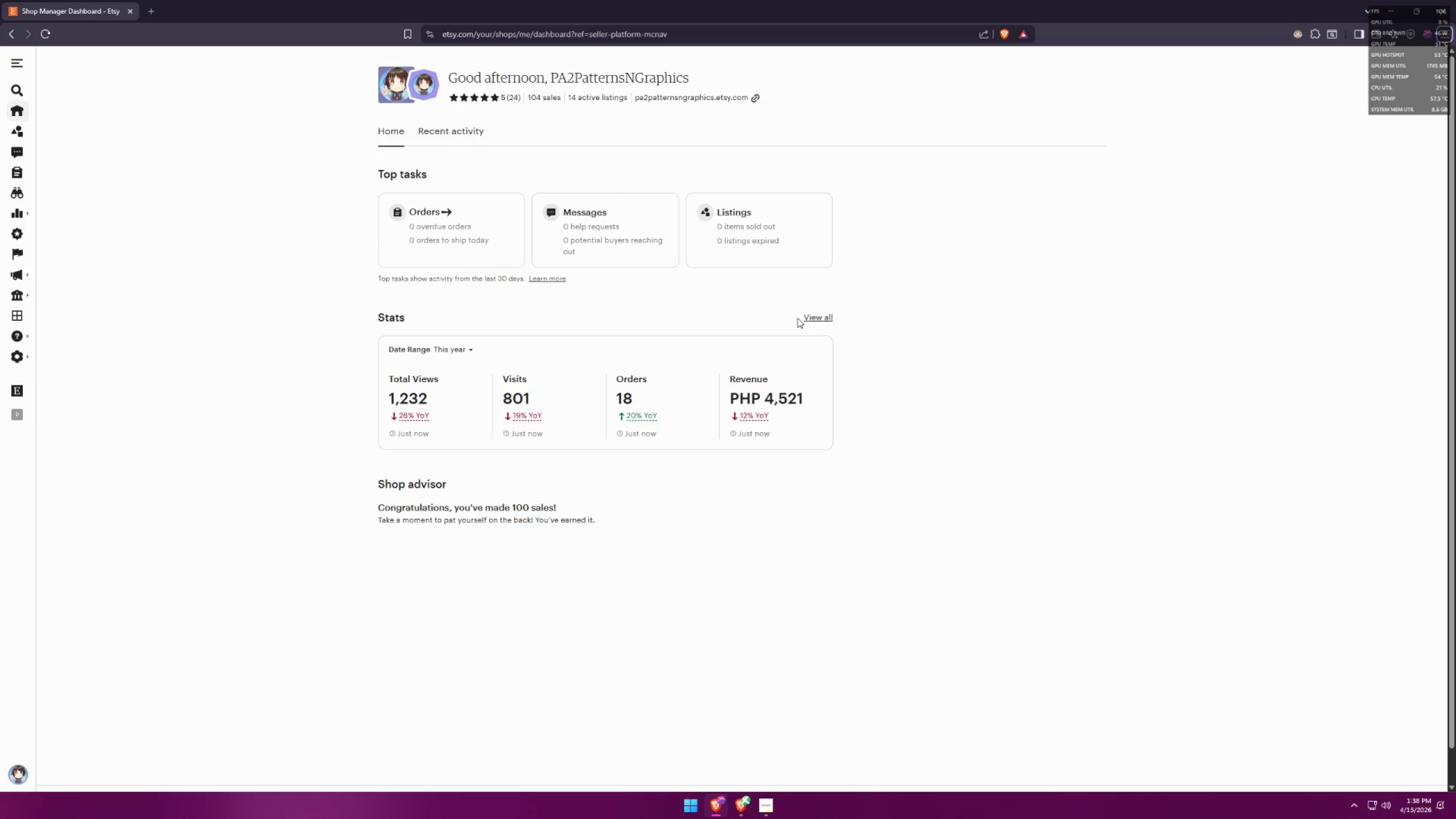 
key(Alt+AltLeft)
 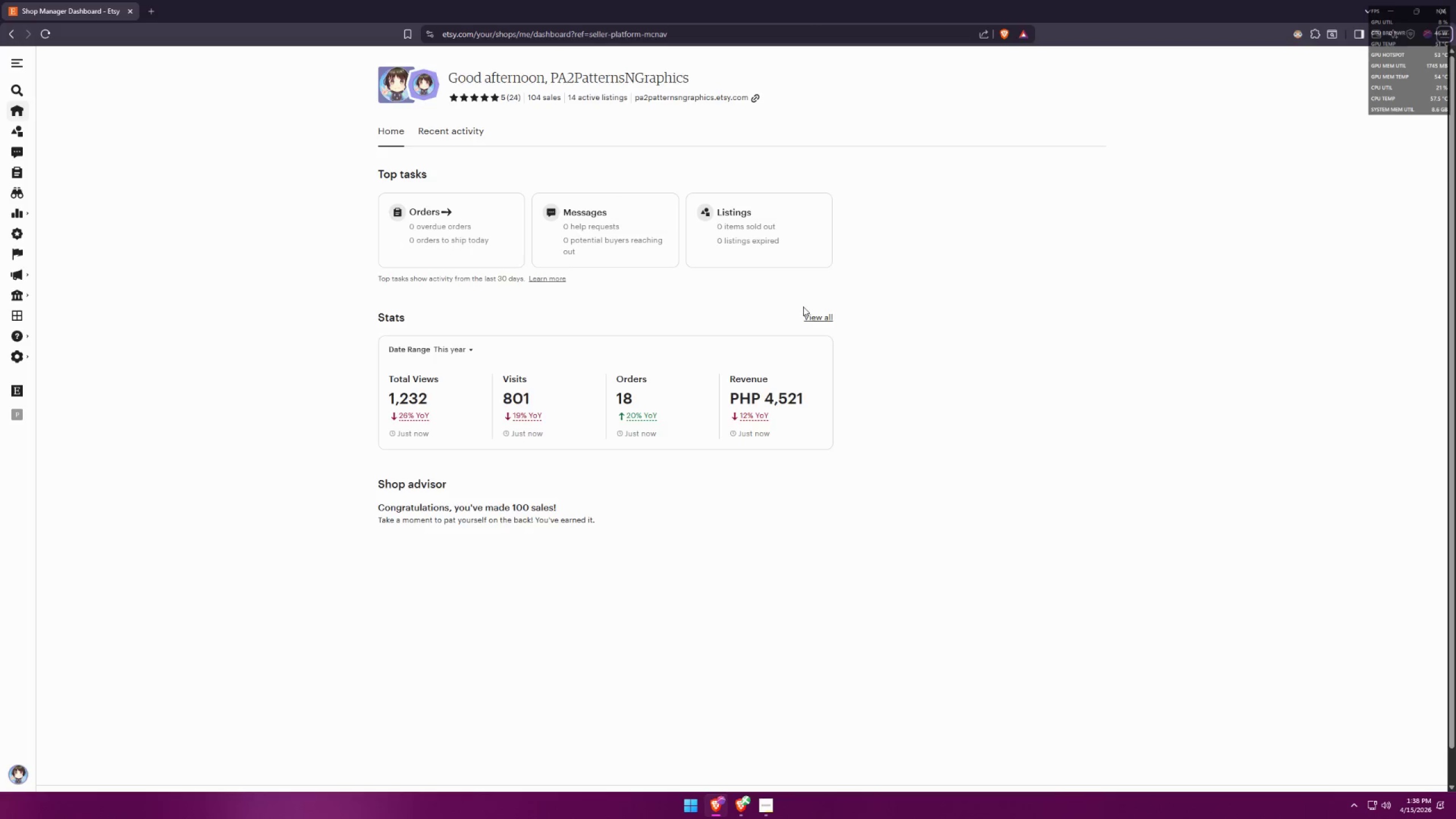 
key(Alt+Tab)
 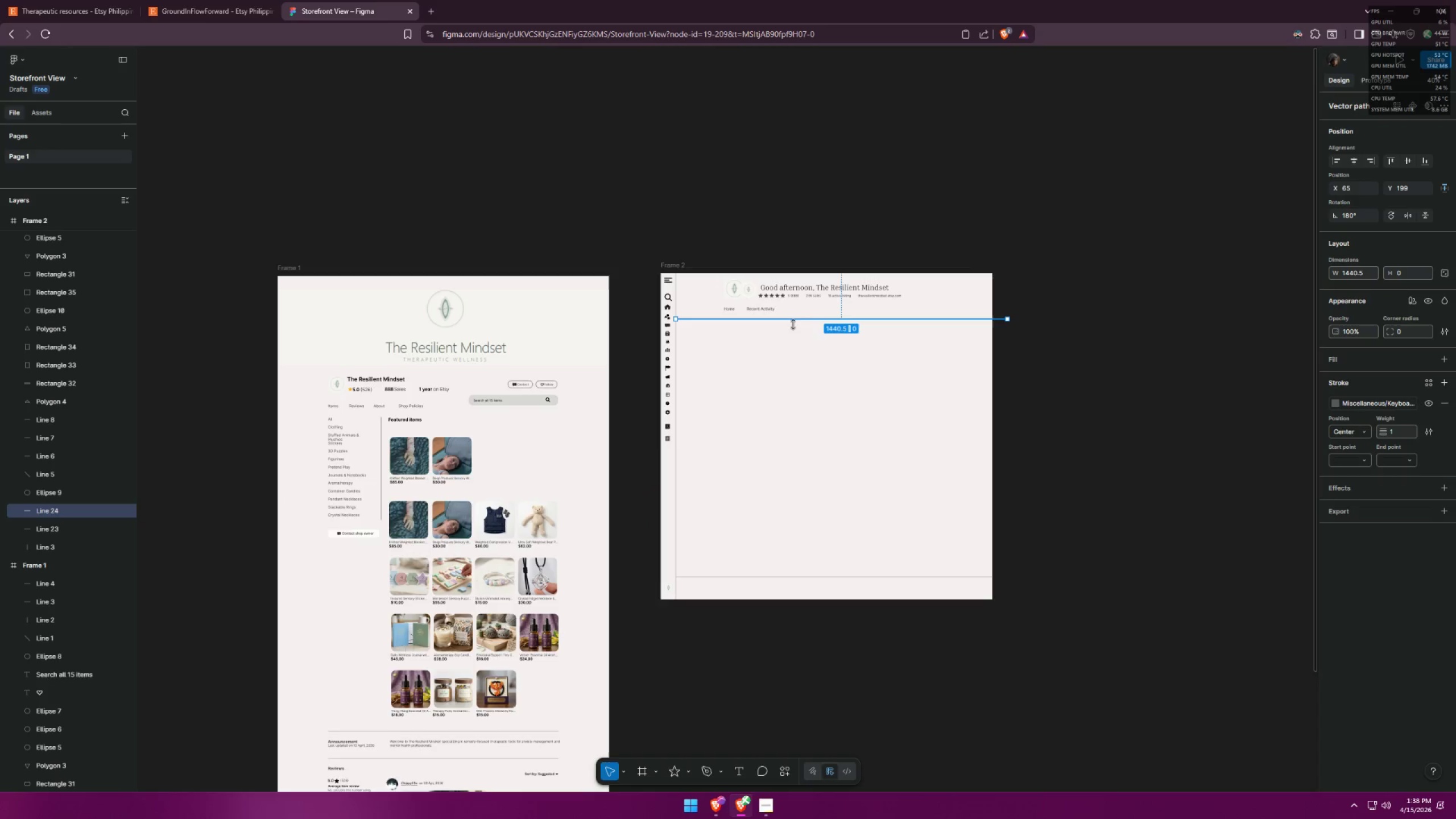 
hold_key(key=ControlLeft, duration=0.59)
scroll: coordinate [723, 303], scroll_direction: up, amount: 9.0
 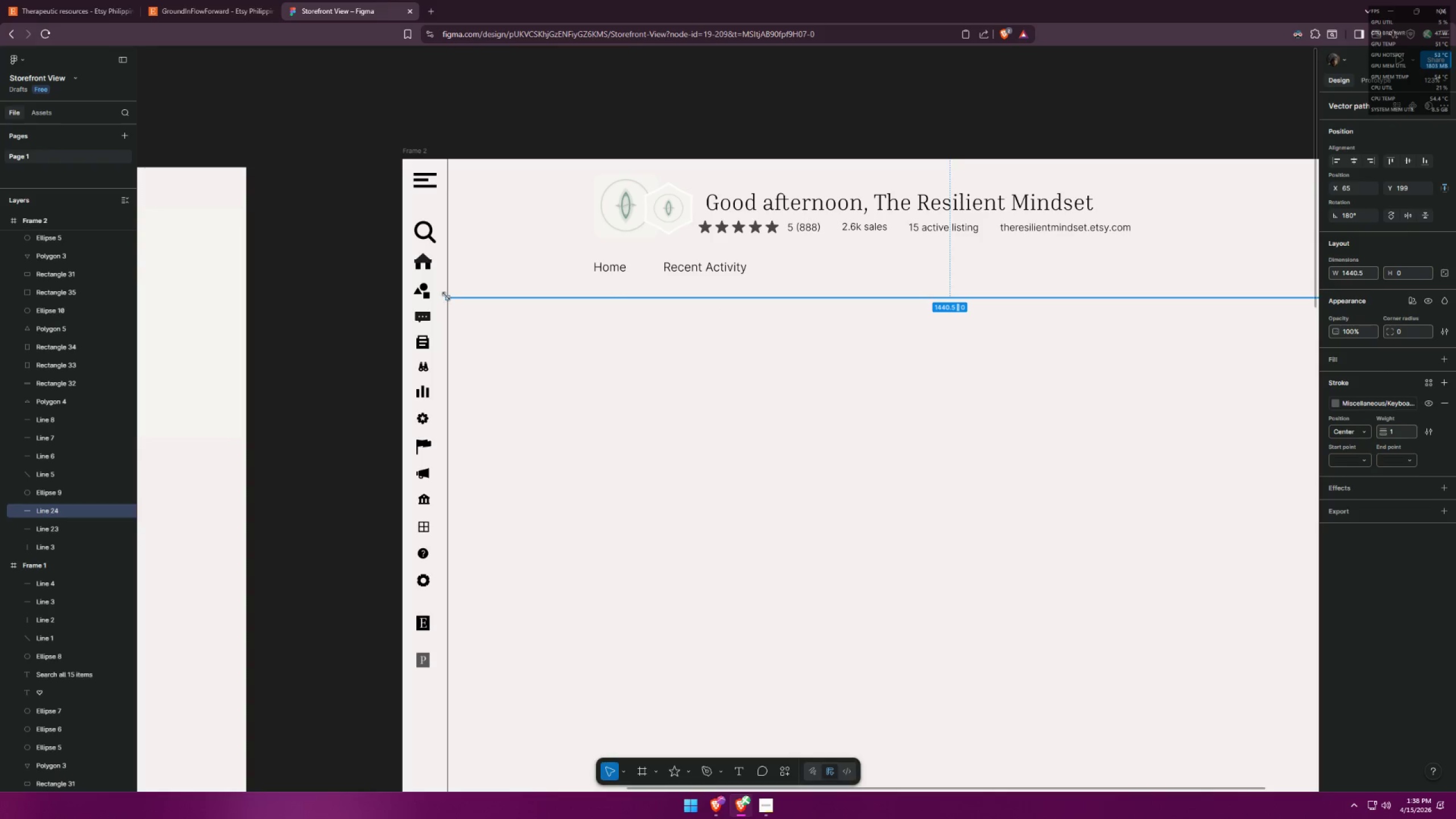 
left_click_drag(start_coordinate=[445, 297], to_coordinate=[649, 305])
 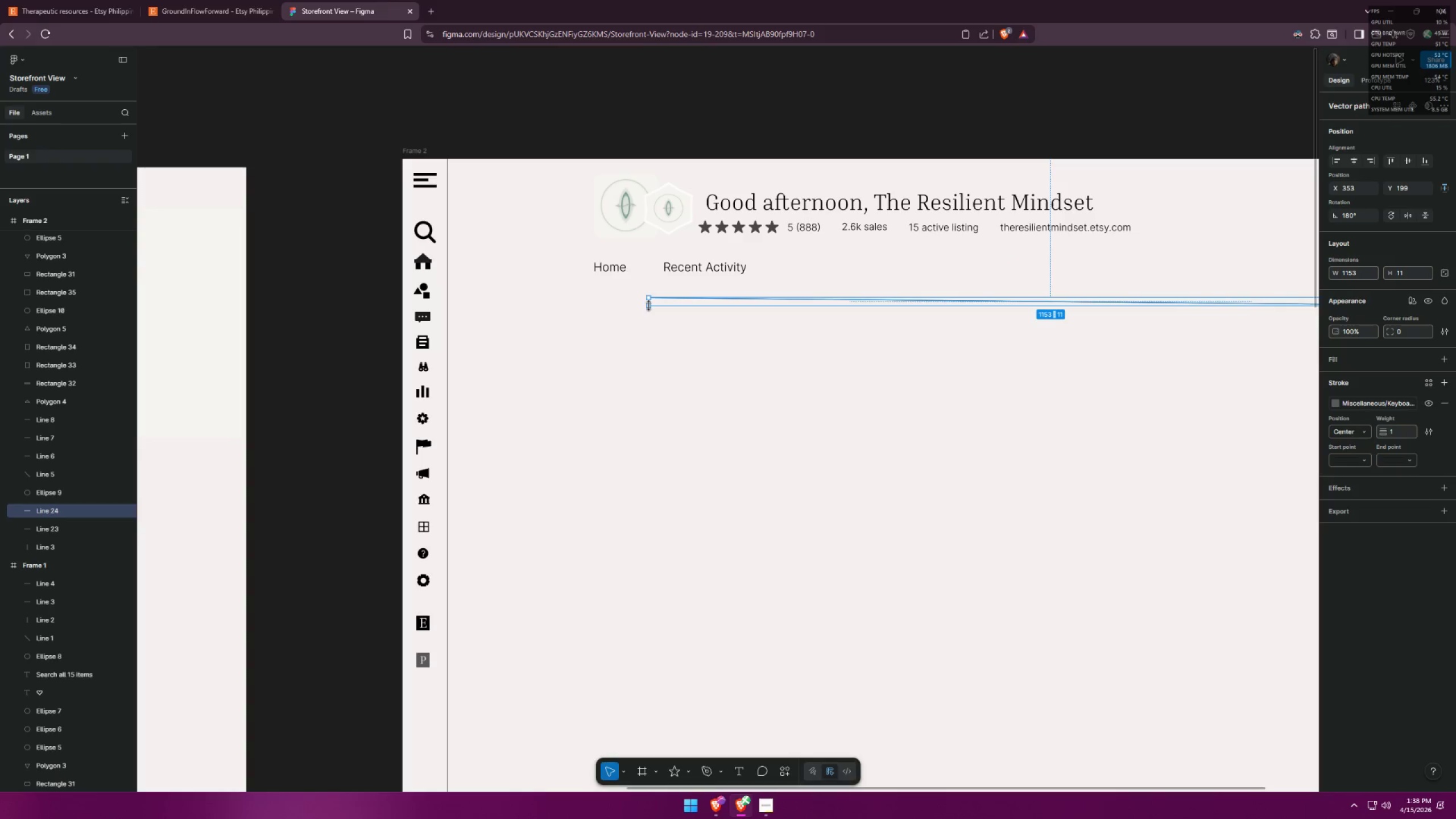 
key(Control+ControlLeft)
 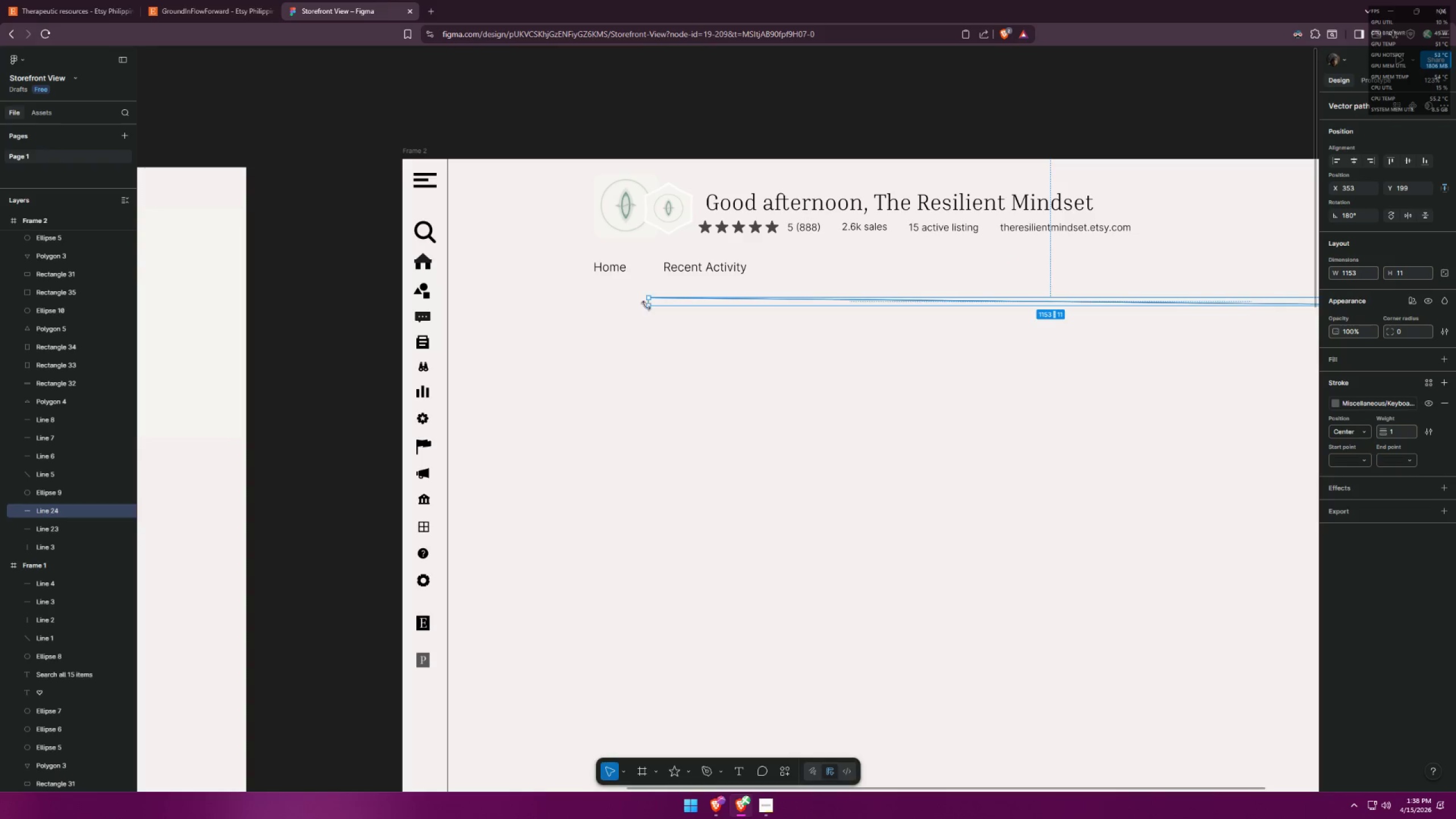 
key(Control+Z)
 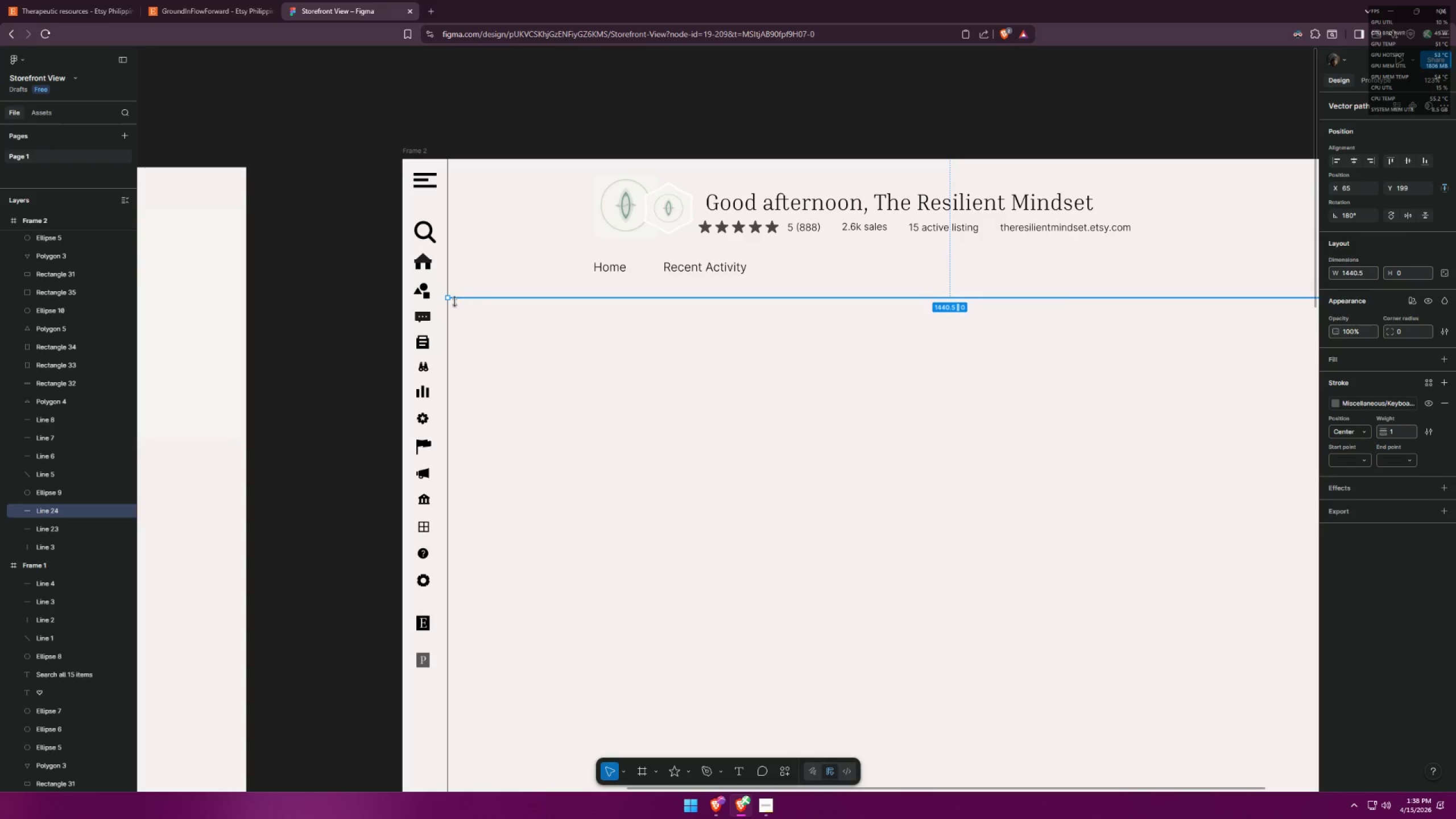 
hold_key(key=ShiftLeft, duration=1.09)
left_click_drag(start_coordinate=[449, 298], to_coordinate=[465, 295])
 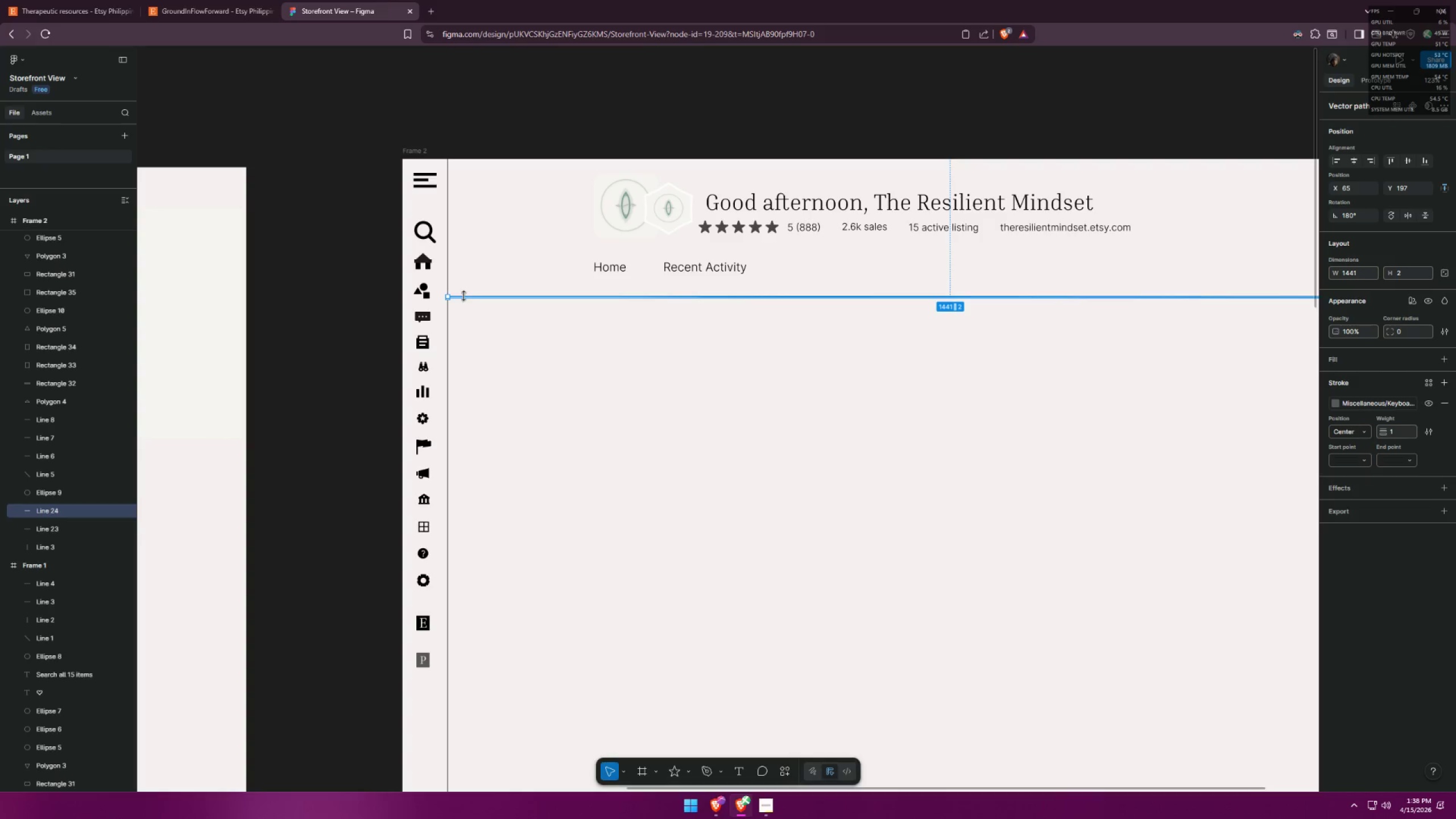 
key(Control+ControlLeft)
 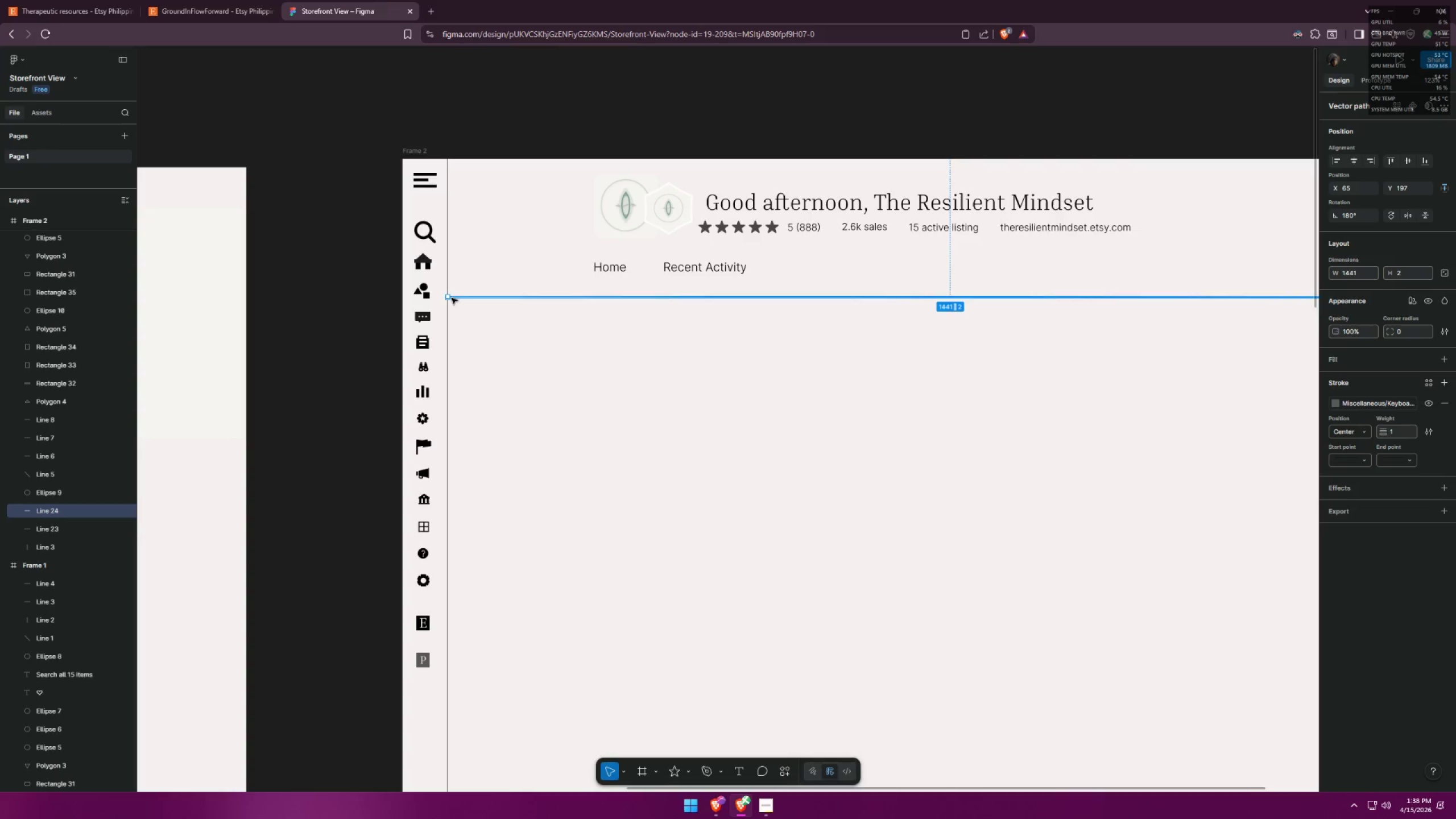 
key(Control+Z)
 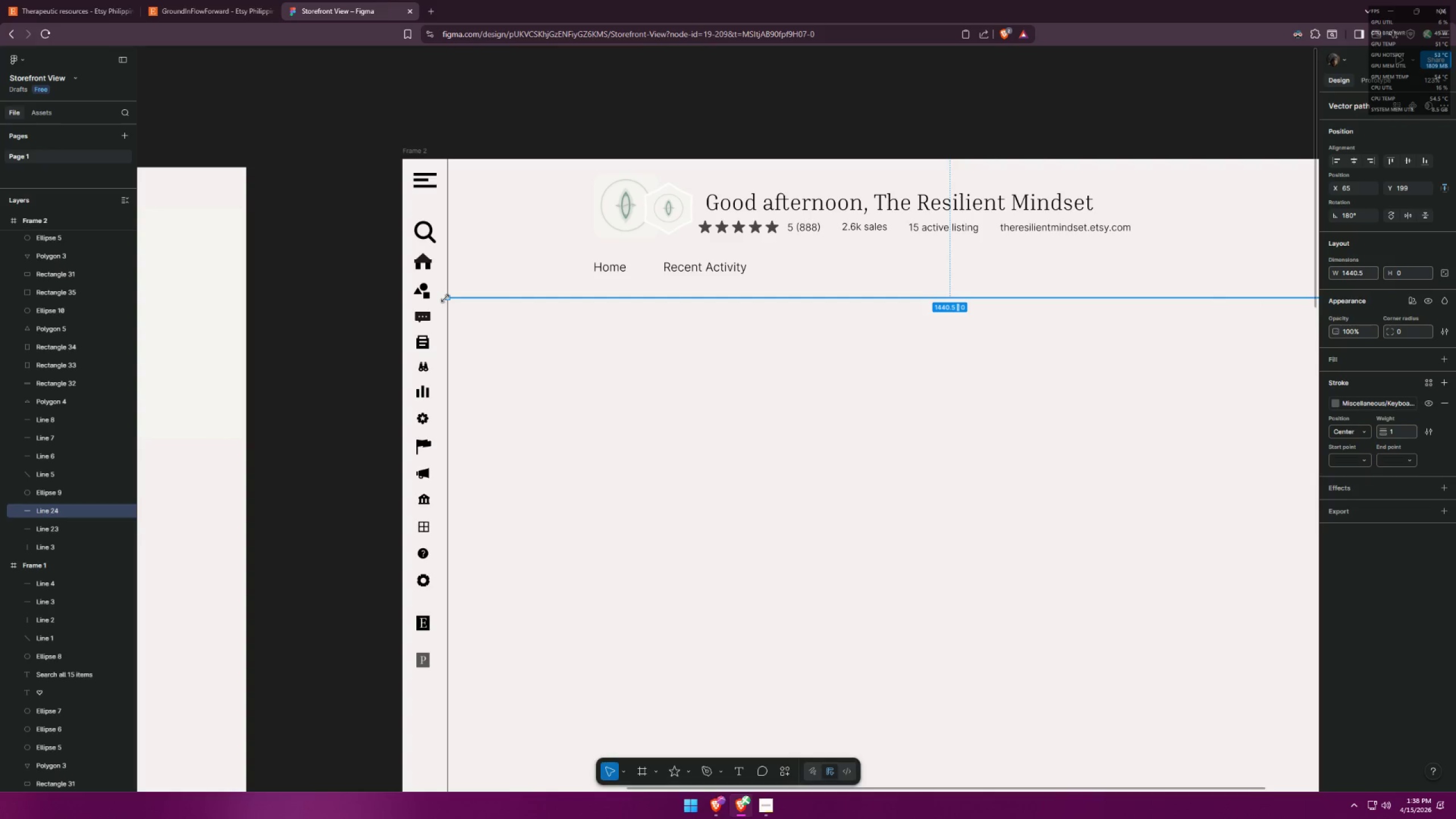 
hold_key(key=AltLeft, duration=0.8)
 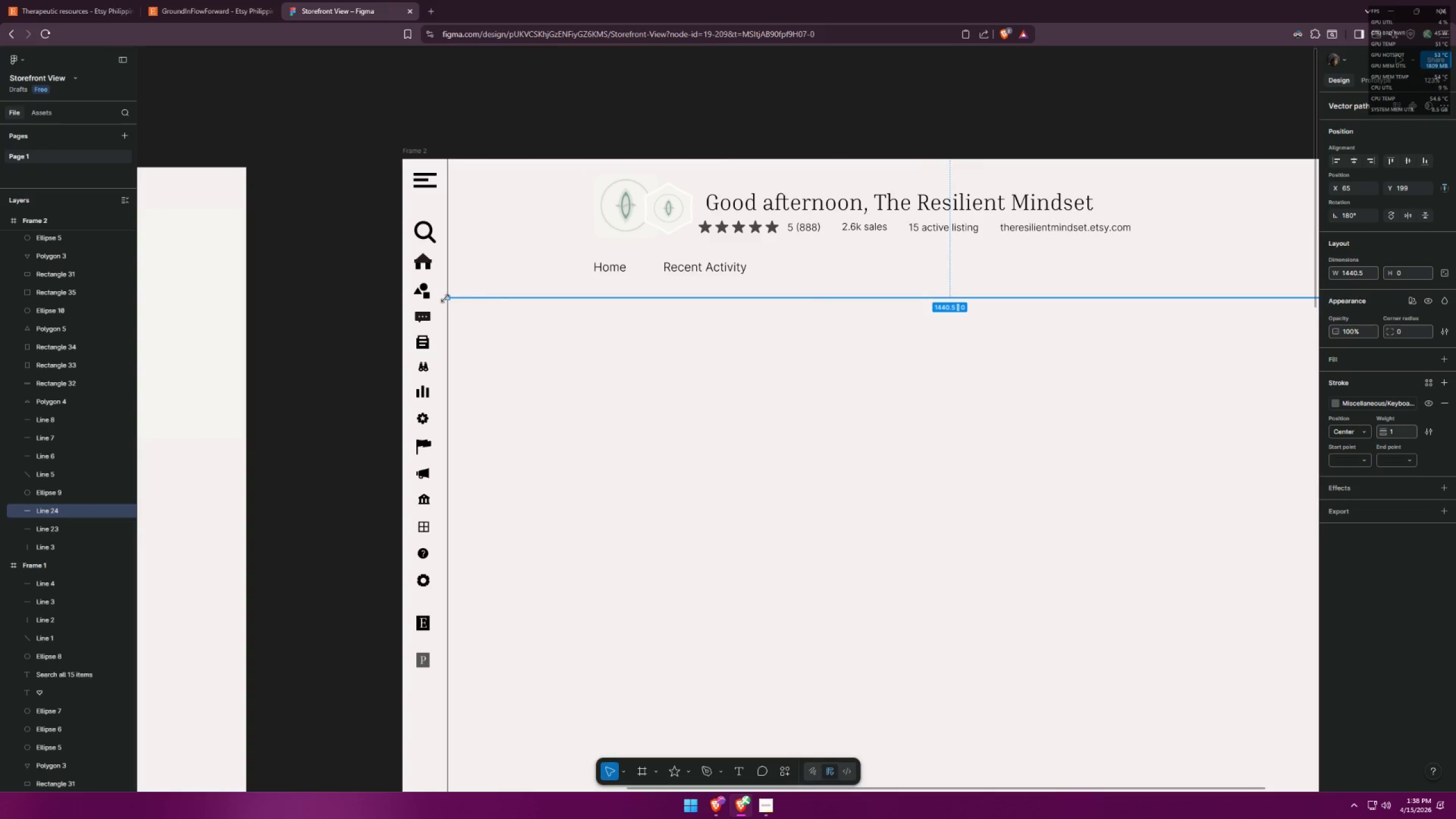 
hold_key(key=ControlLeft, duration=0.75)
left_click([445, 298])
 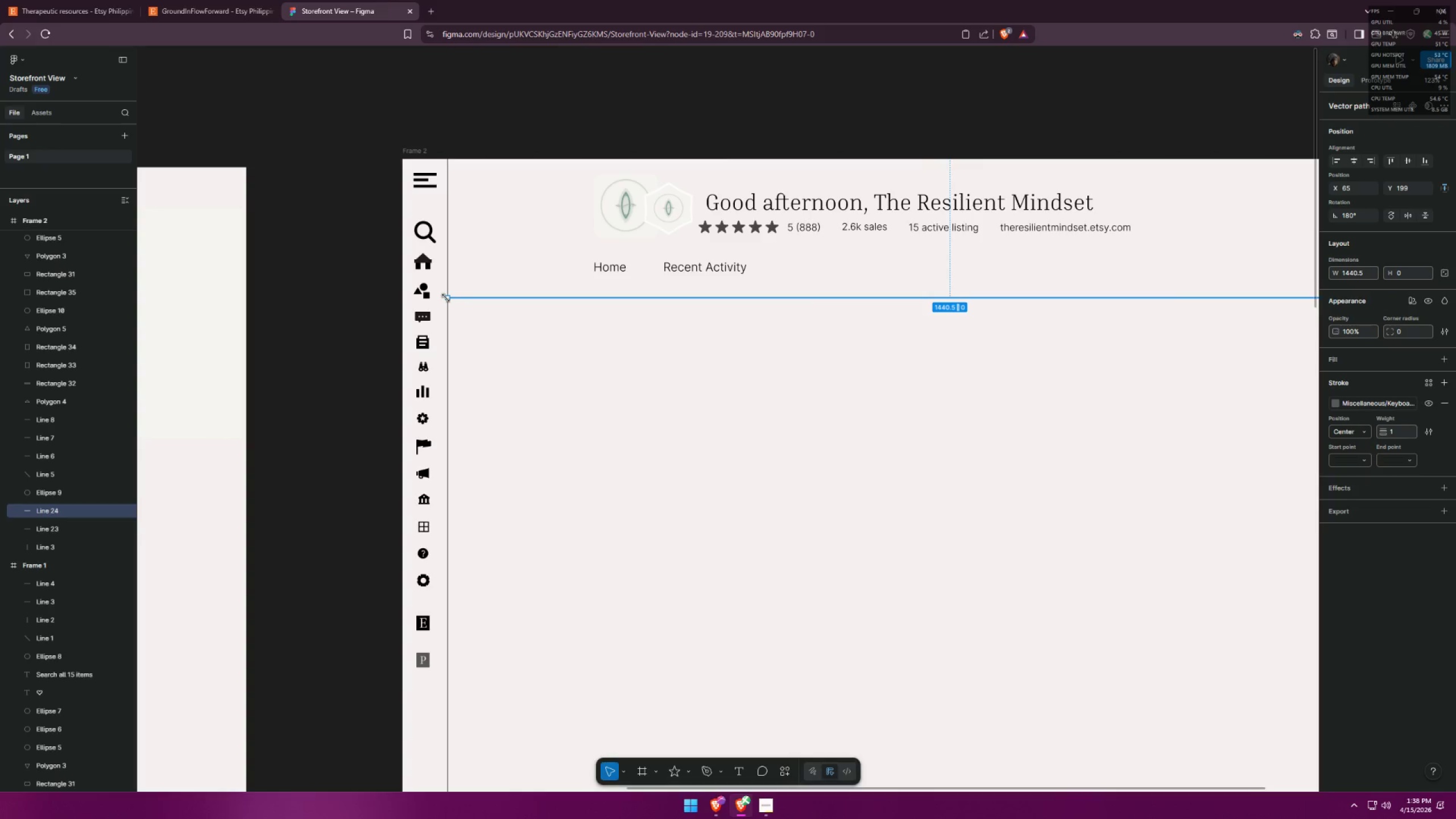 
hold_key(key=ShiftLeft, duration=1.39)
left_click_drag(start_coordinate=[446, 297], to_coordinate=[755, 313])
 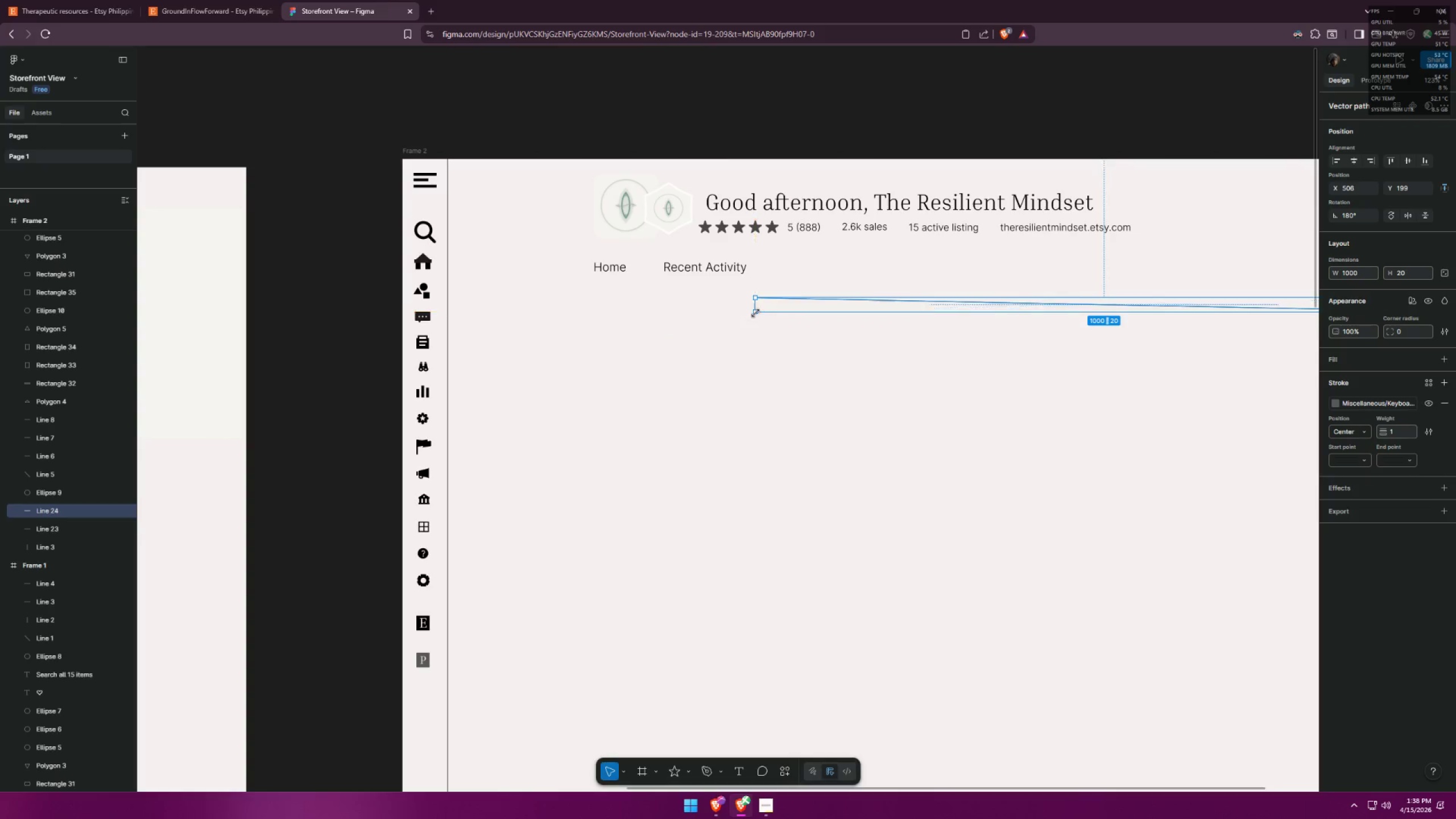 
key(Control+ControlLeft)
 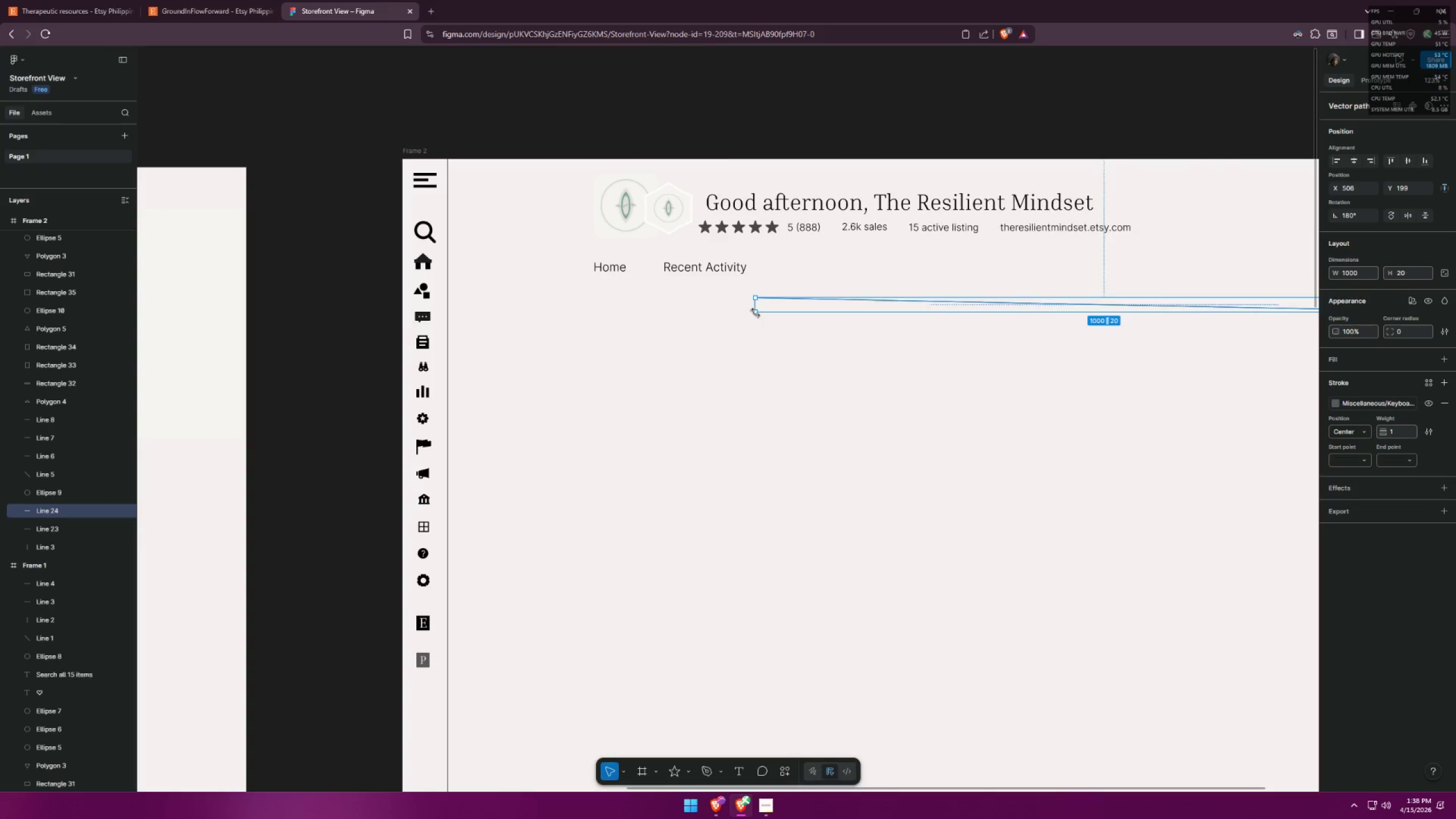 
key(Control+Z)
 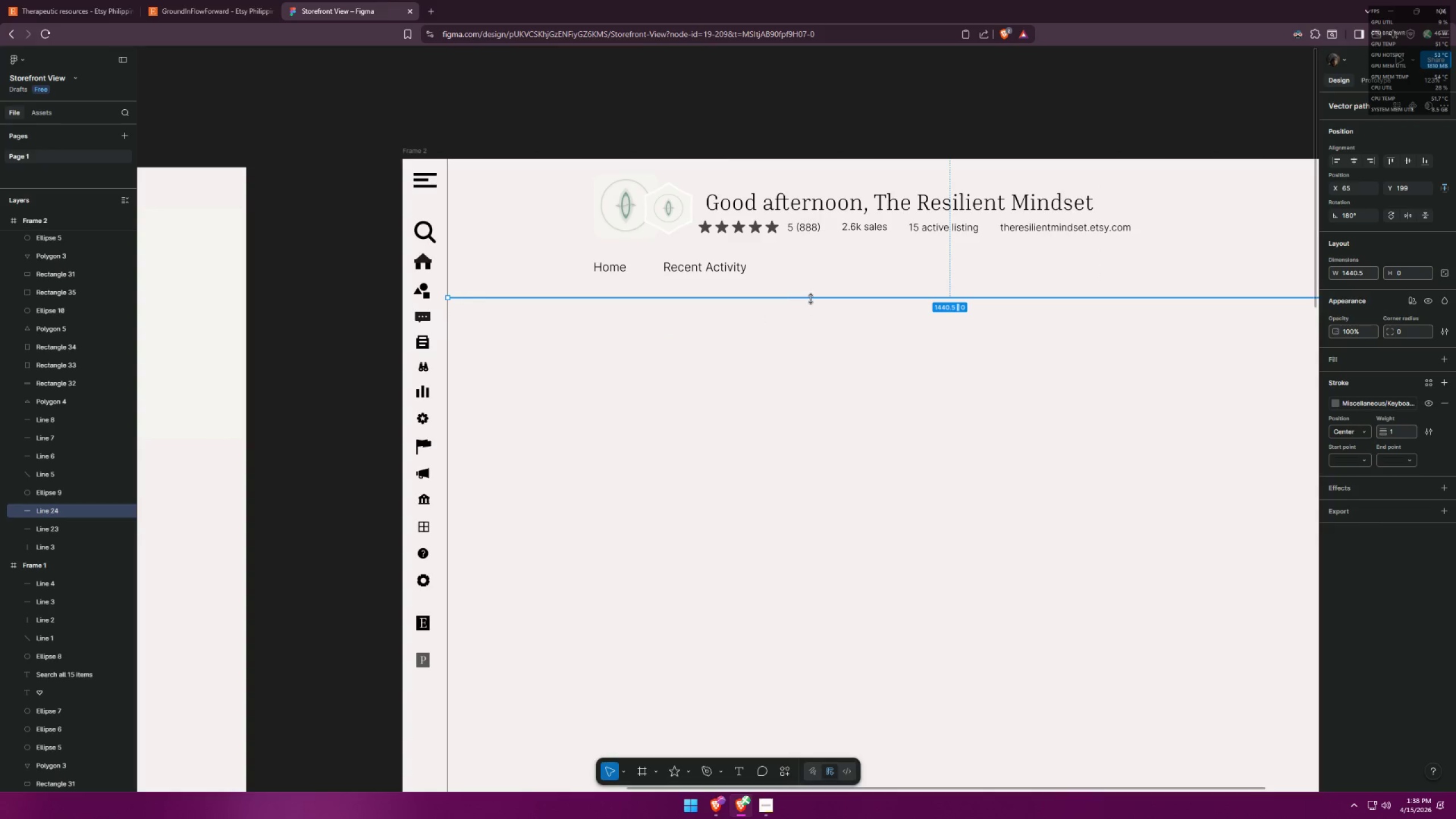 
key(Control+ControlLeft)
 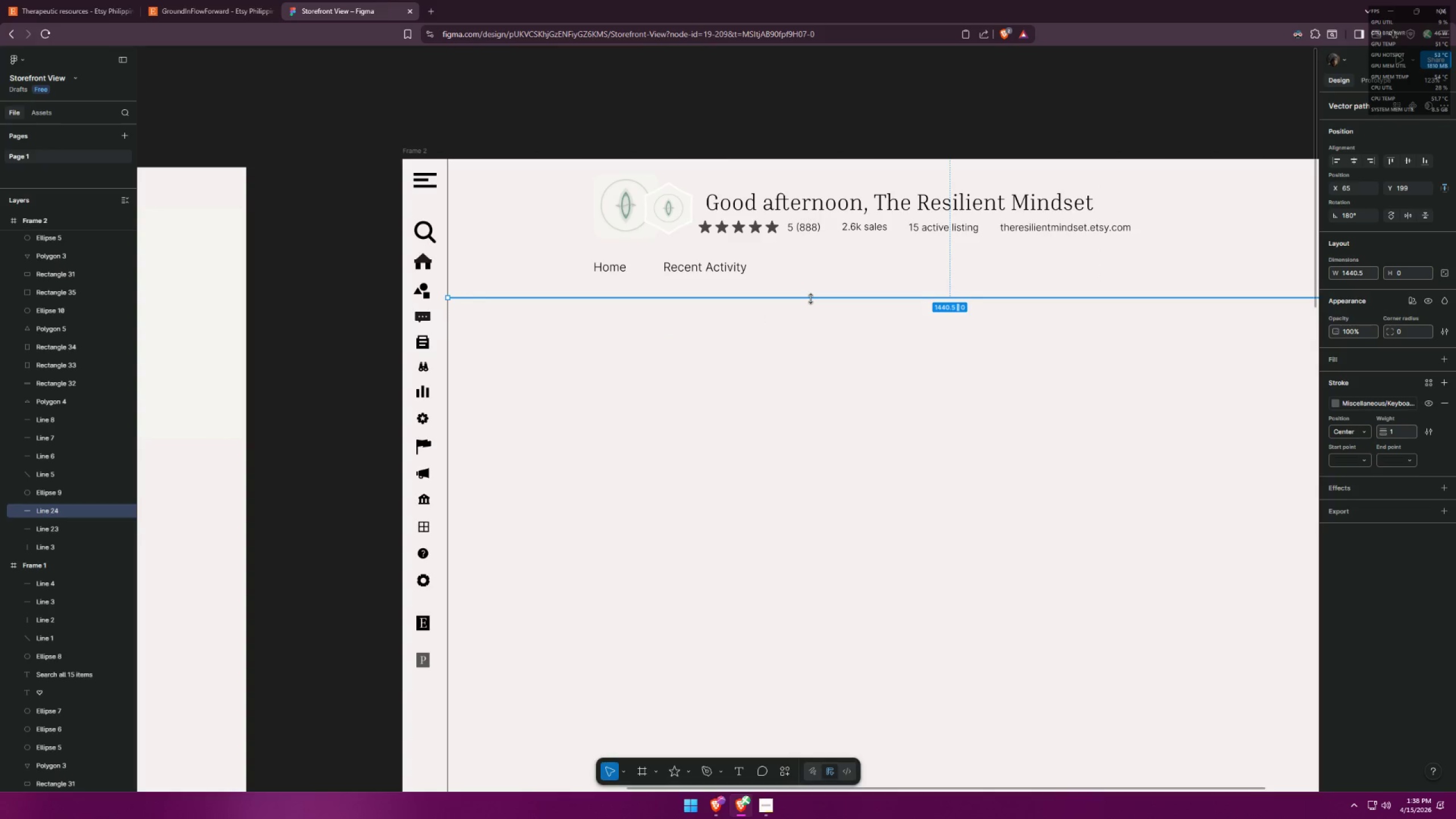 
key(Control+X)
 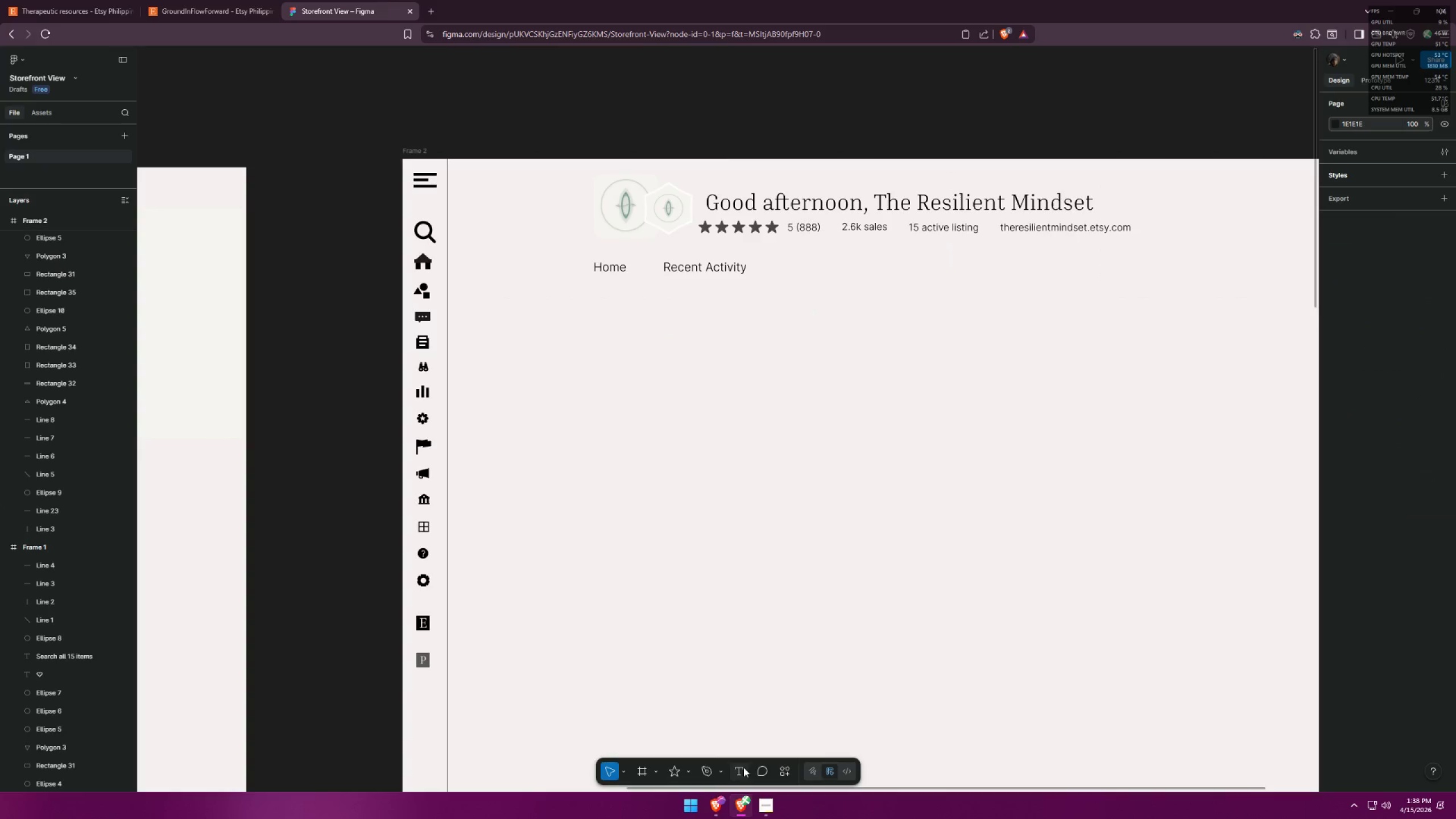 
left_click([682, 771])
 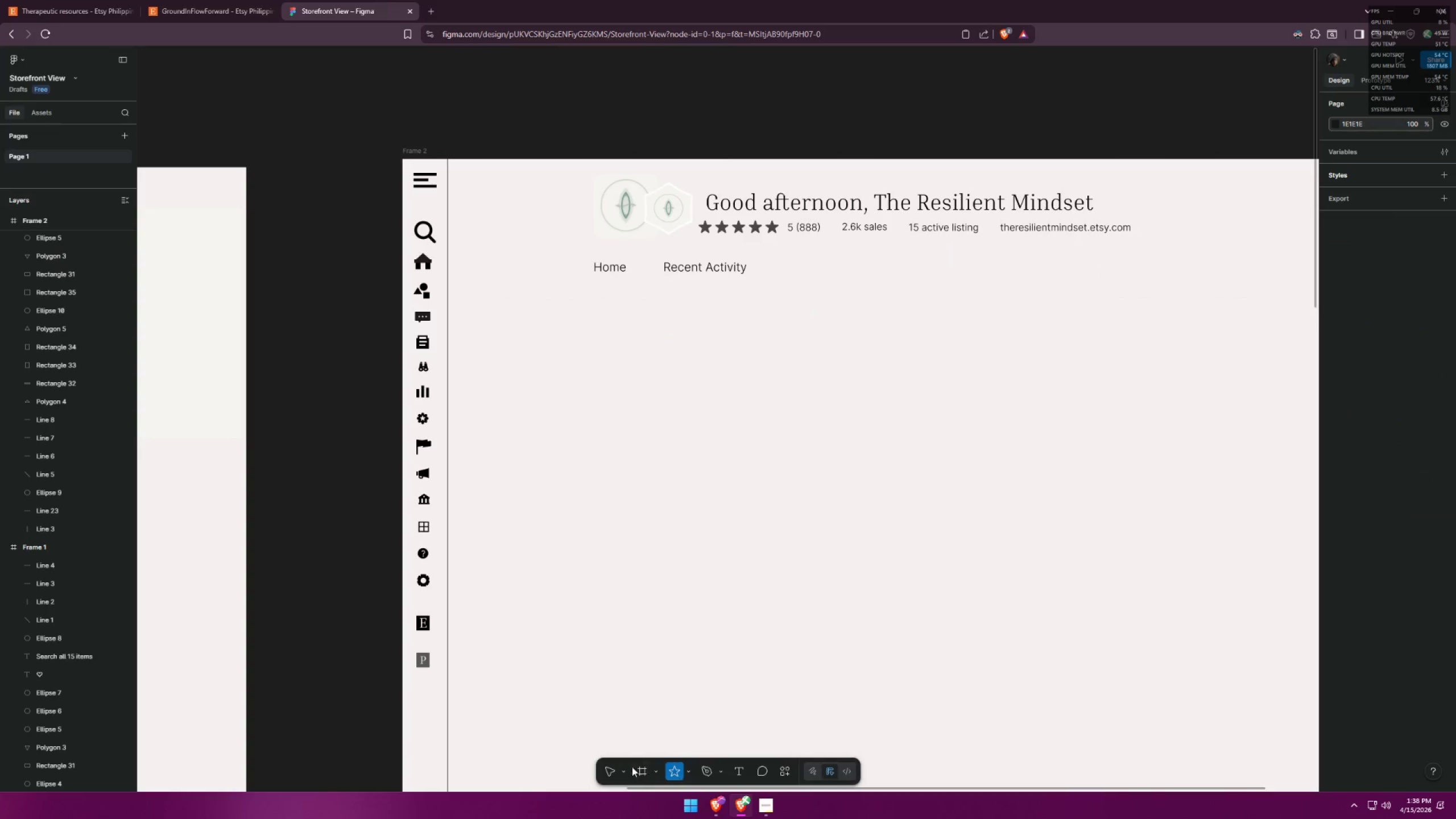 
left_click([646, 770])
 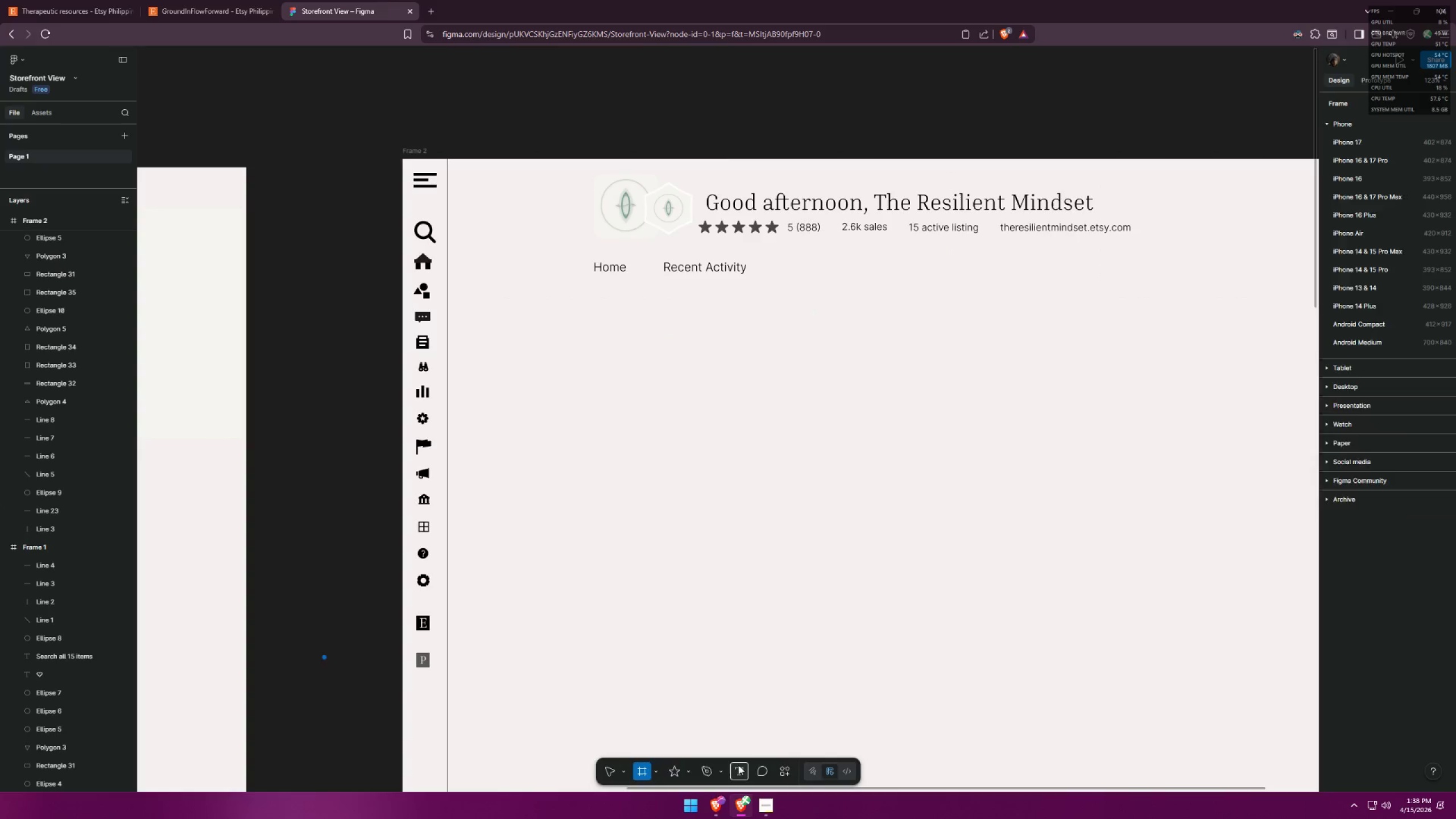 
double_click([706, 769])
 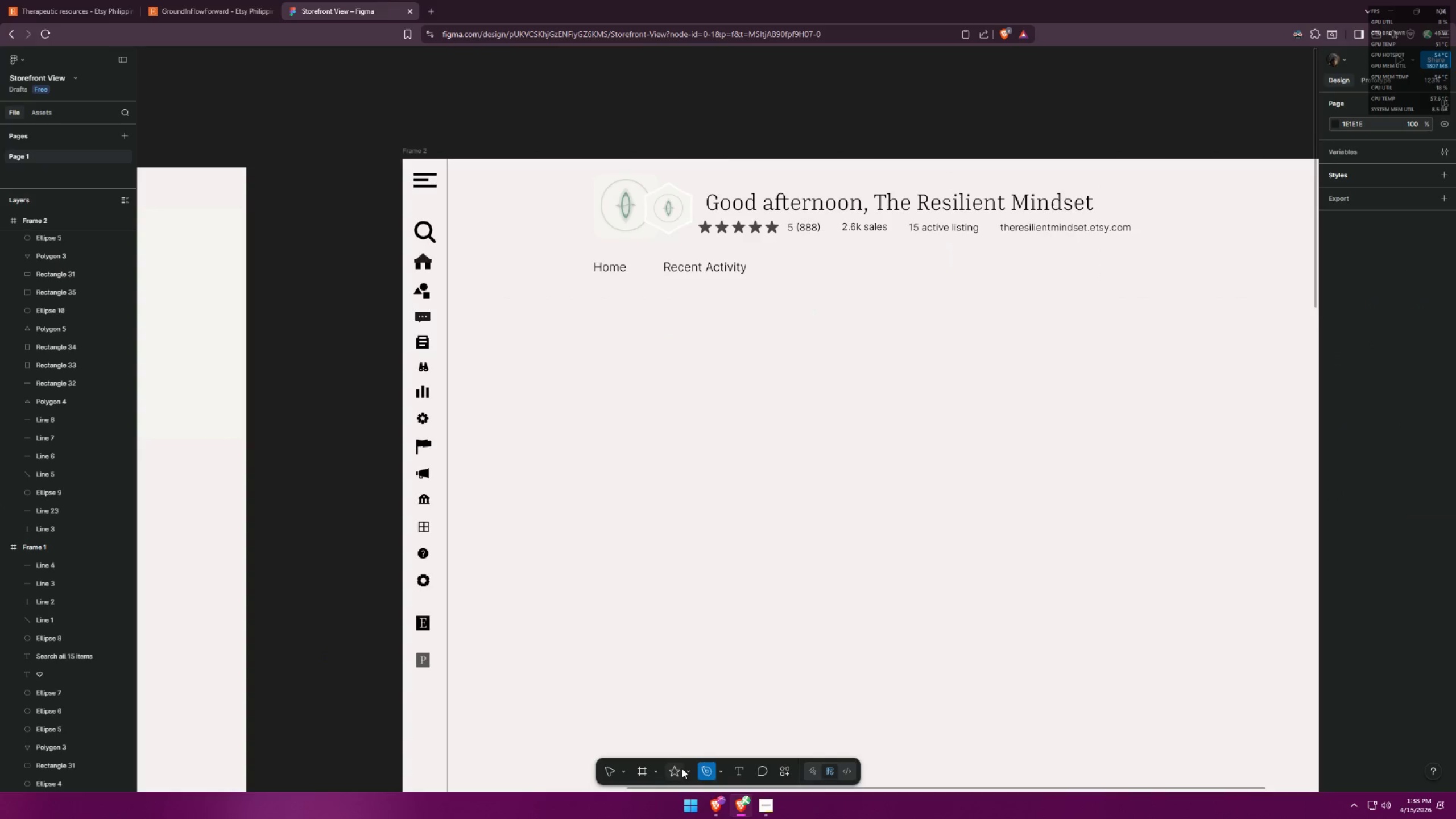 
triple_click([680, 768])
 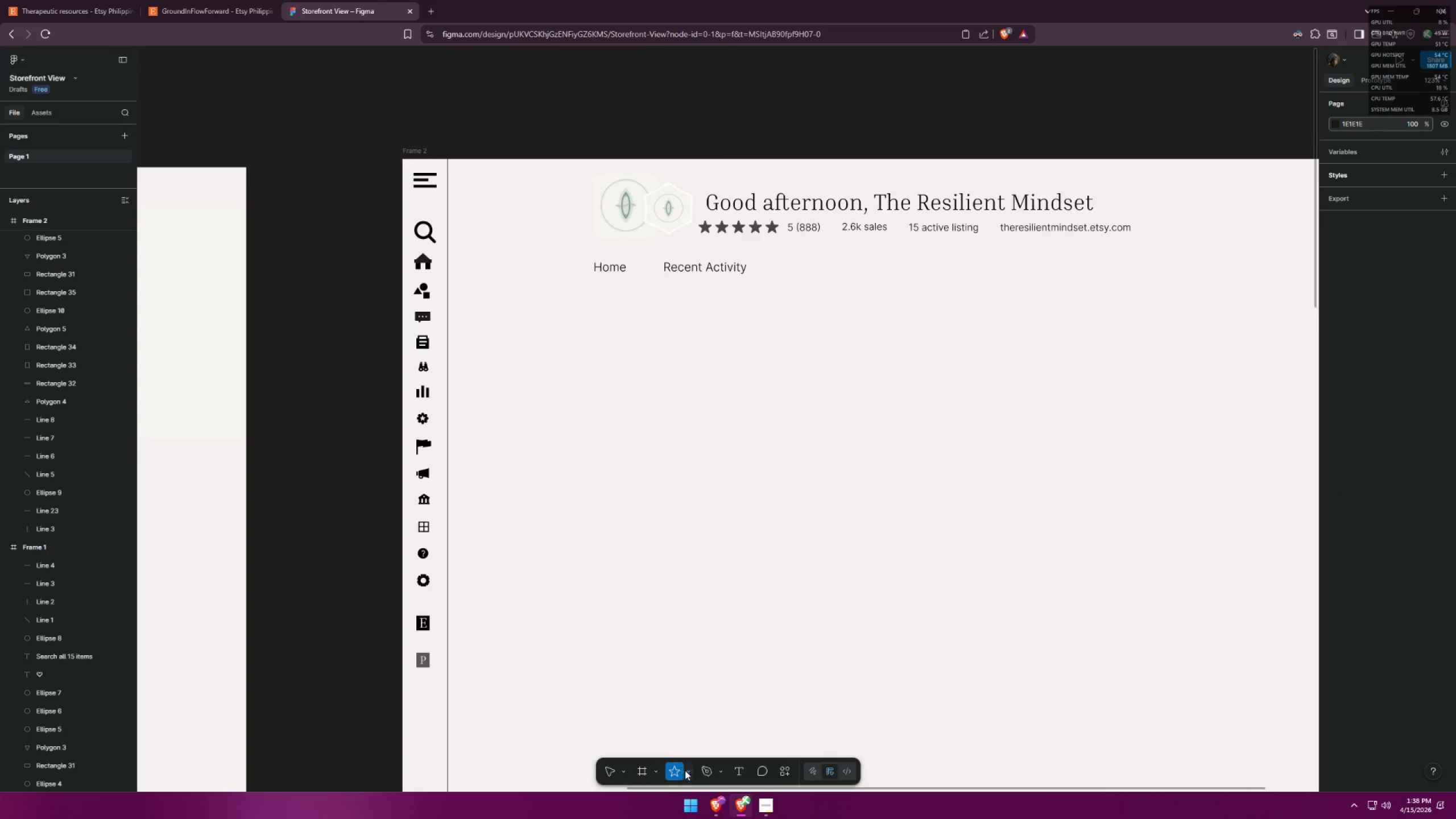 
triple_click([689, 771])
 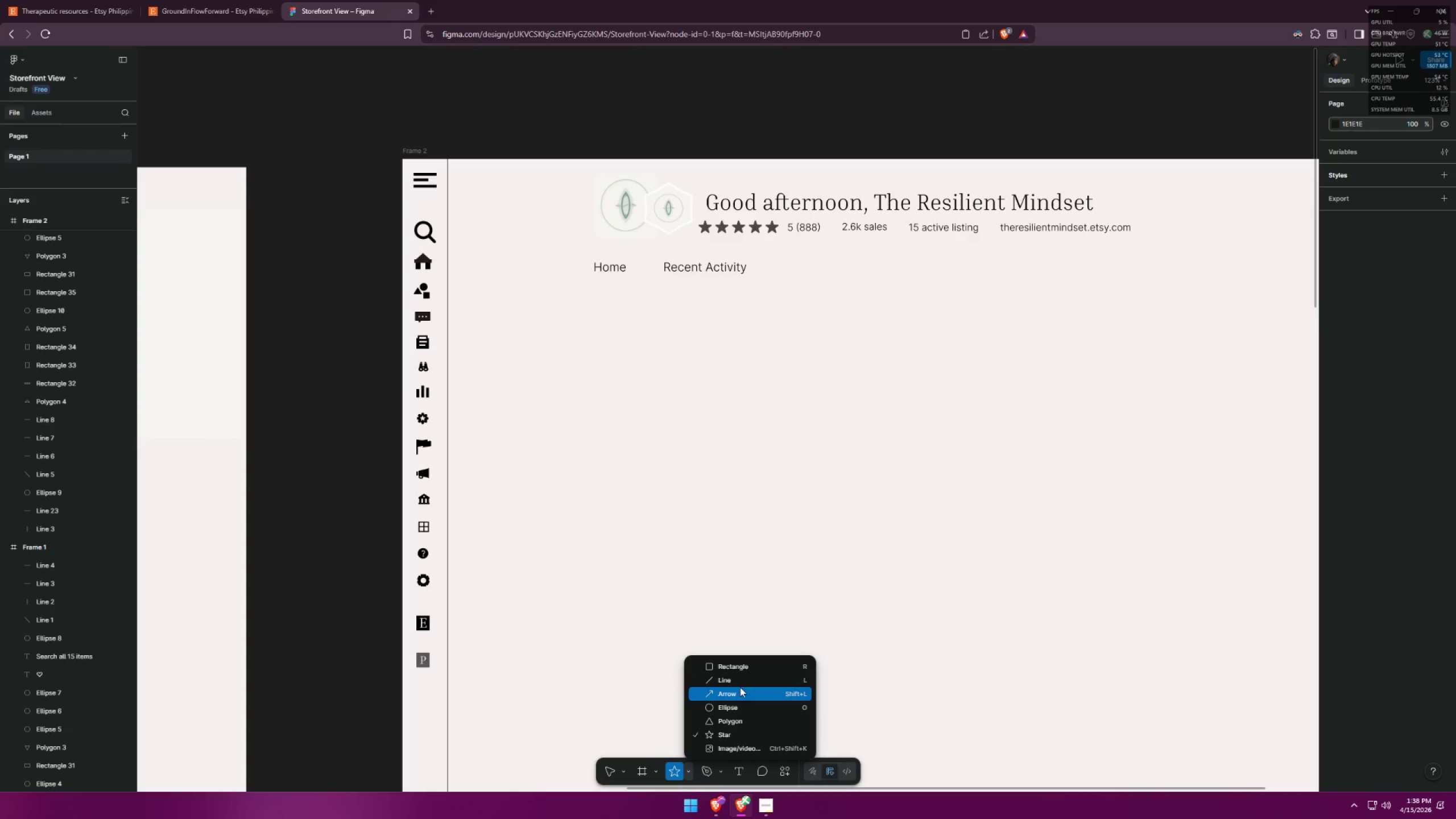 
left_click([742, 680])
 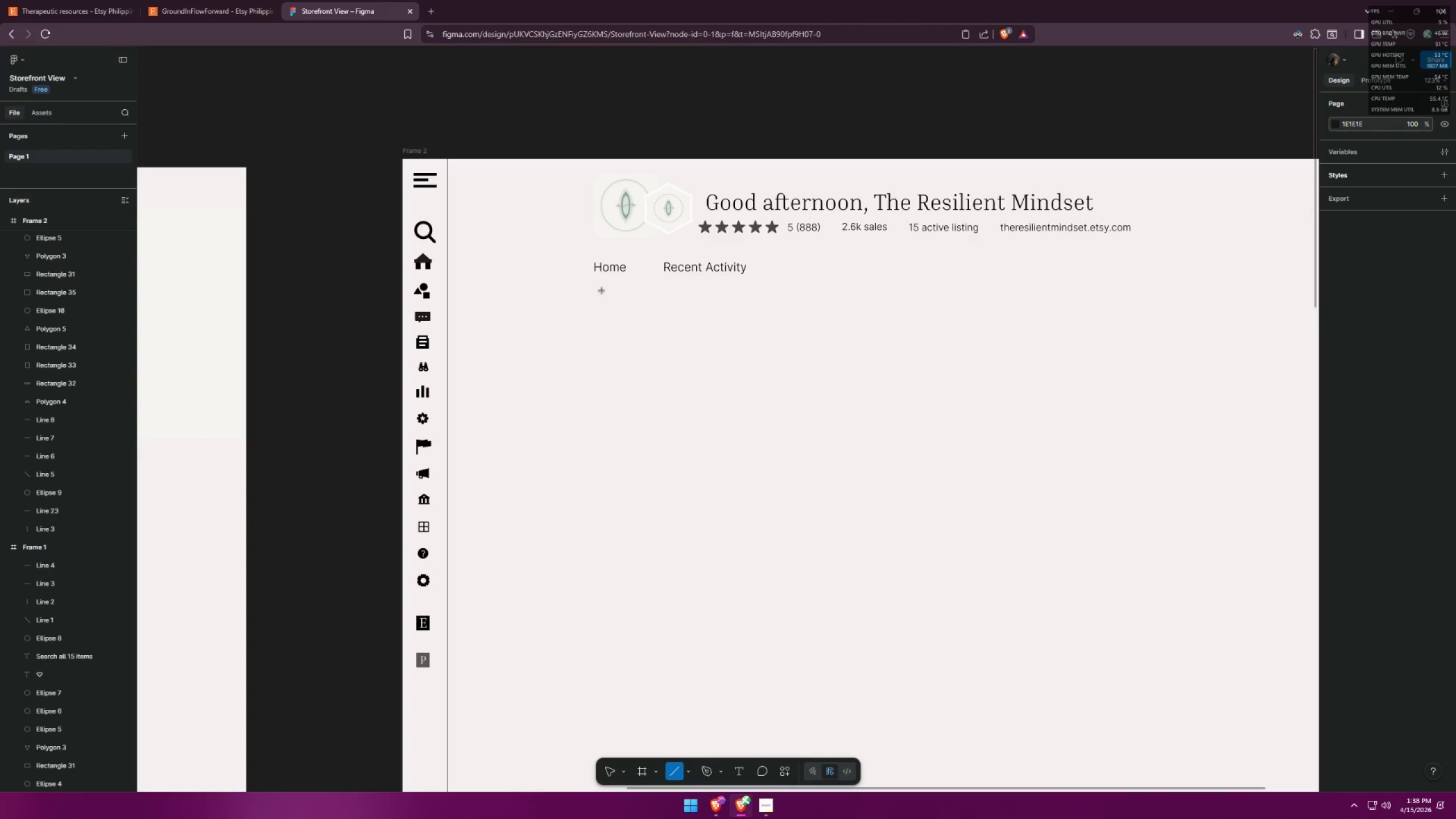 
hold_key(key=ShiftLeft, duration=0.94)
left_click_drag(start_coordinate=[584, 287], to_coordinate=[1123, 316])
 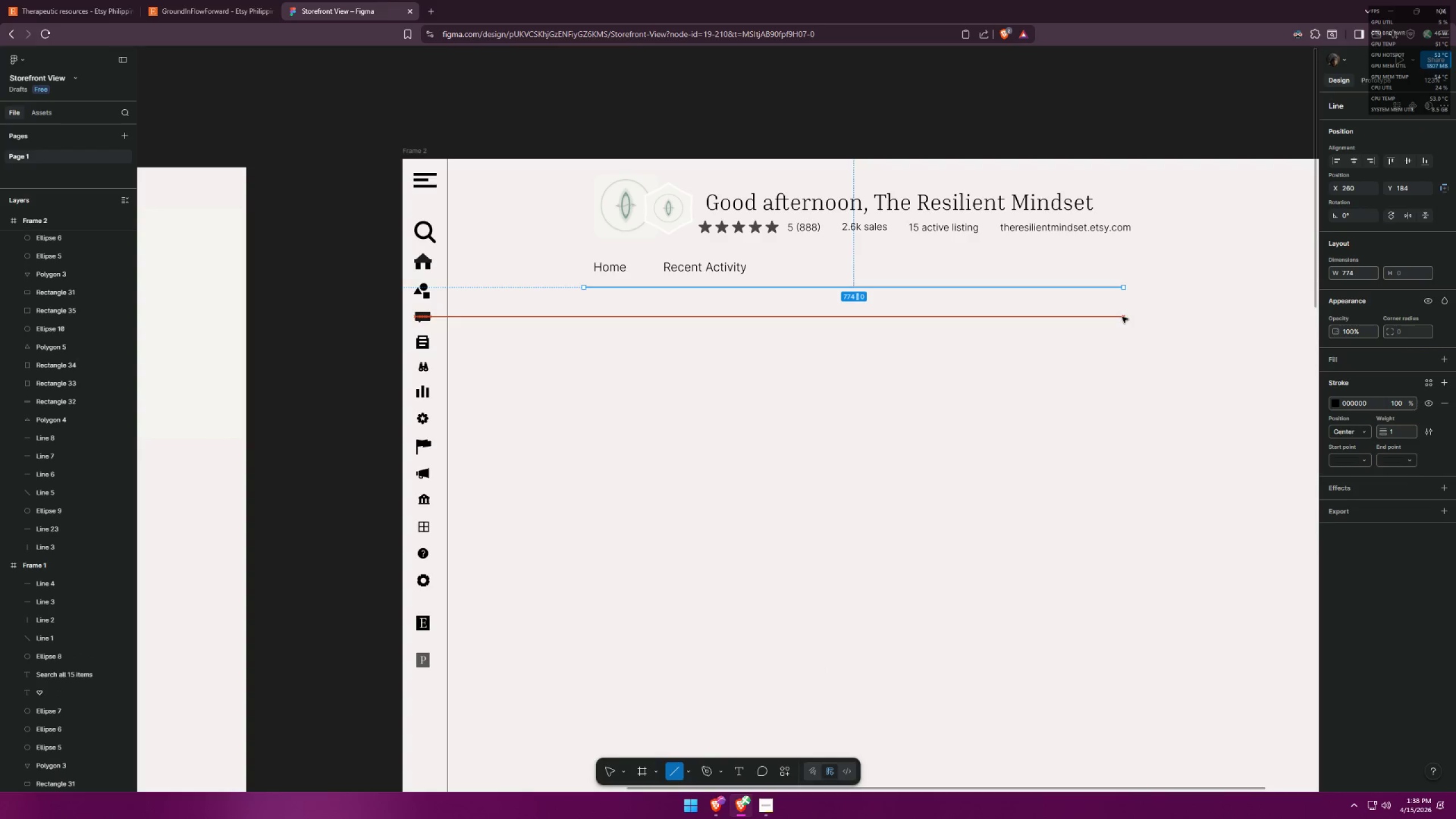 
hold_key(key=ShiftLeft, duration=3.55)
left_click([1140, 387])
 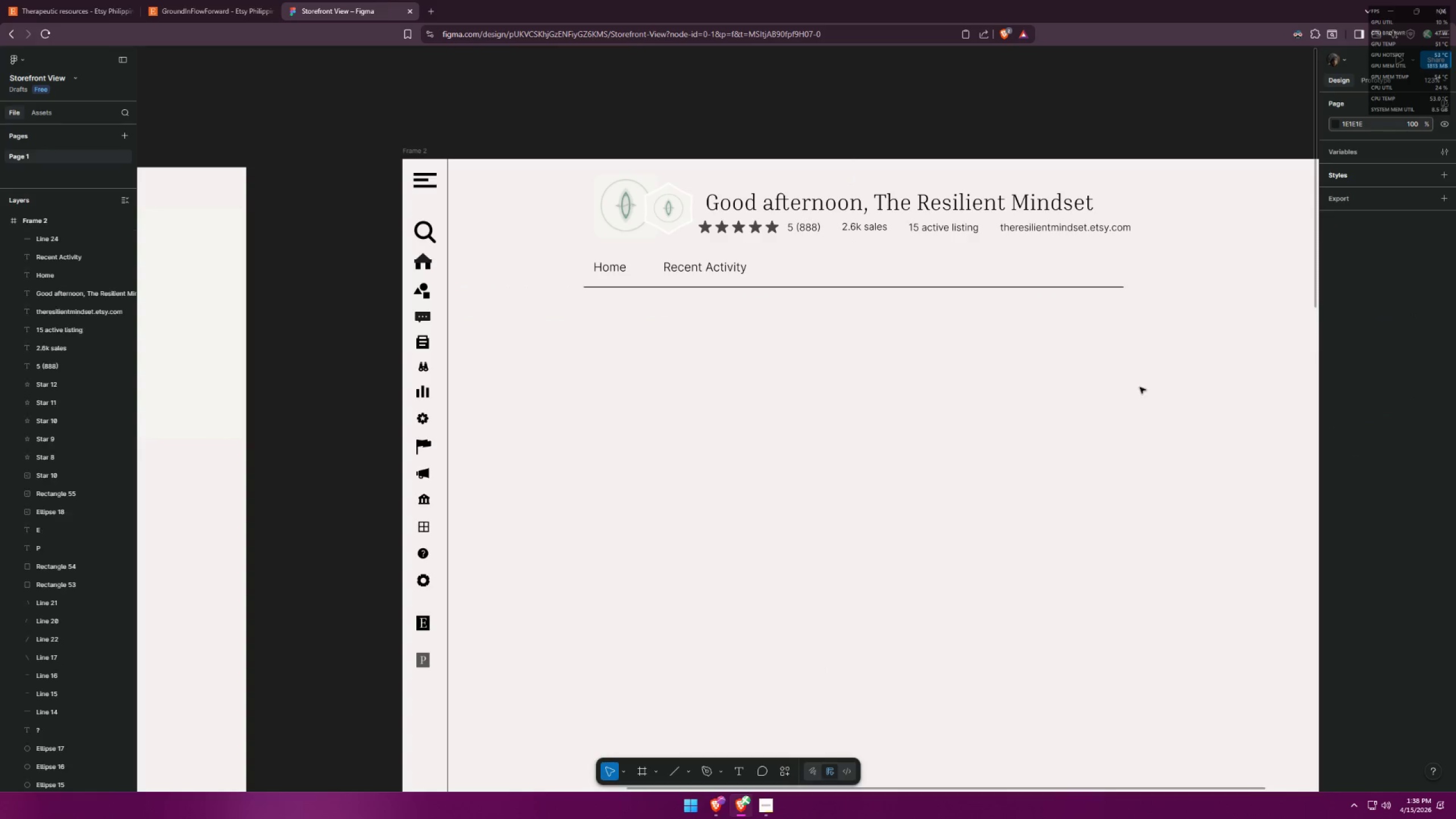 
key(Alt+AltLeft)
 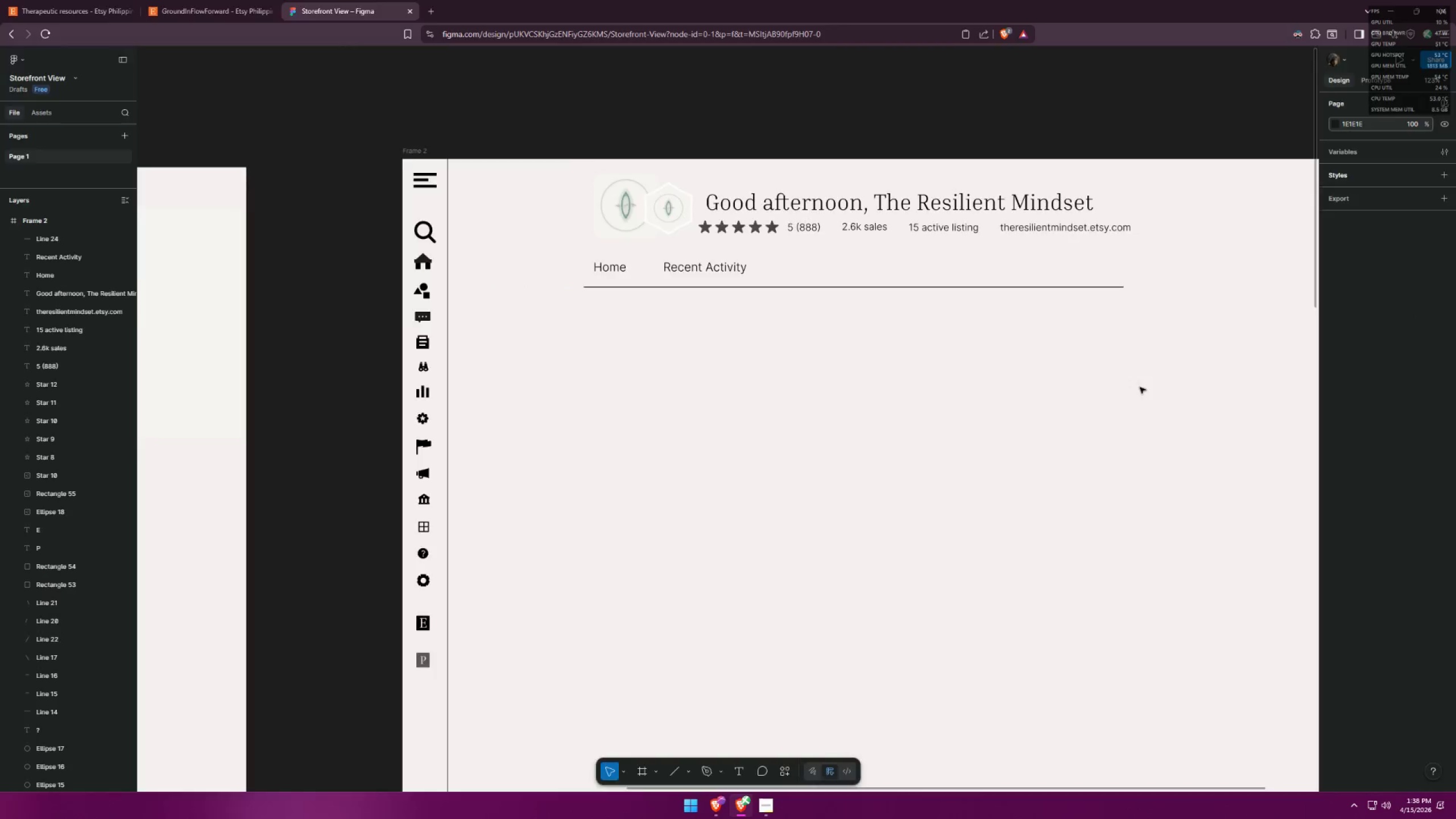 
key(Alt+Tab)
 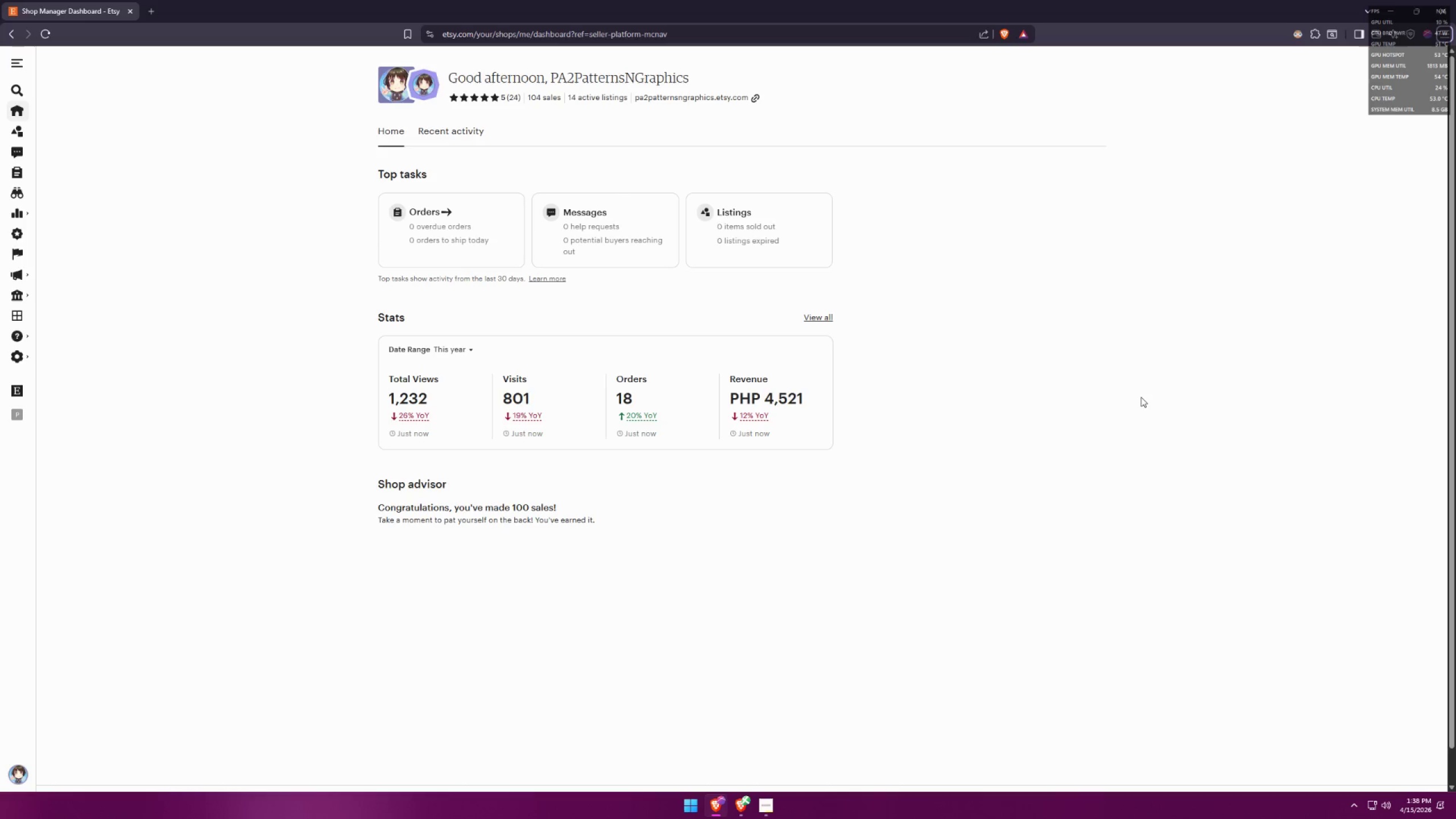 
key(Alt+AltLeft)
 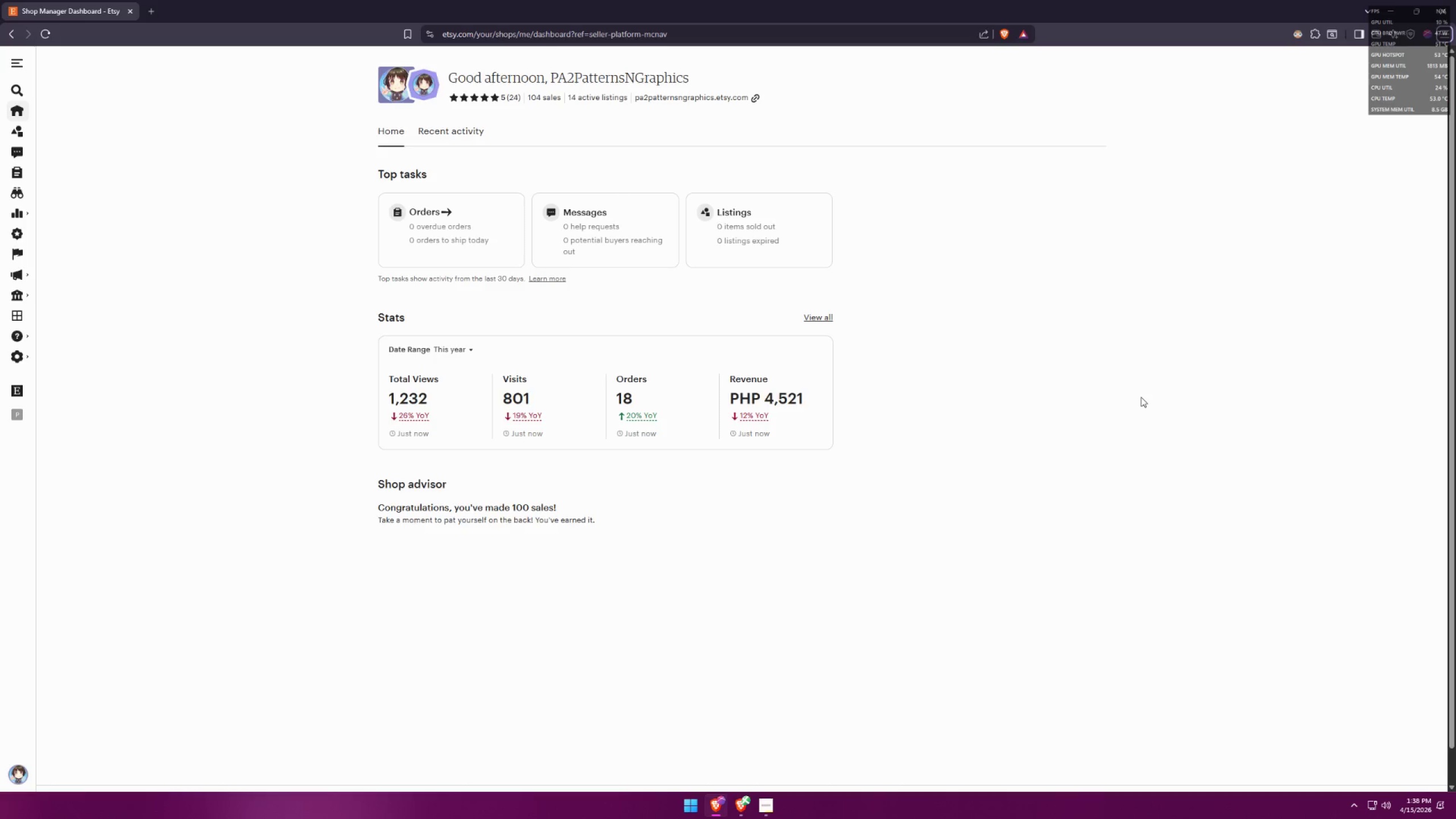 
key(Alt+Tab)
 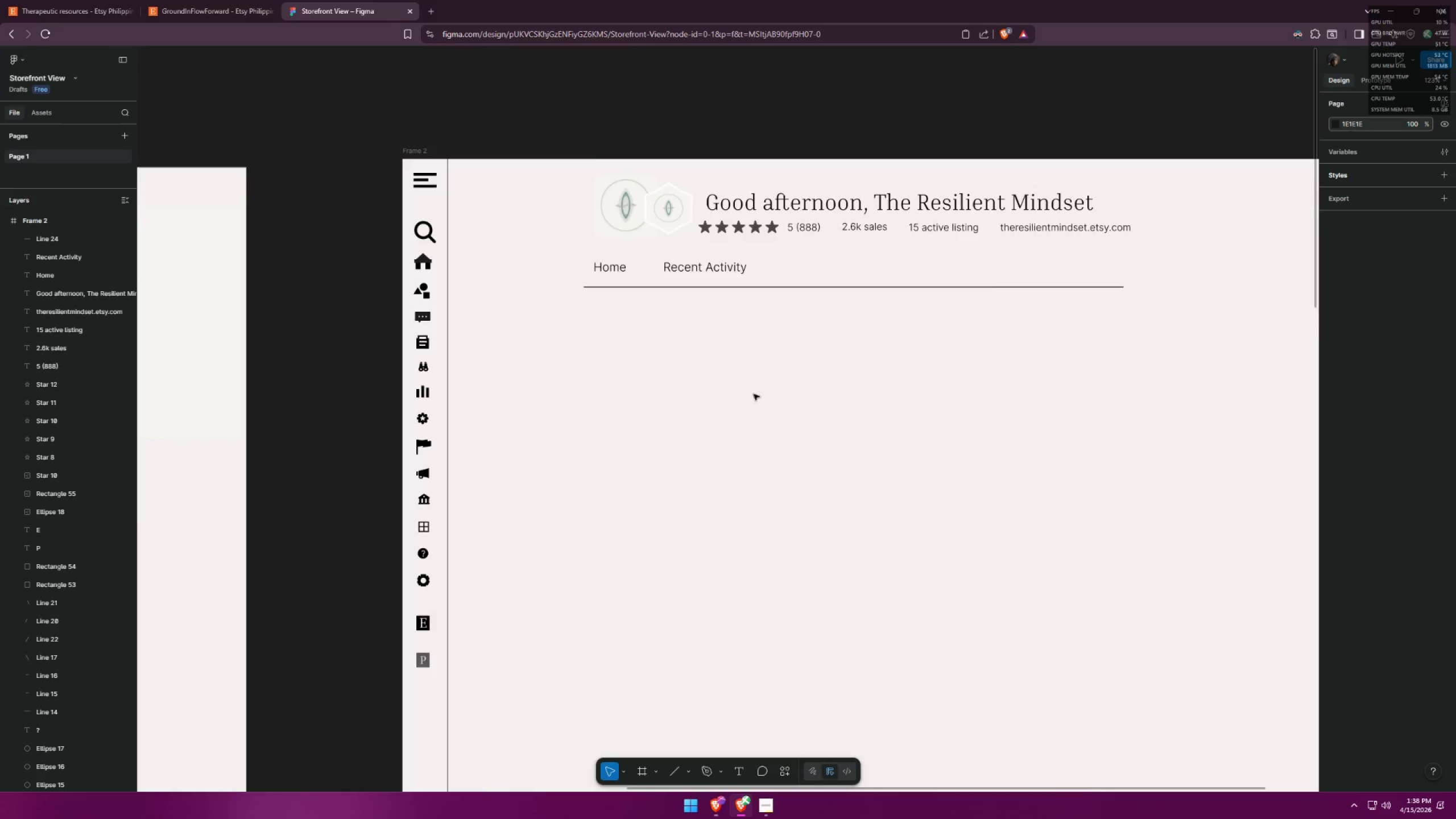 
hold_key(key=ControlLeft, duration=0.38)
scroll: coordinate [727, 367], scroll_direction: down, amount: 3.0
 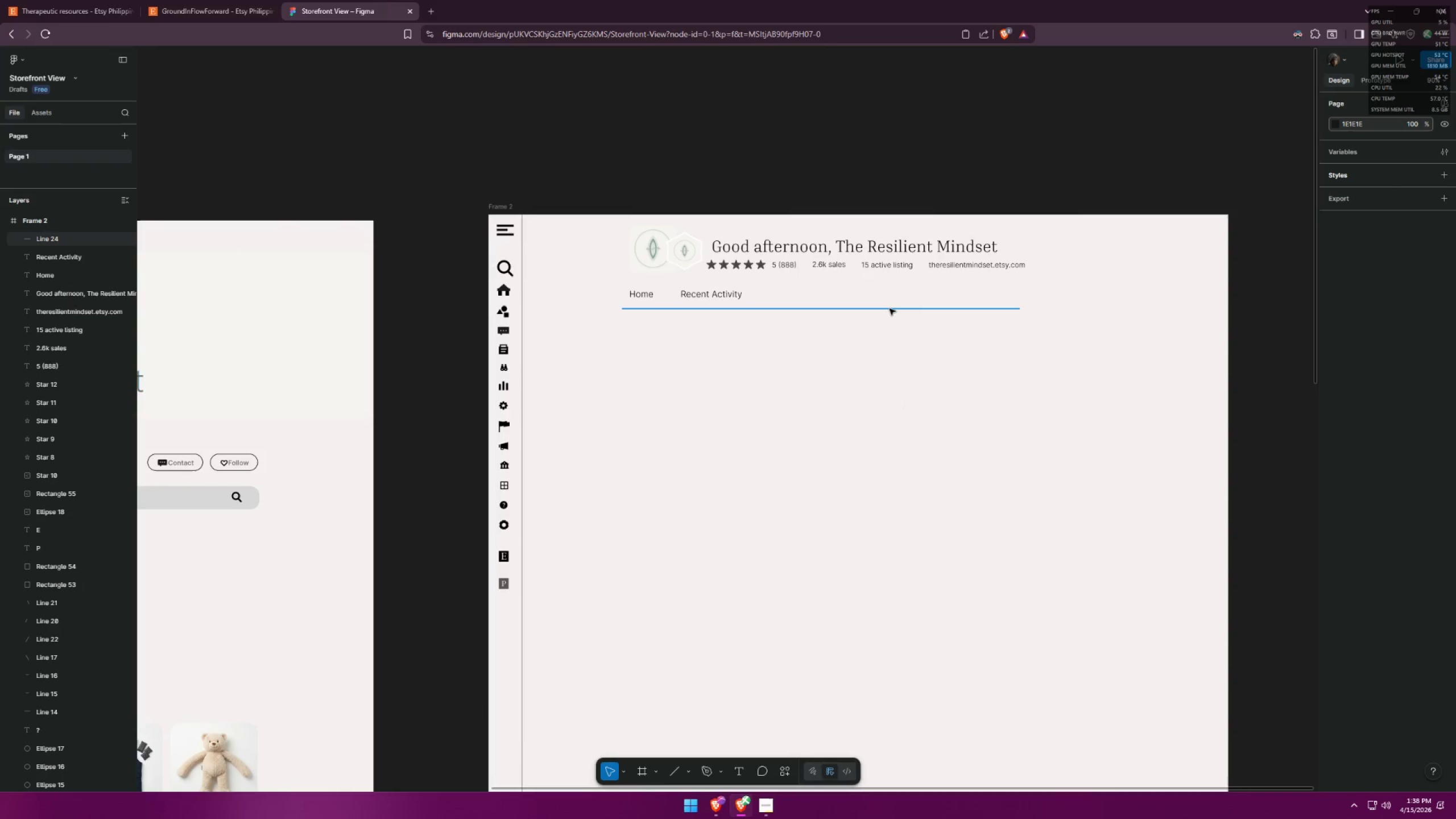 
left_click([890, 309])
 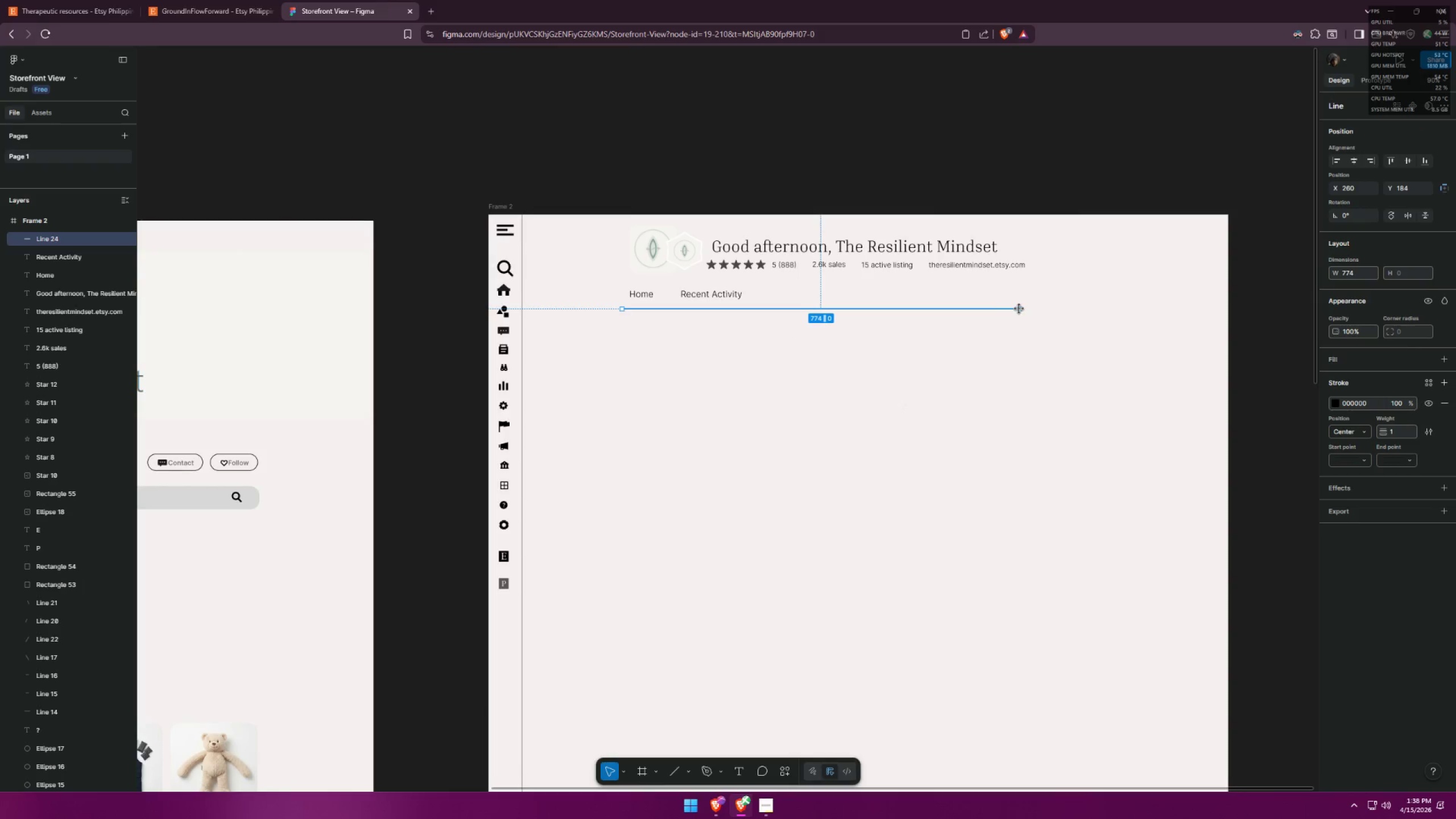 
hold_key(key=ShiftLeft, duration=0.62)
left_click_drag(start_coordinate=[1021, 309], to_coordinate=[1106, 307])
 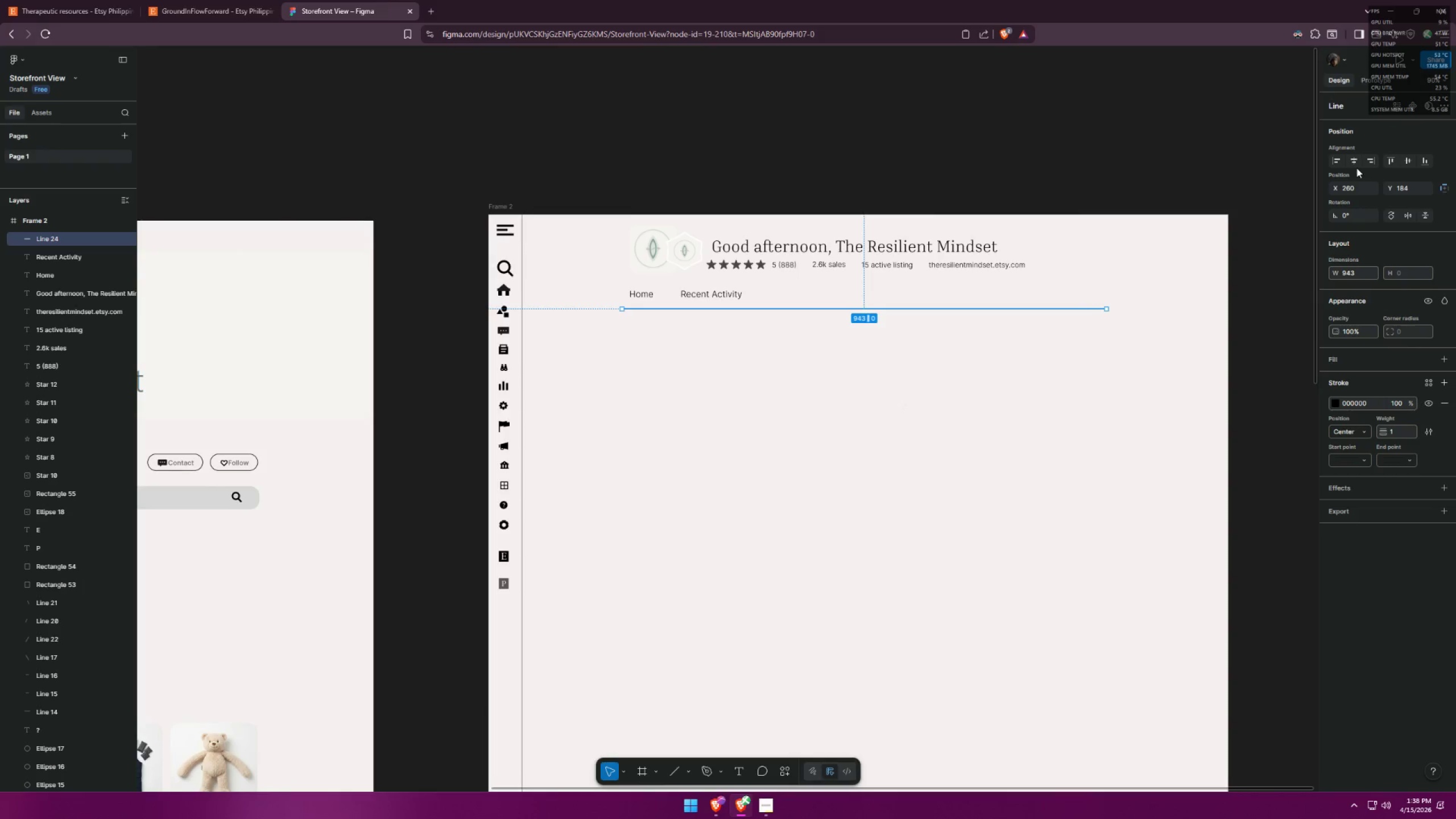 
left_click([1351, 164])
 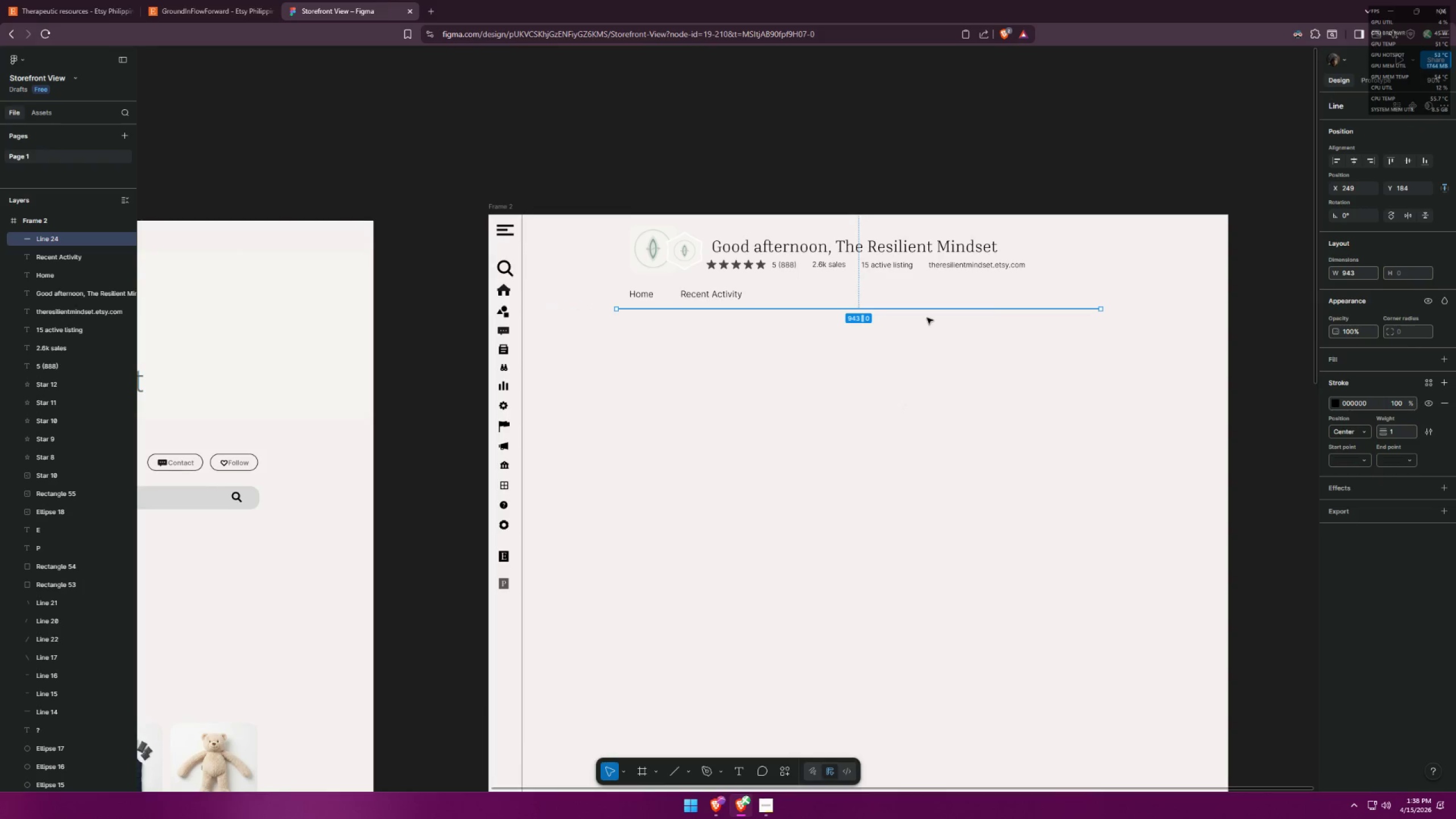 
key(Alt+AltLeft)
 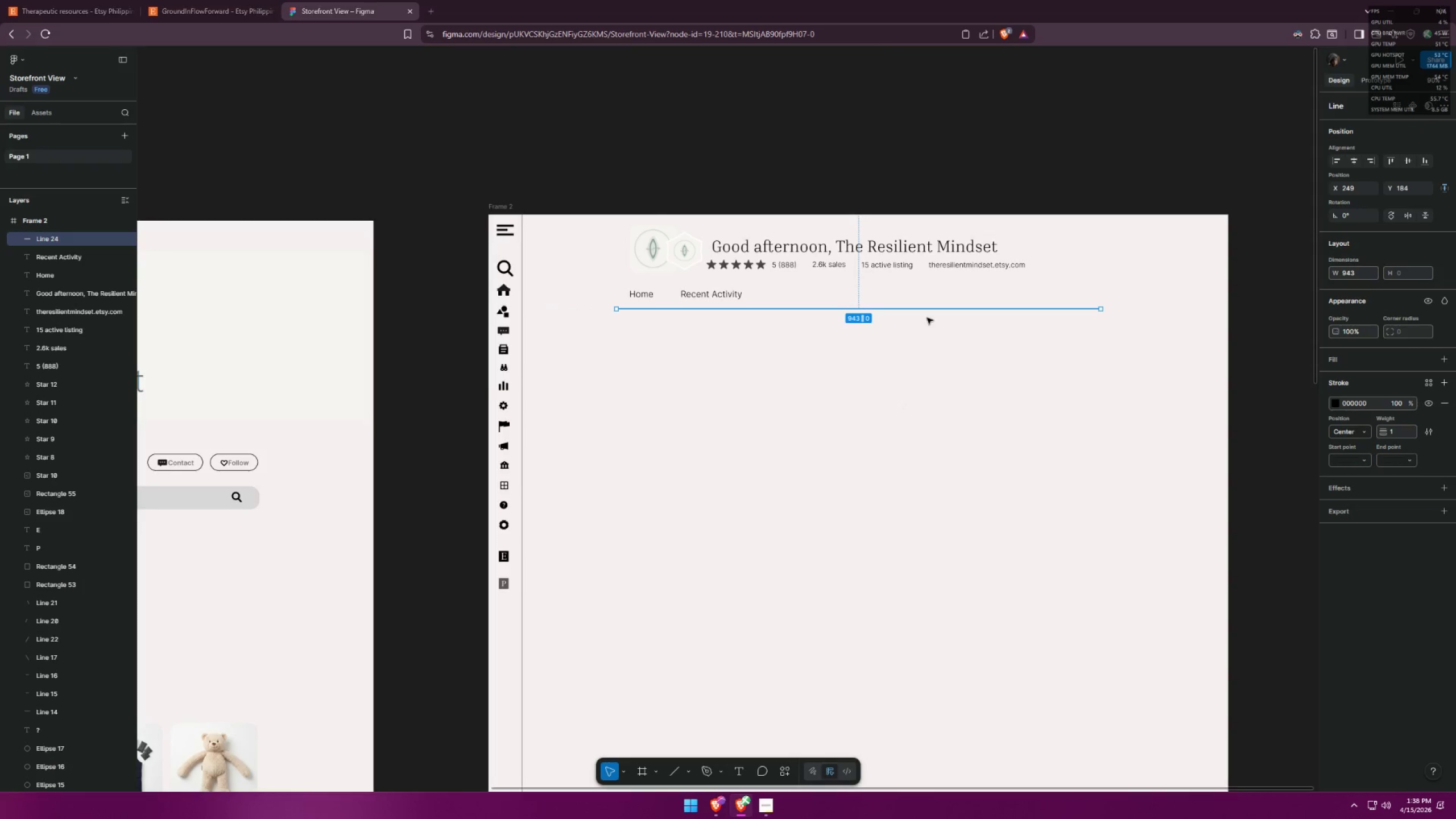 
key(Alt+Tab)
 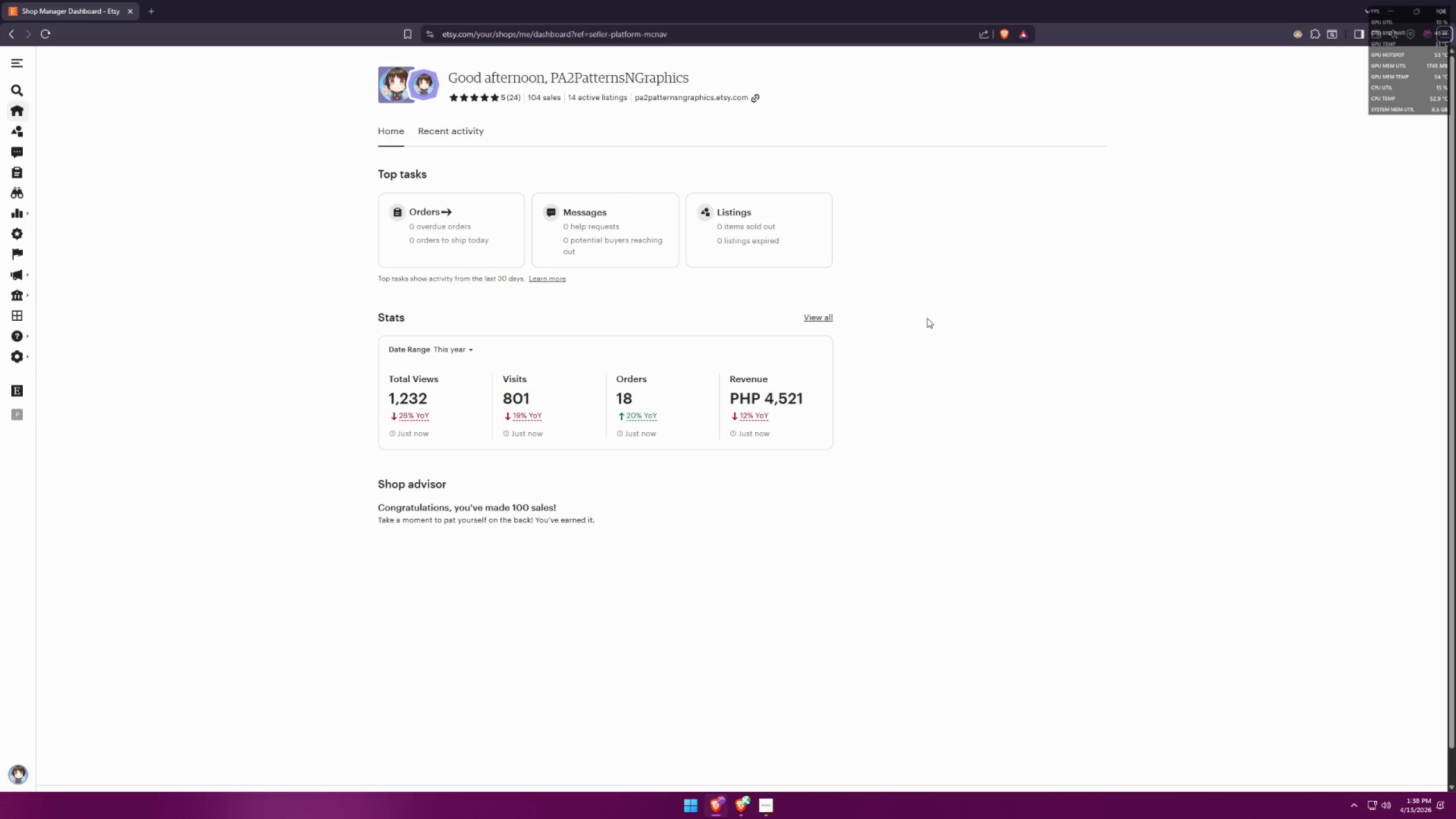 
key(Alt+AltLeft)
 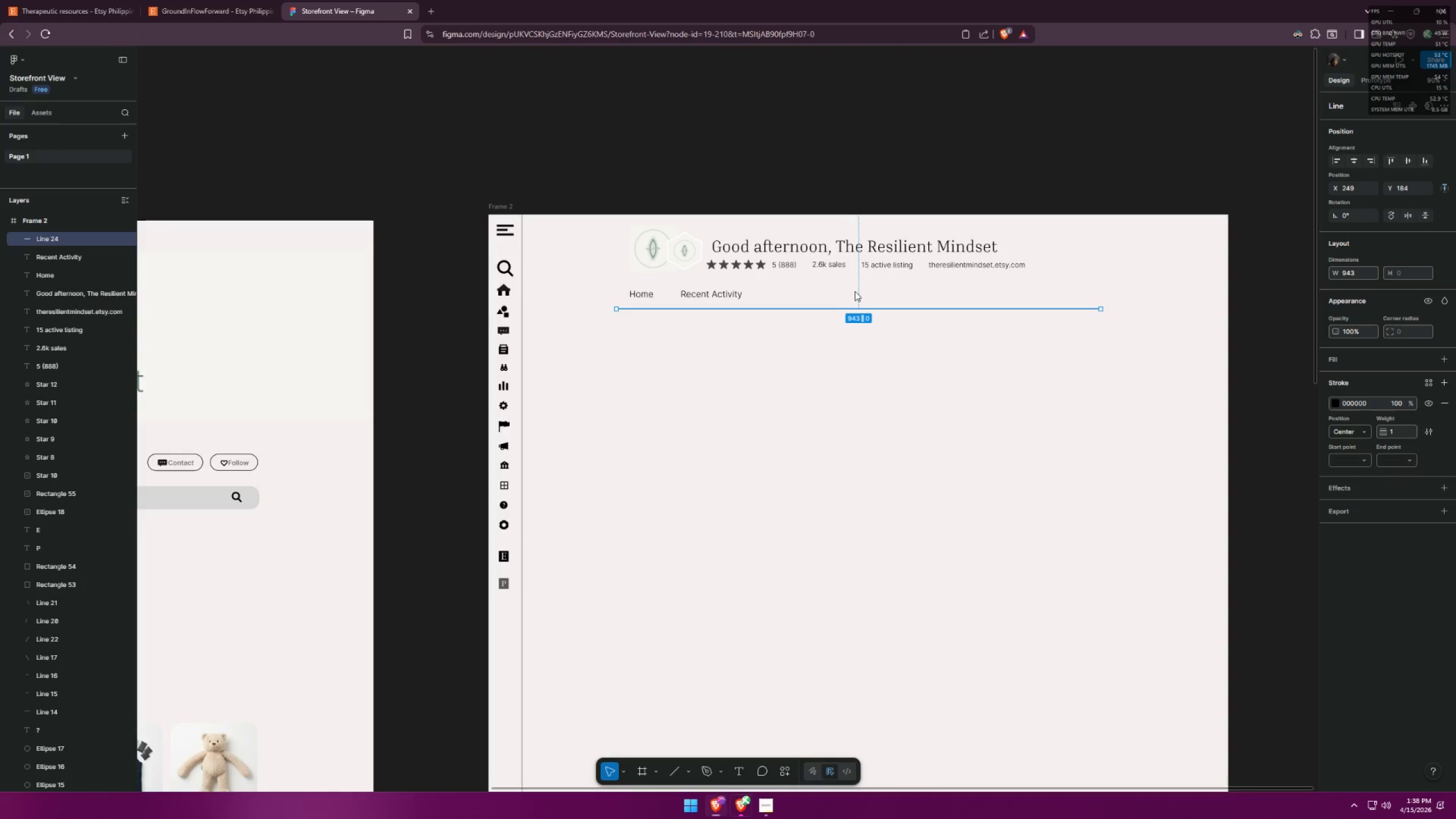 
key(Alt+Tab)
 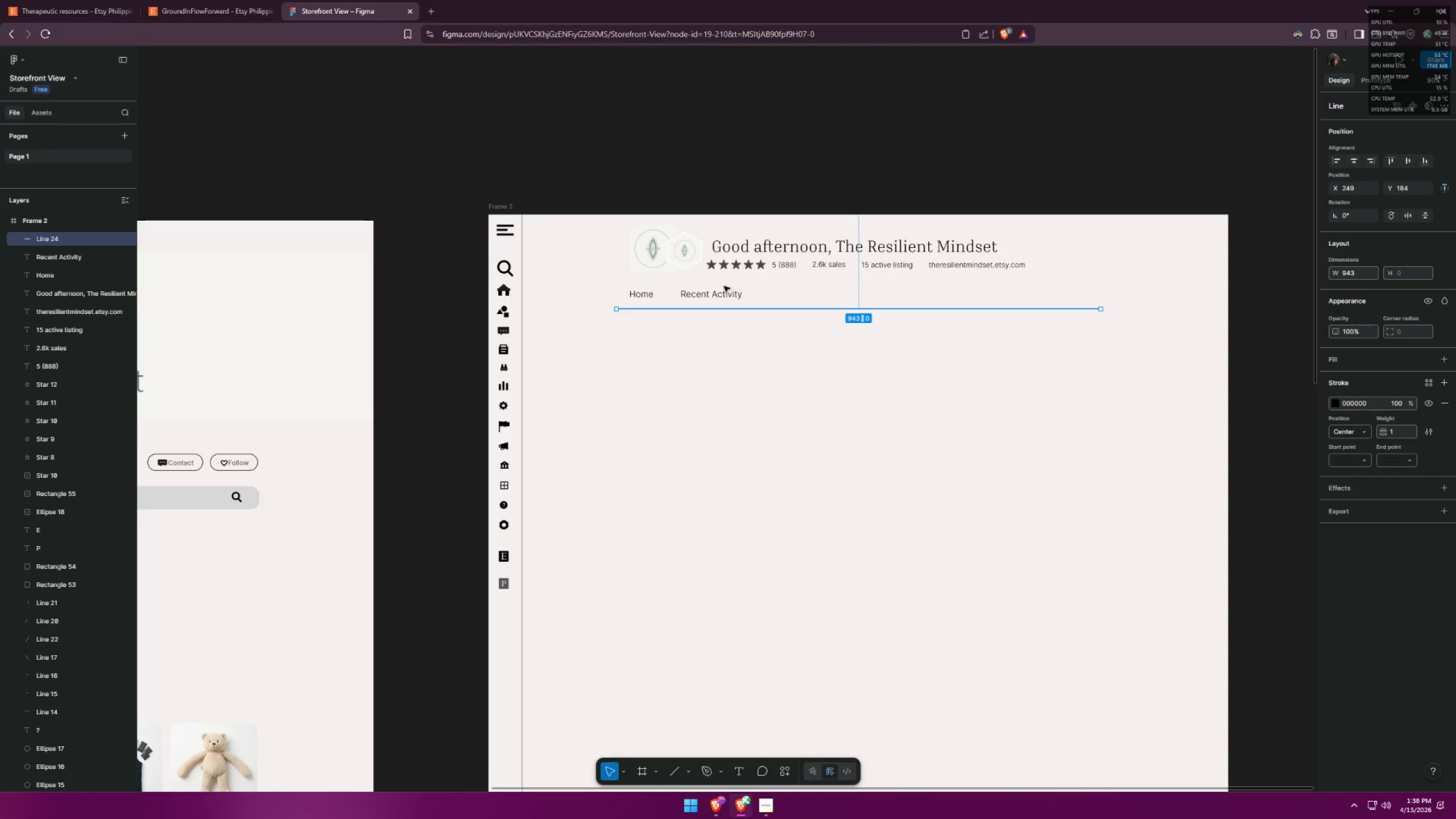 
hold_key(key=ControlLeft, duration=0.84)
scroll: coordinate [643, 283], scroll_direction: up, amount: 6.0
 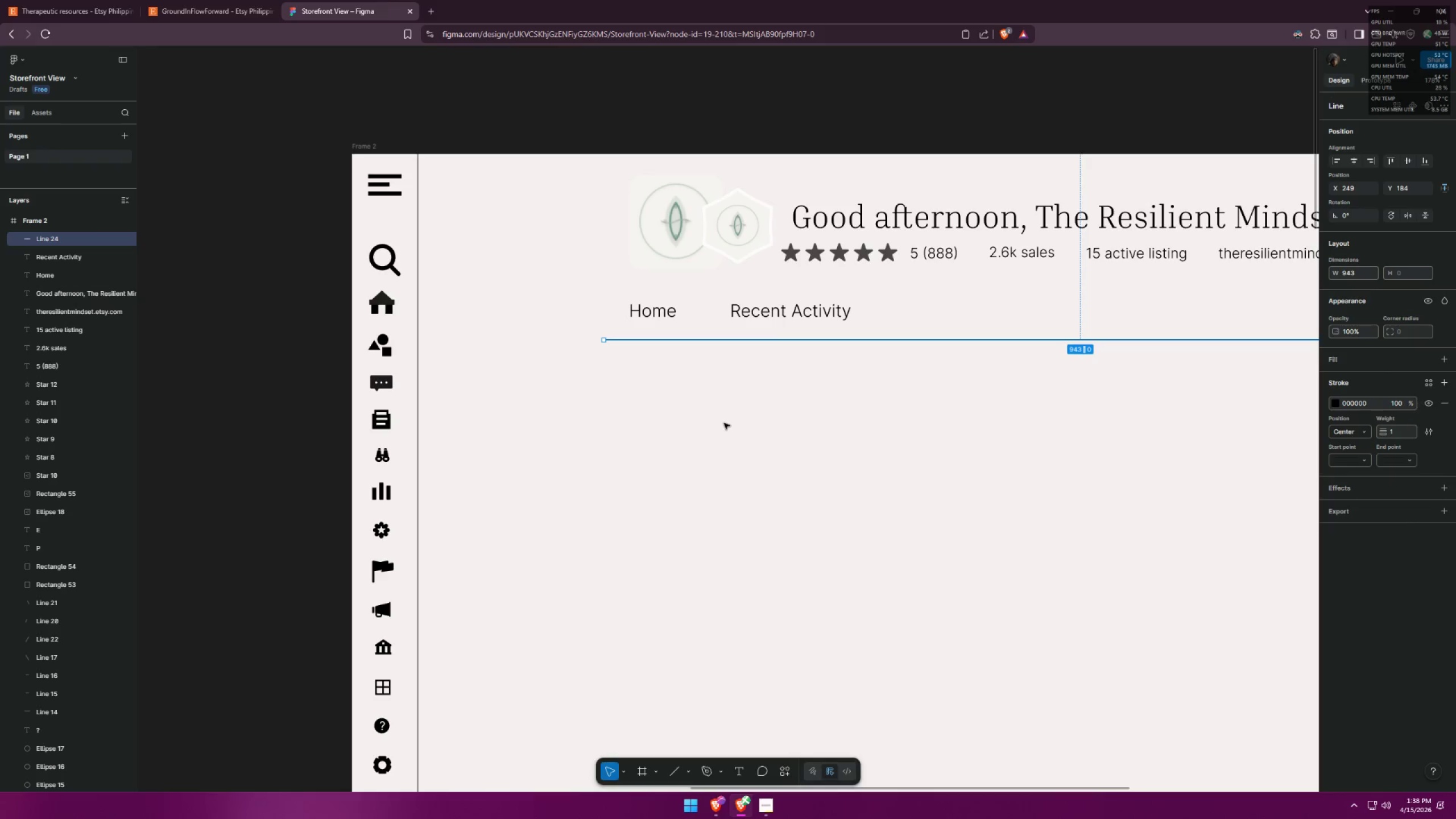 
left_click([724, 423])
 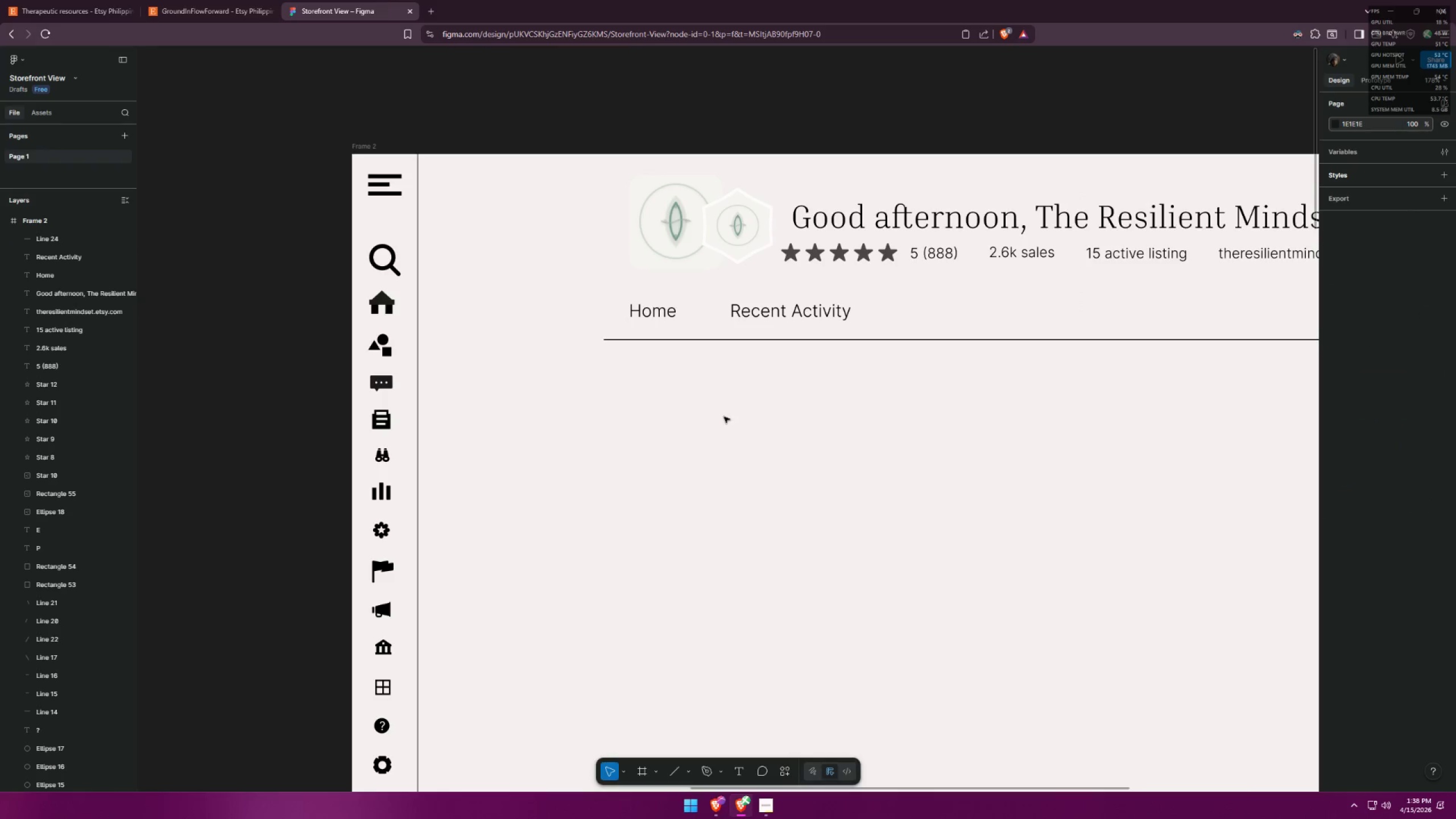 
hold_key(key=ControlLeft, duration=0.48)
 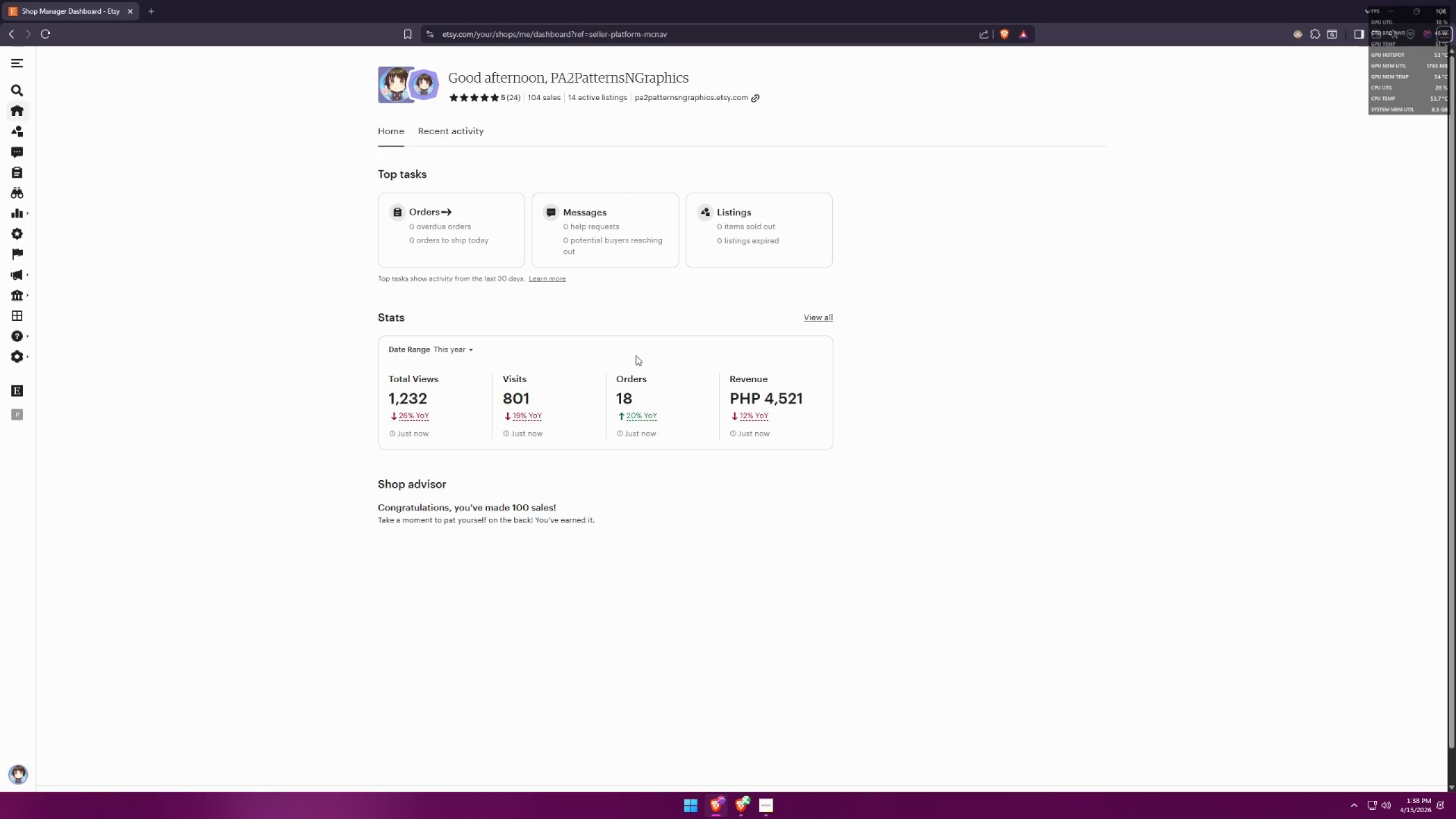 
key(Alt+AltLeft)
 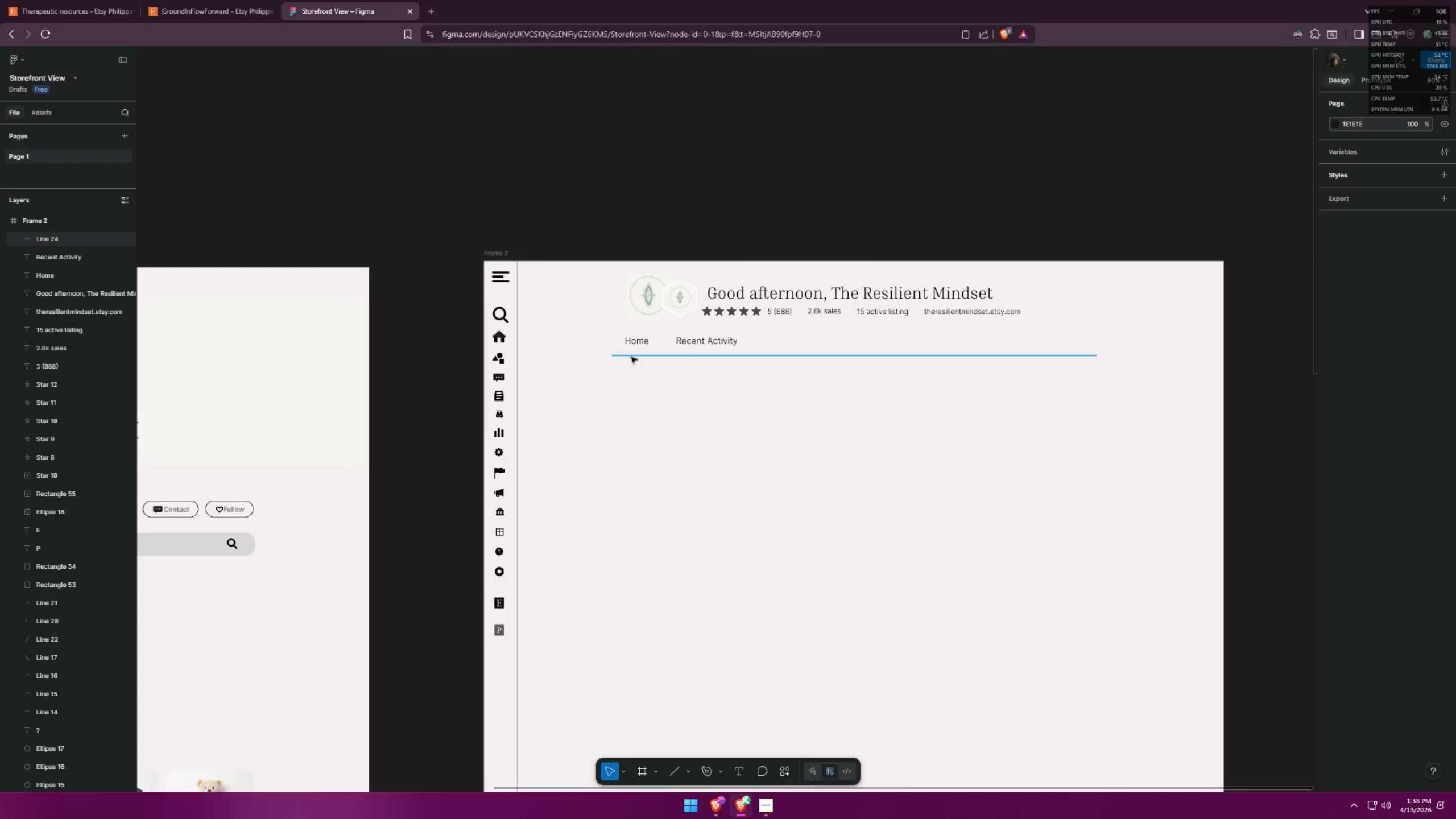 
key(Alt+Tab)
 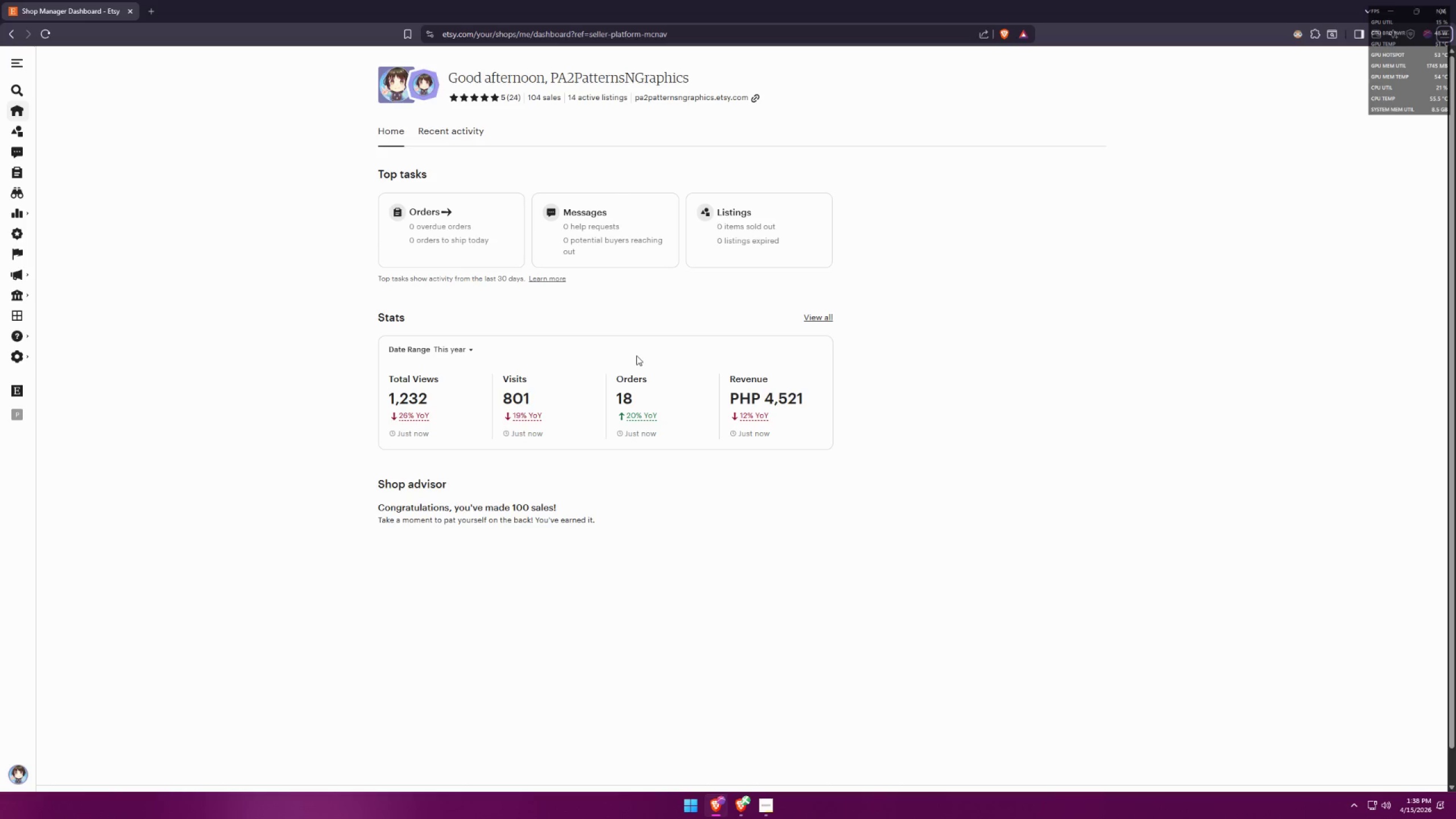 
scroll: coordinate [625, 363], scroll_direction: down, amount: 6.0
 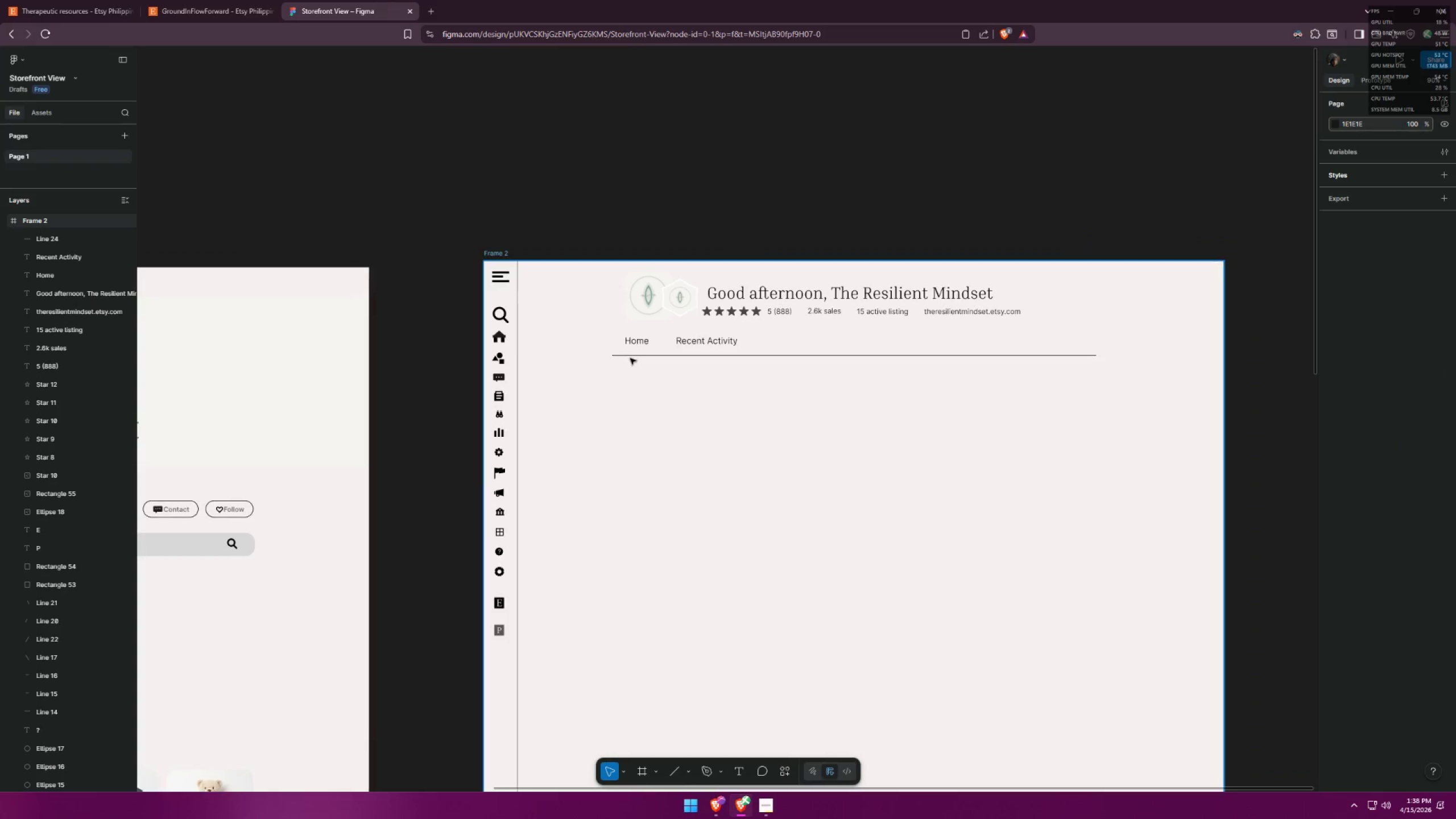 
key(Alt+AltLeft)
 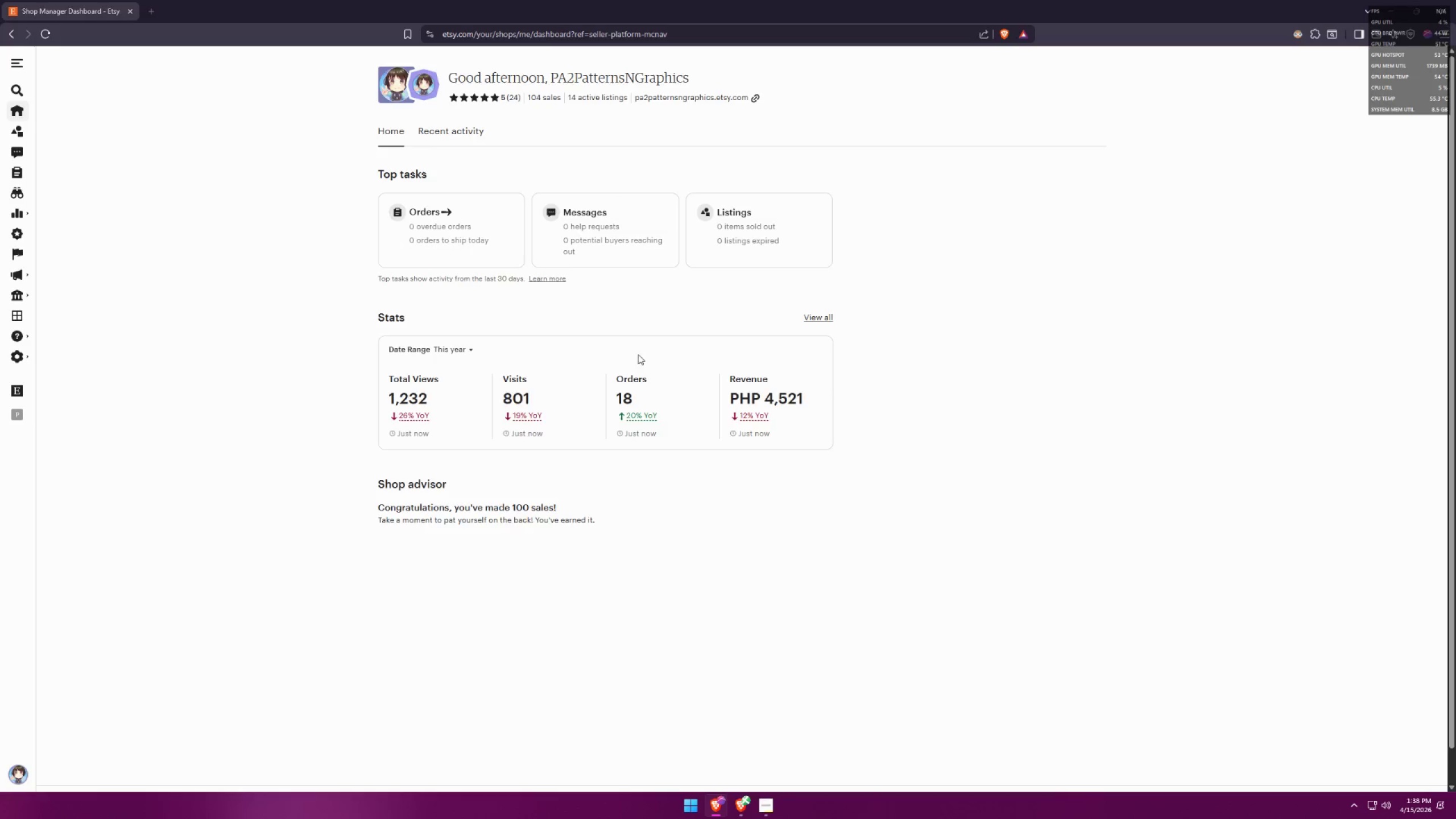 
key(Alt+Tab)
 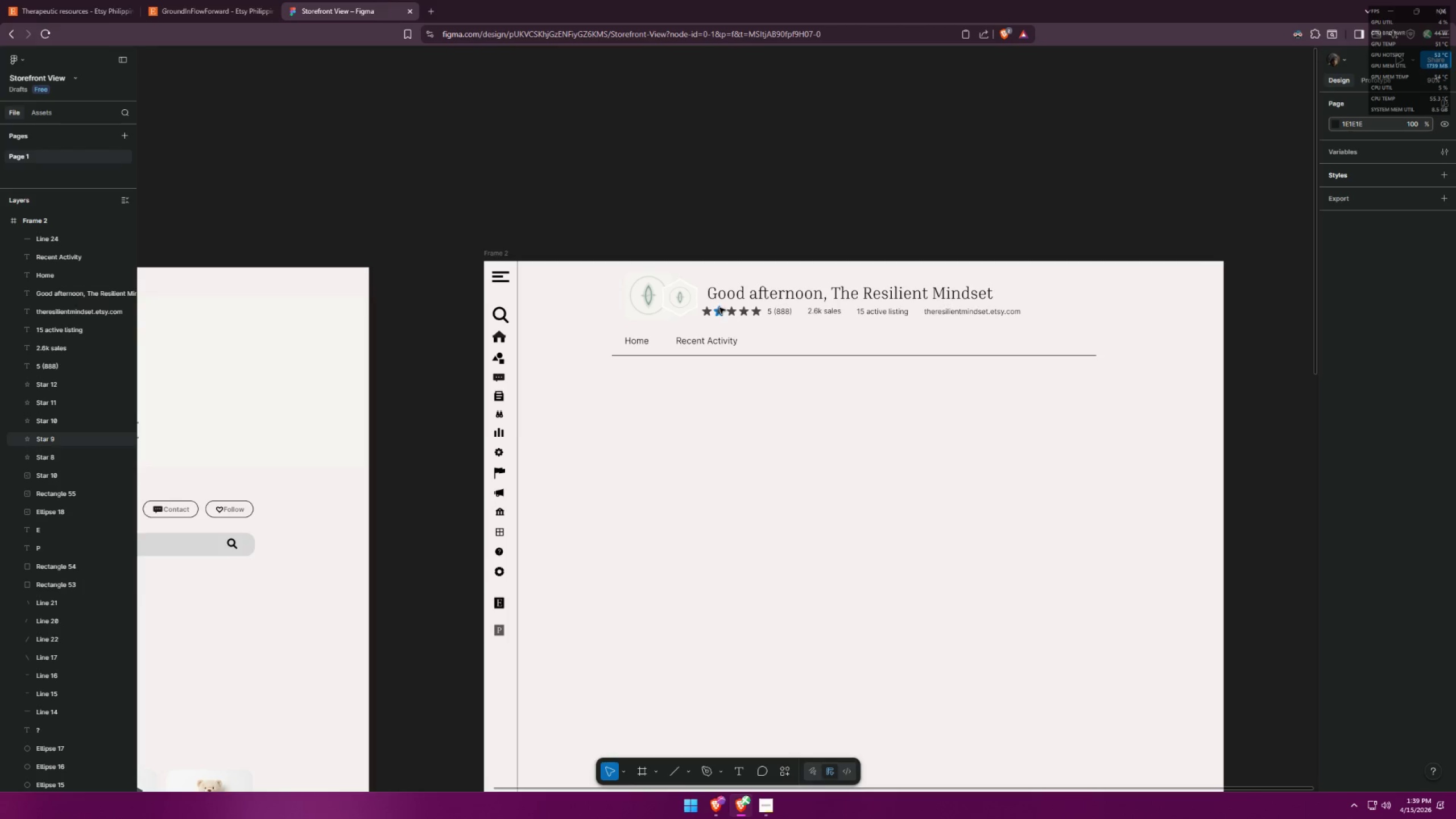 
hold_key(key=ControlLeft, duration=0.36)
scroll: coordinate [708, 327], scroll_direction: up, amount: 4.0
 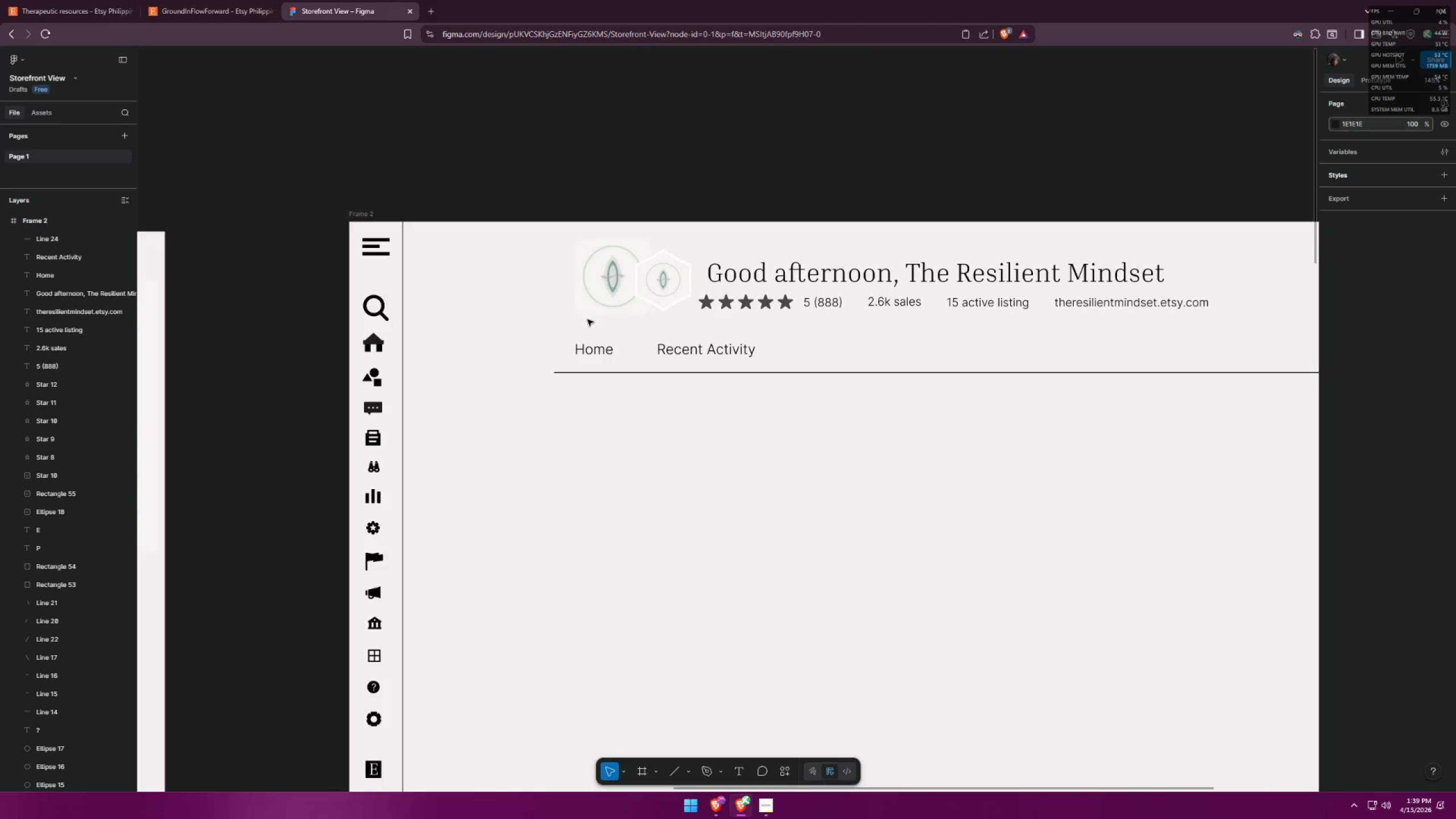 
left_click_drag(start_coordinate=[574, 318], to_coordinate=[1172, 267])
 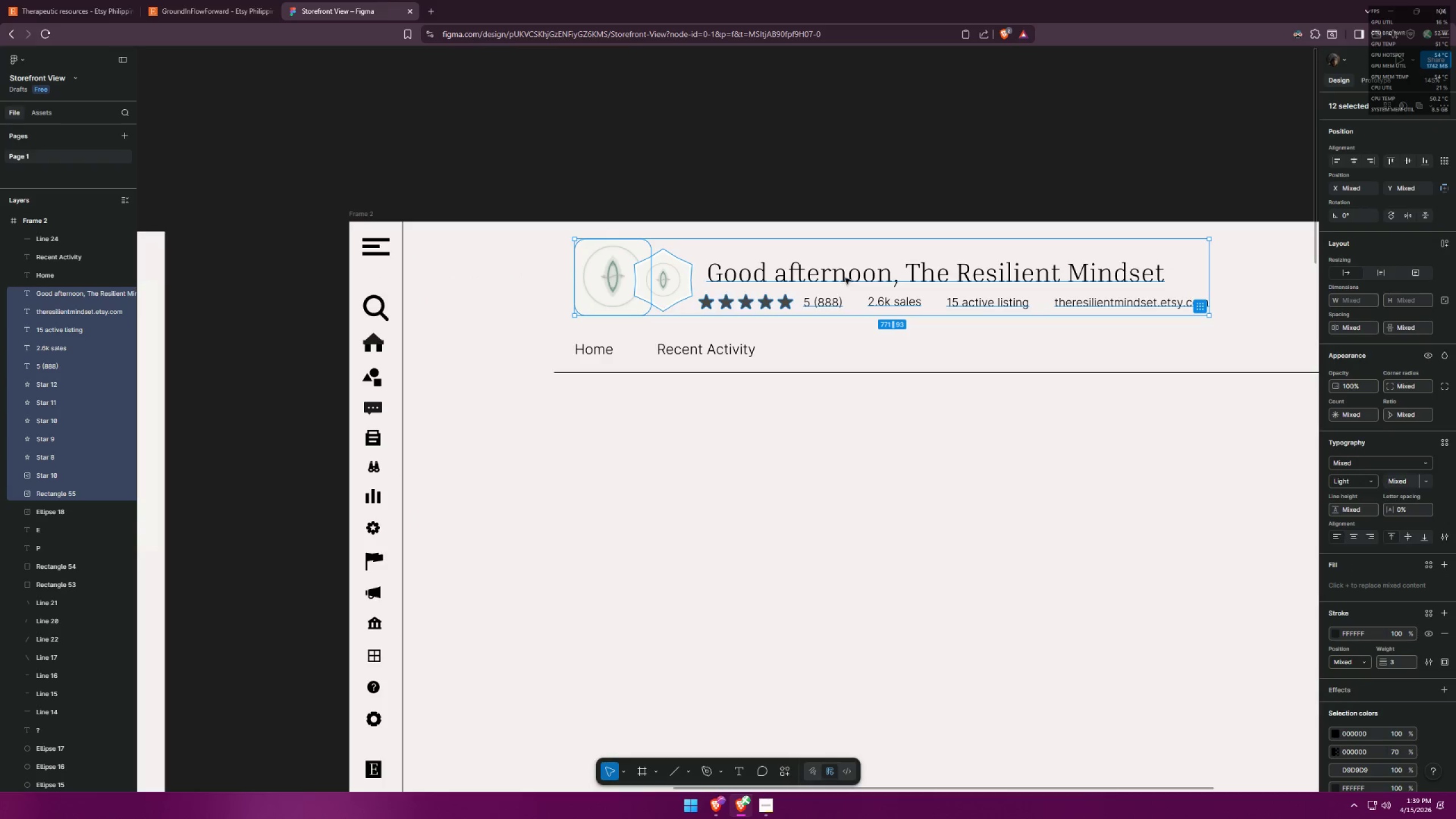 
left_click_drag(start_coordinate=[847, 276], to_coordinate=[829, 276])
 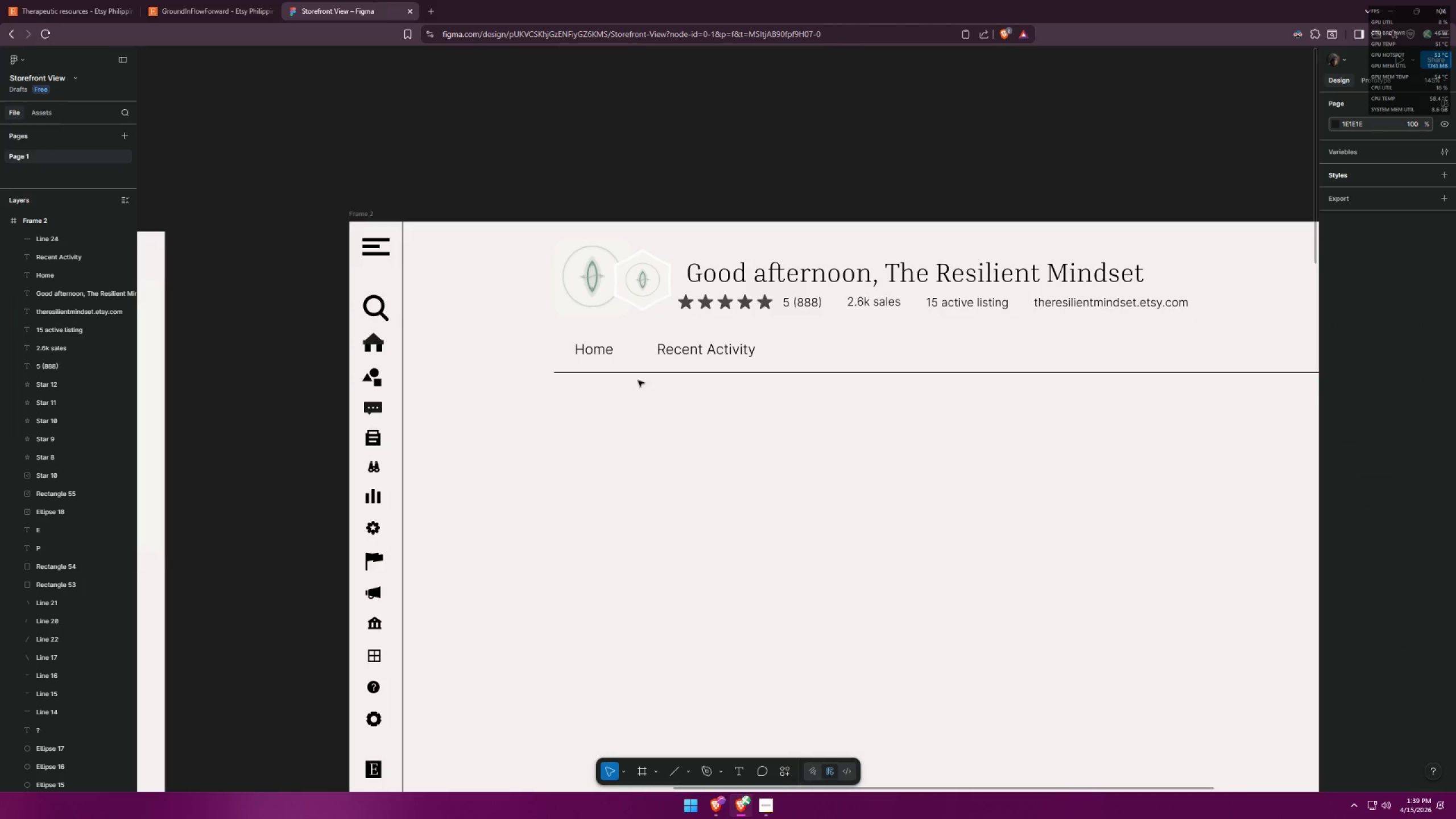 
hold_key(key=ShiftLeft, duration=0.8)
 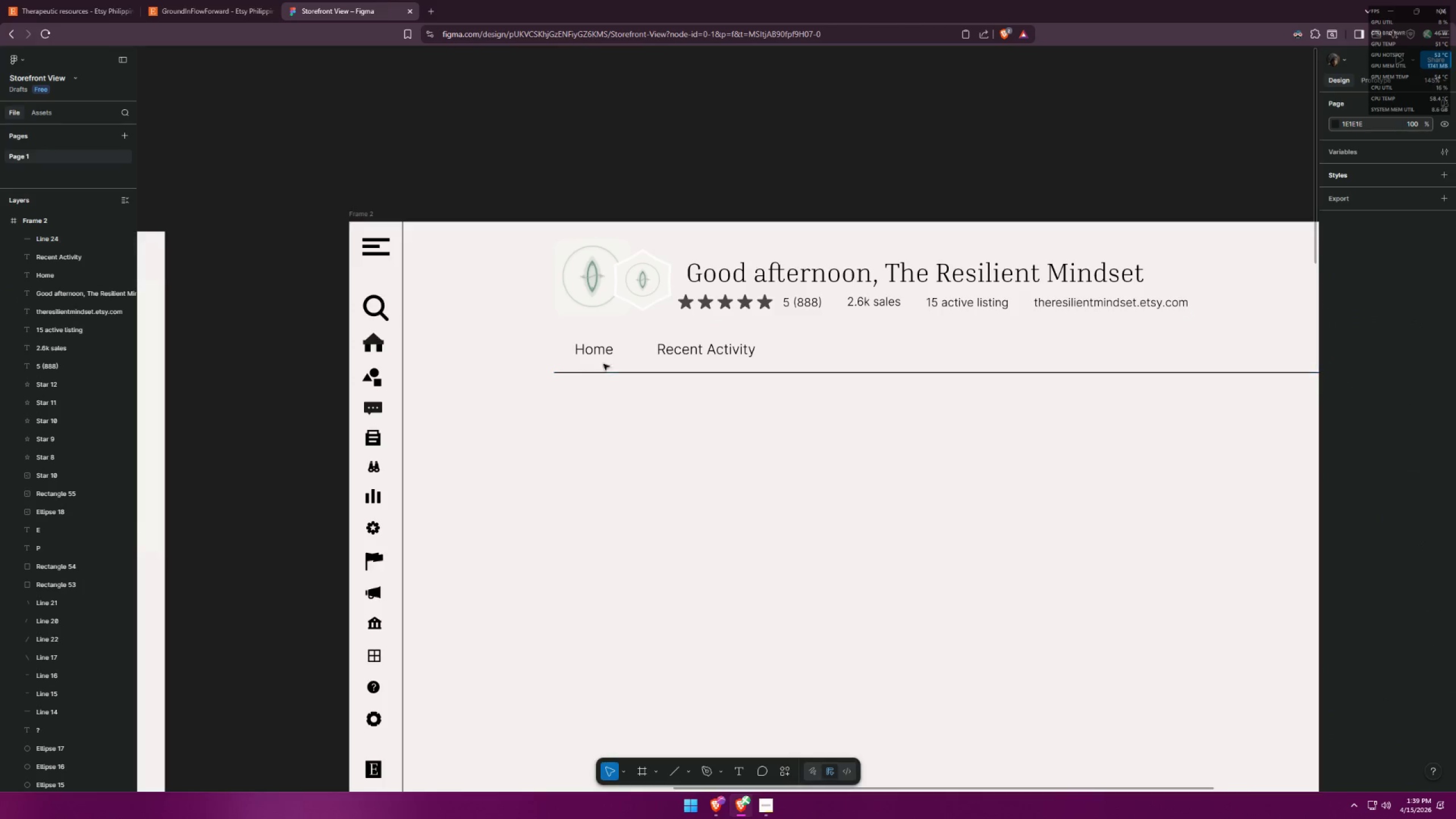 
left_click([577, 350])
 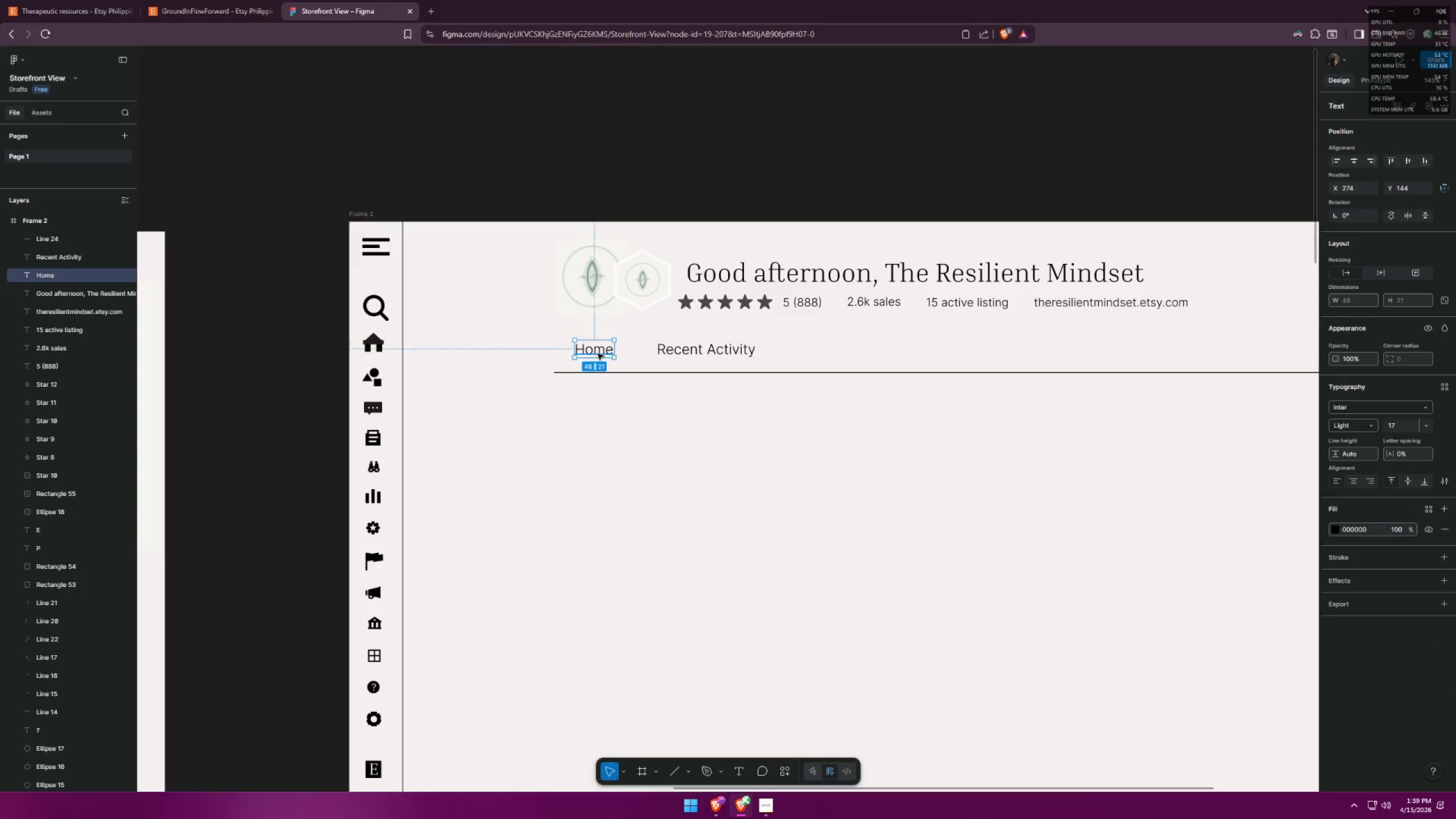 
hold_key(key=ShiftLeft, duration=1.5)
double_click([724, 355])
 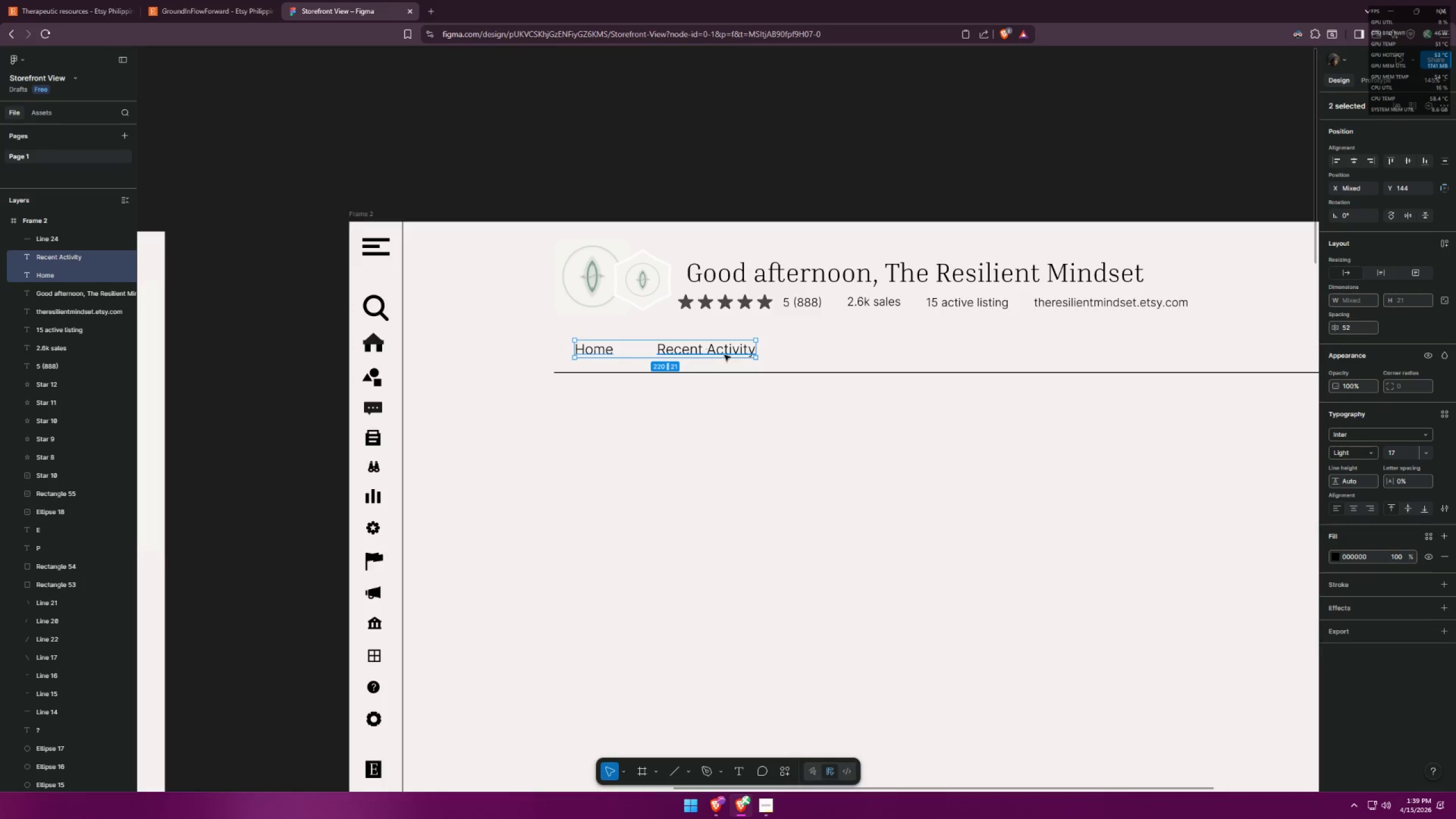 
left_click_drag(start_coordinate=[726, 353], to_coordinate=[705, 354])
 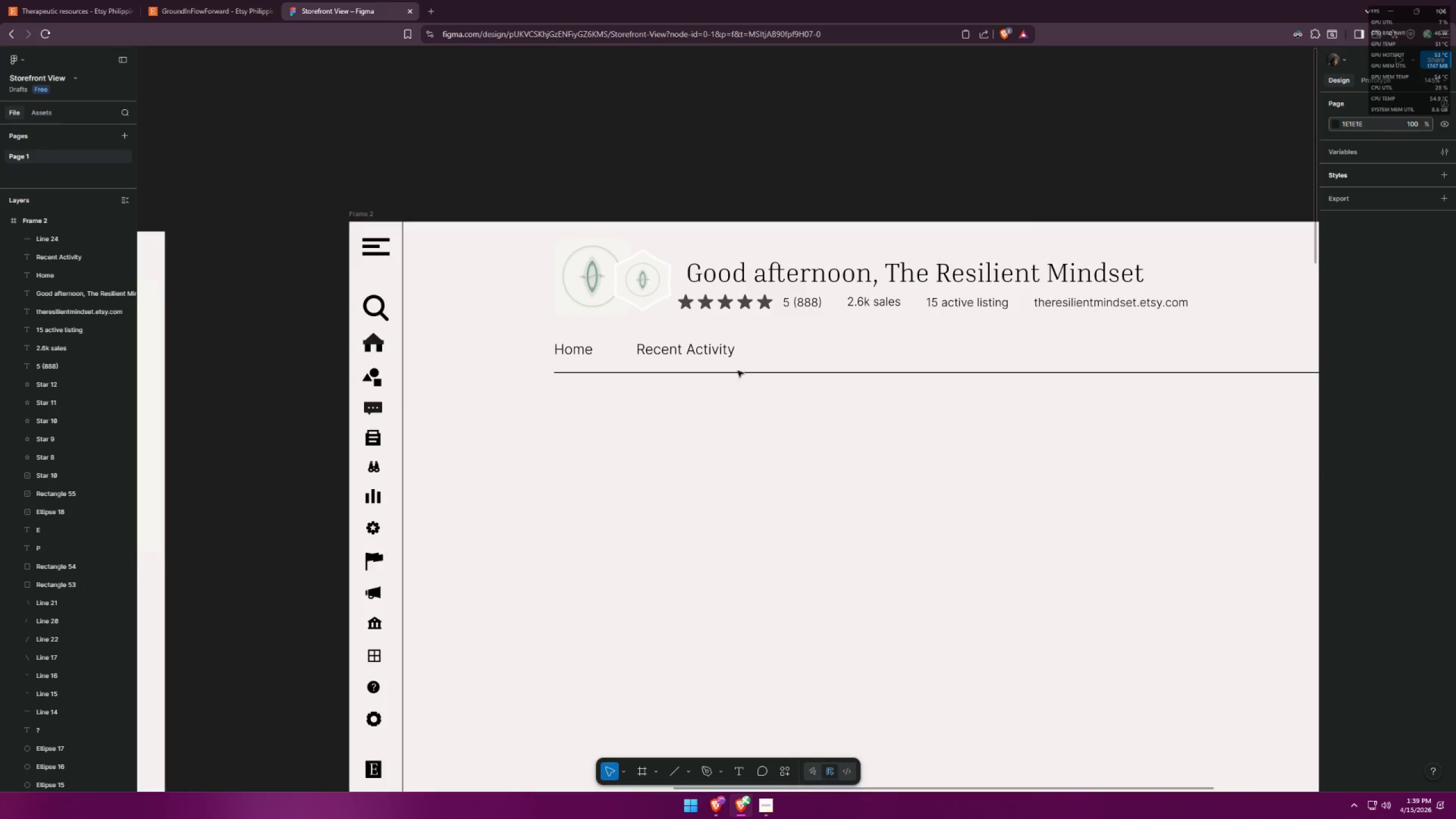 
hold_key(key=ShiftLeft, duration=0.78)
 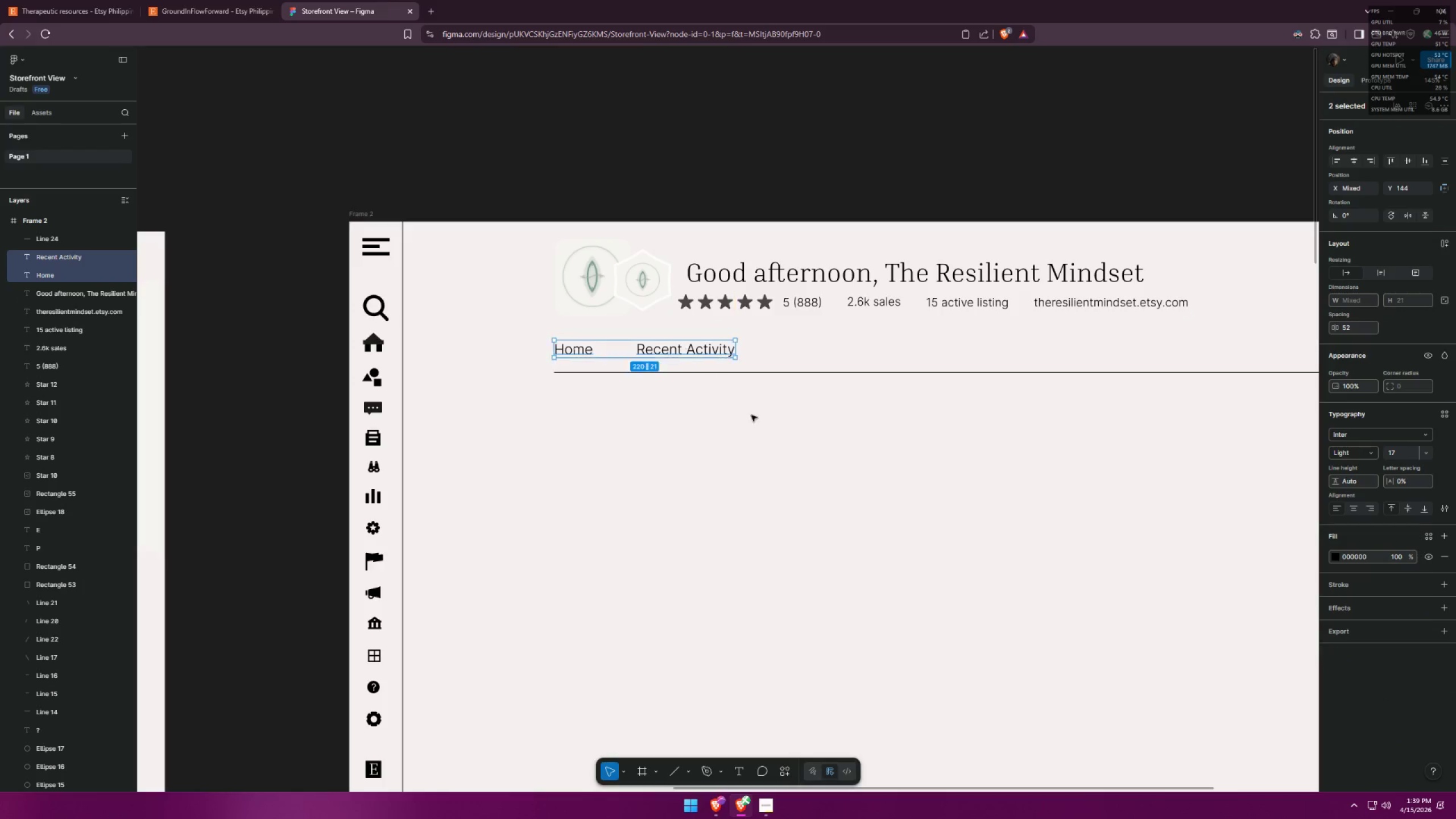 
left_click([772, 427])
 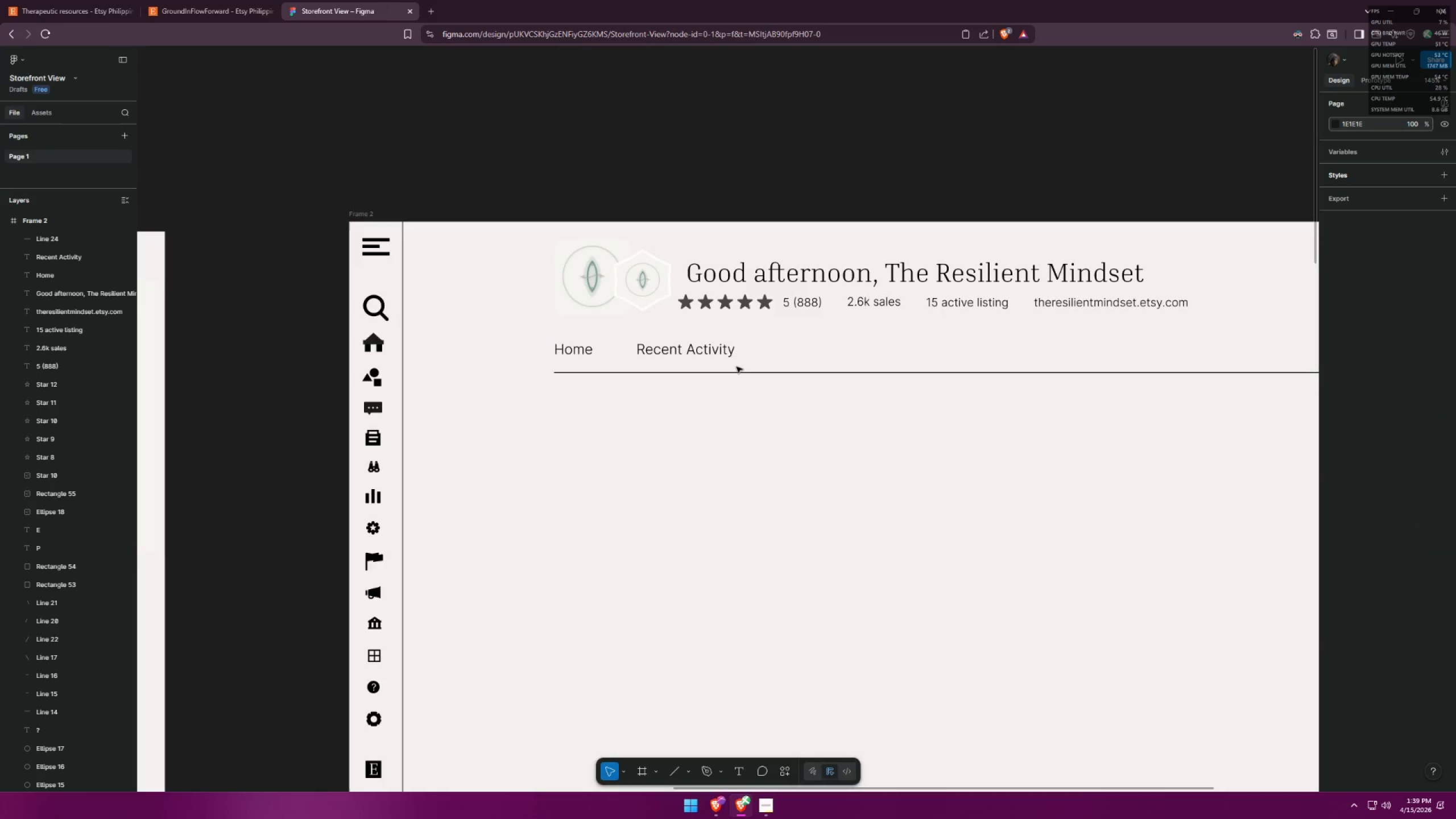 
key(Alt+AltLeft)
 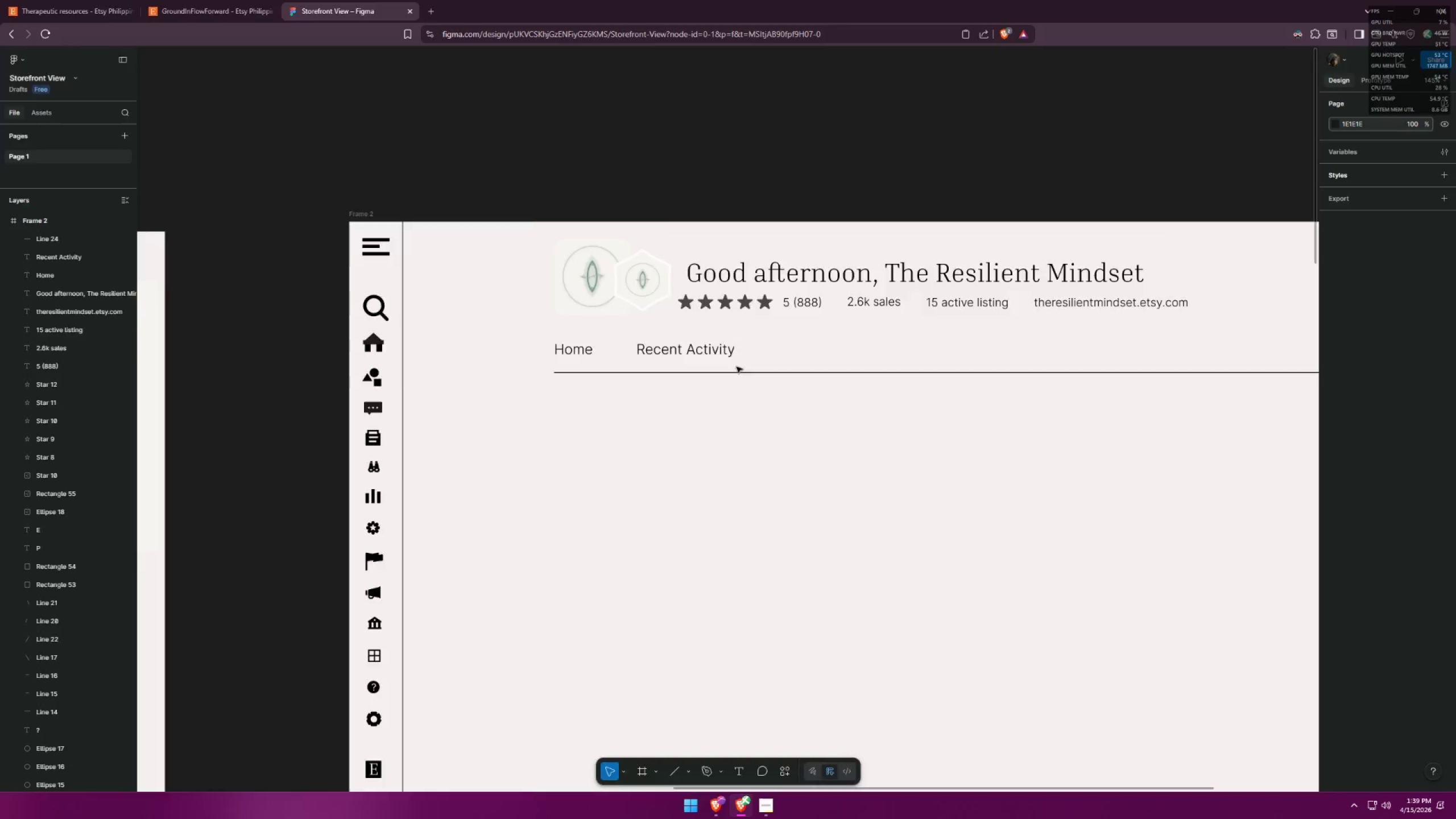 
key(Alt+Tab)
 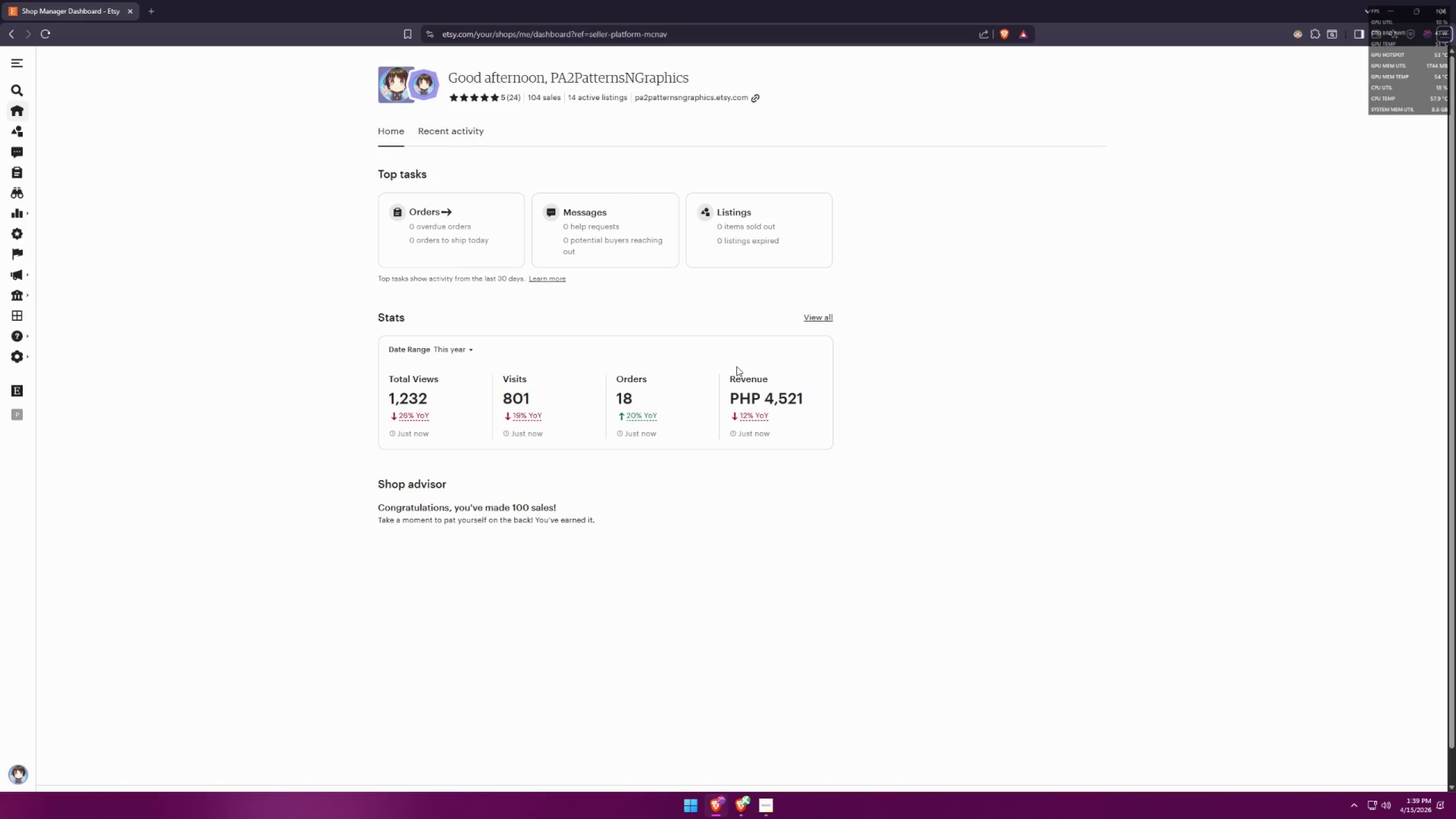 
key(Alt+AltLeft)
 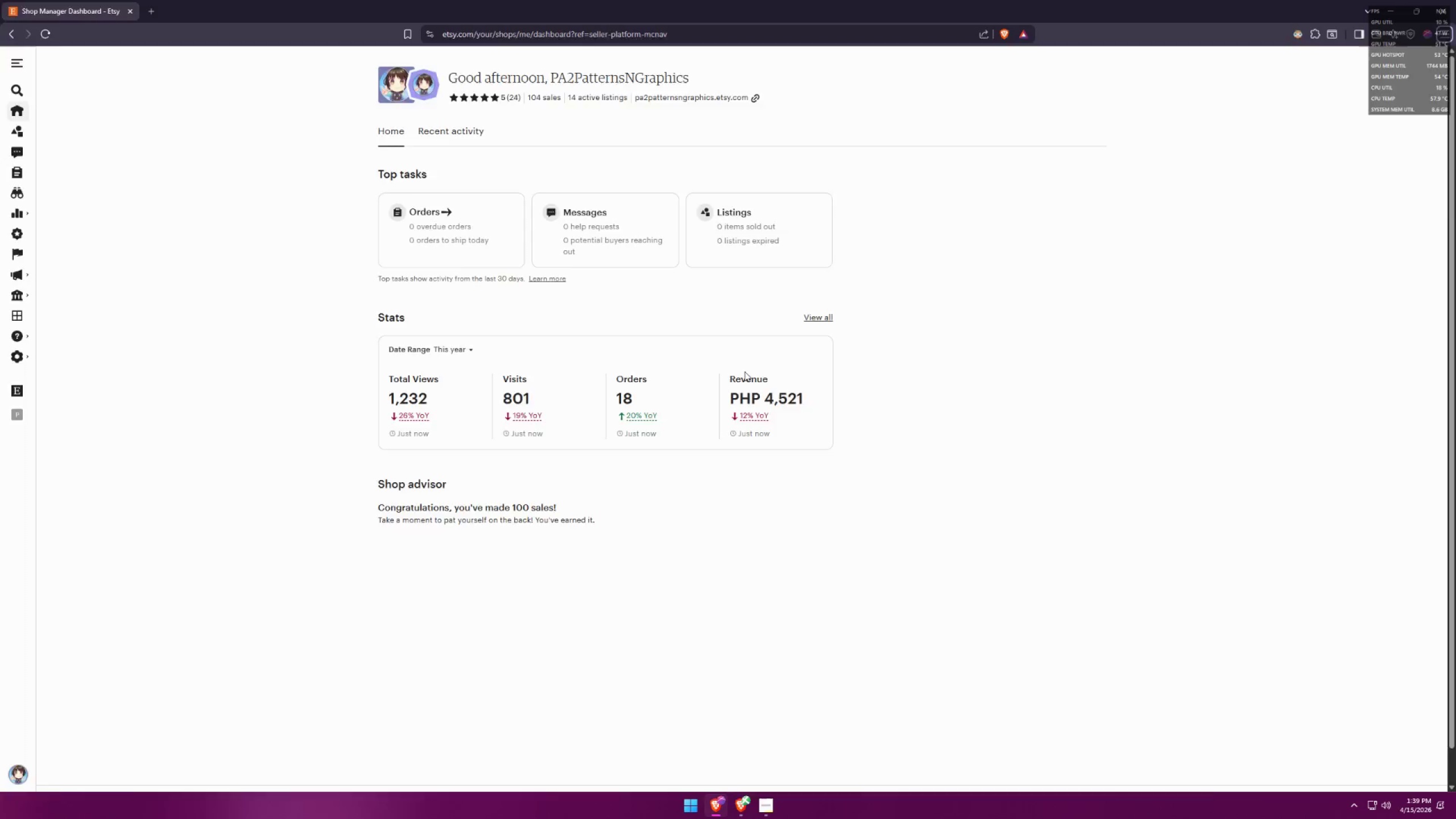 
key(Alt+Tab)
 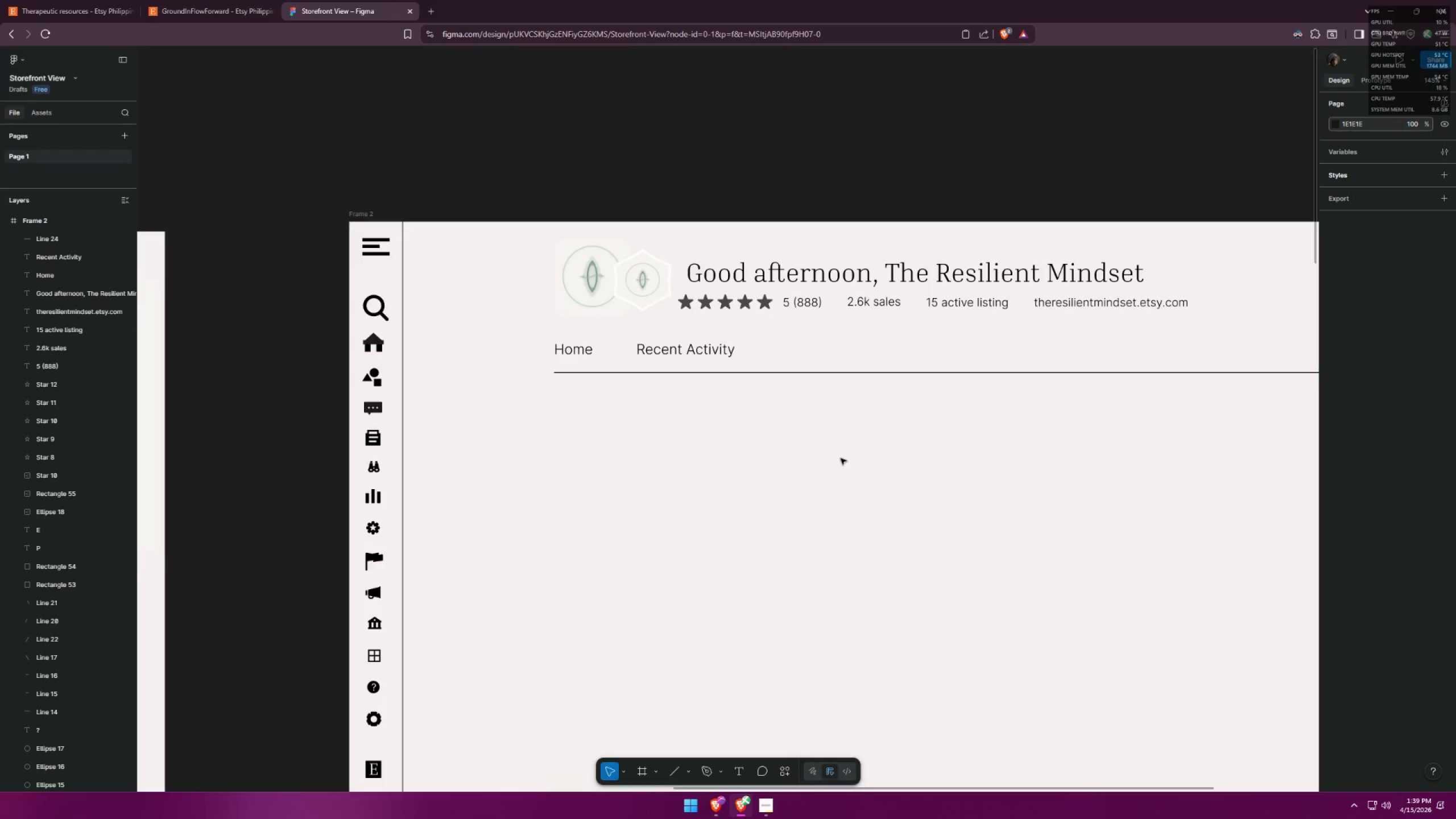 
left_click([841, 458])
 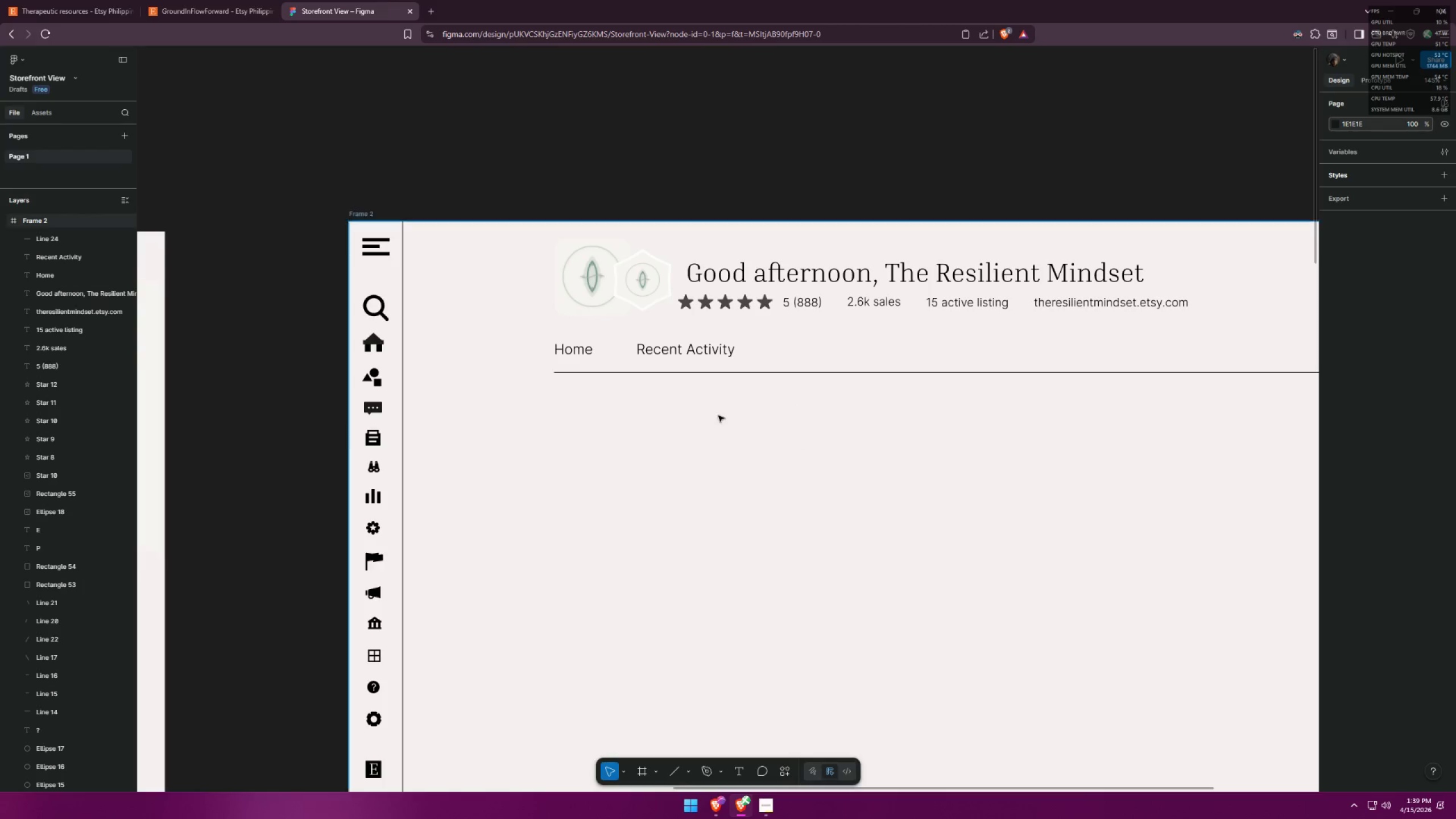 
hold_key(key=ControlLeft, duration=1.24)
 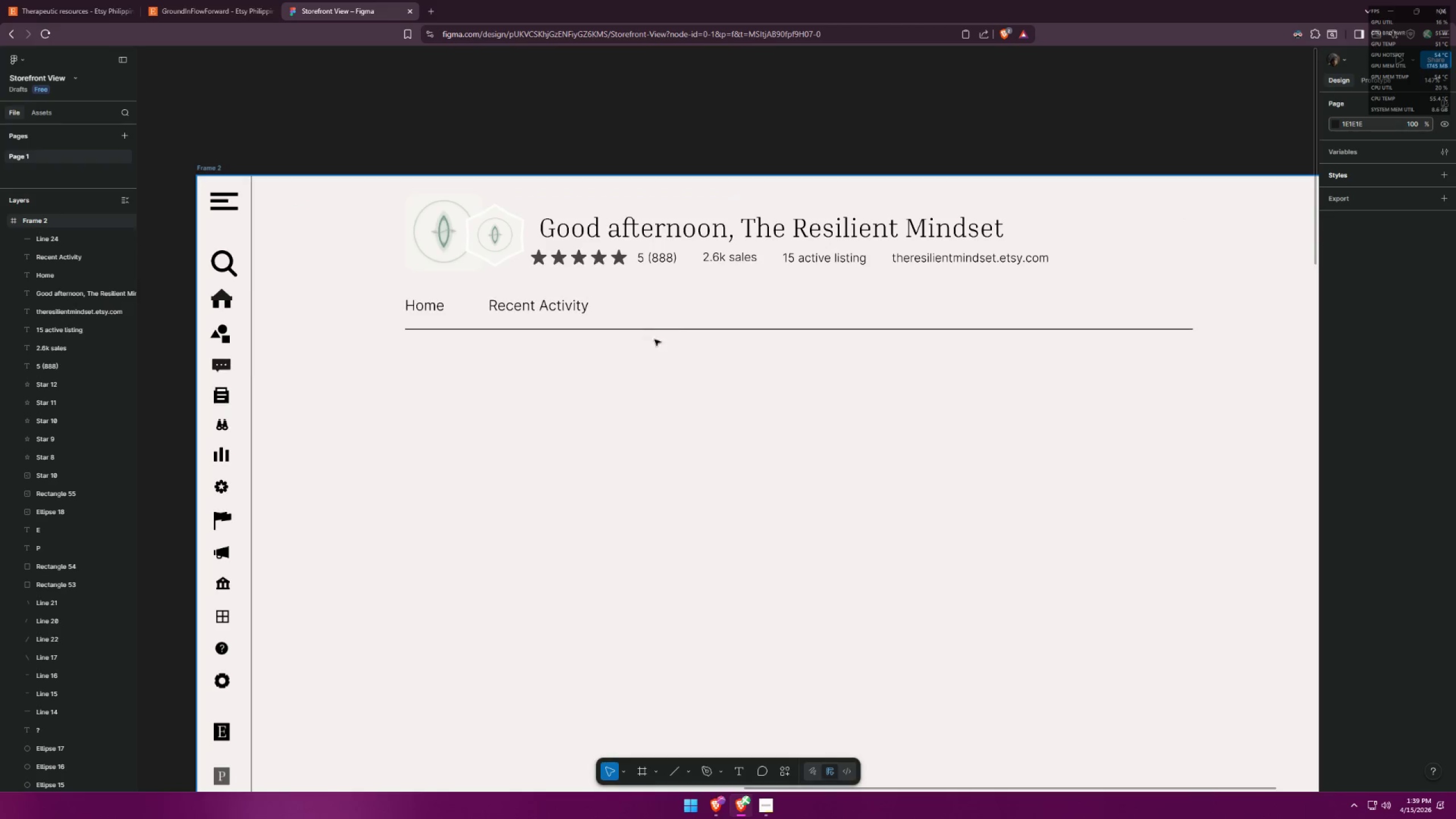 
key(Control+ControlLeft)
 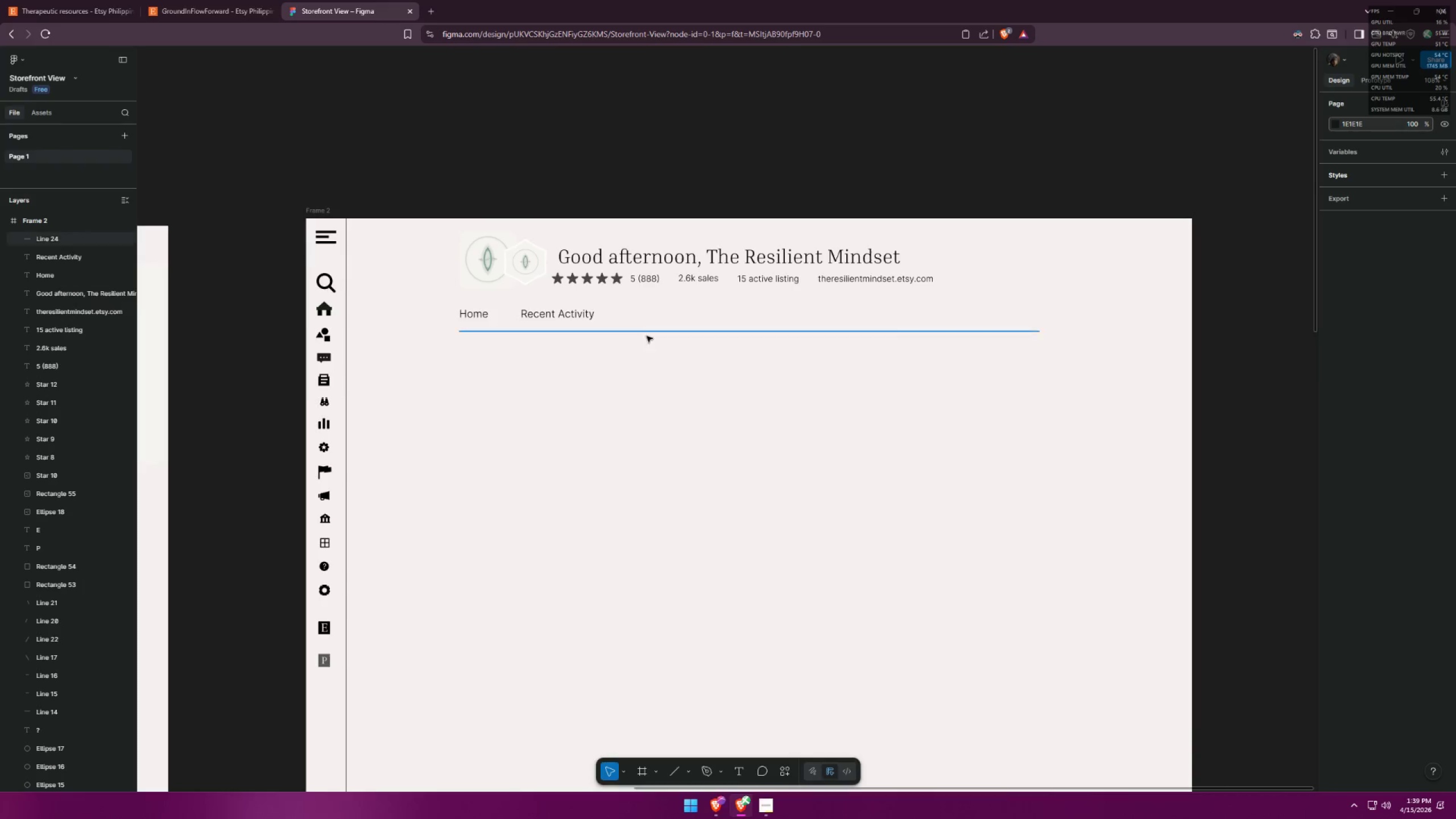 
scroll: coordinate [802, 307], scroll_direction: down, amount: 1.0
 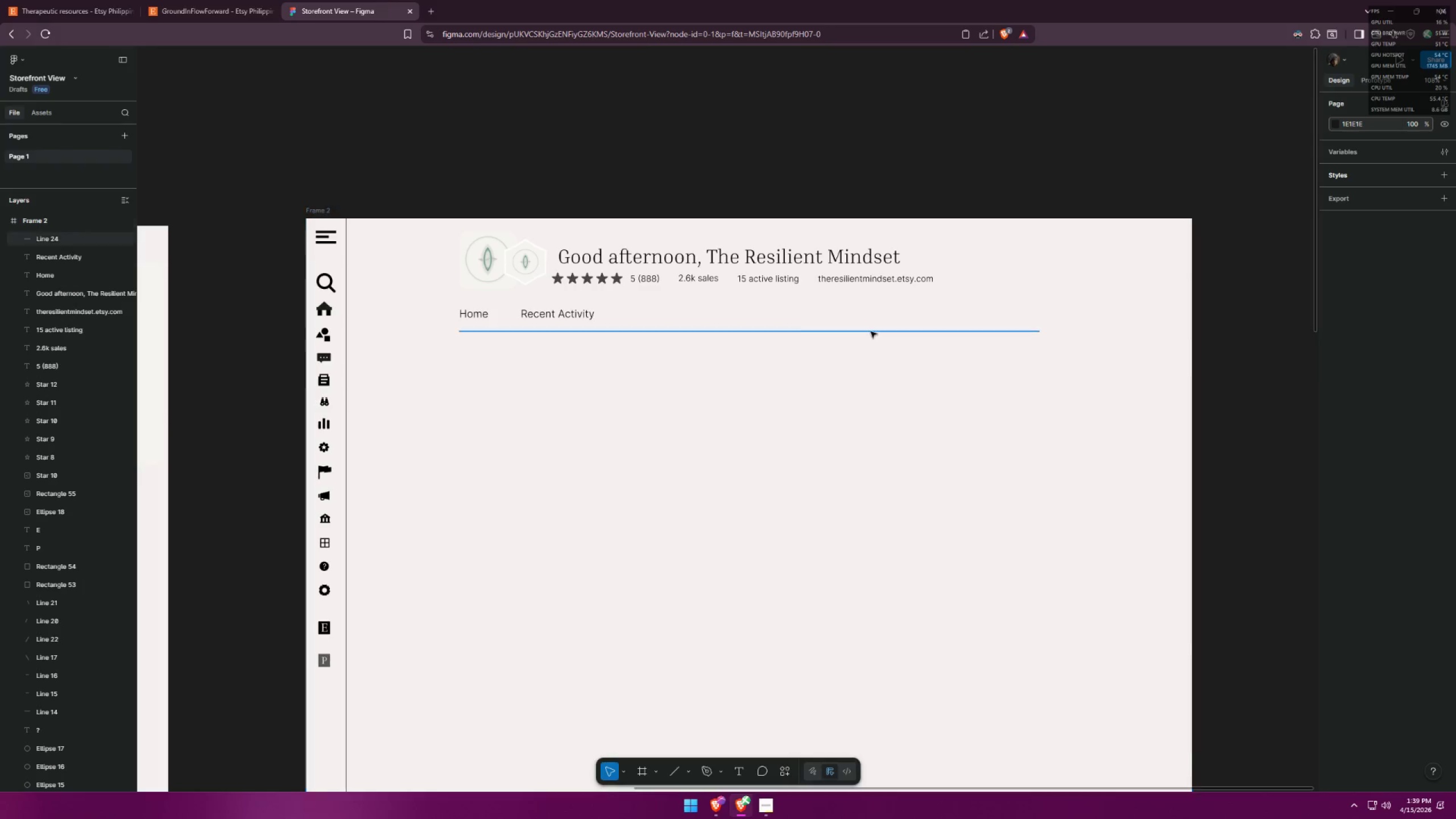 
left_click([677, 332])
 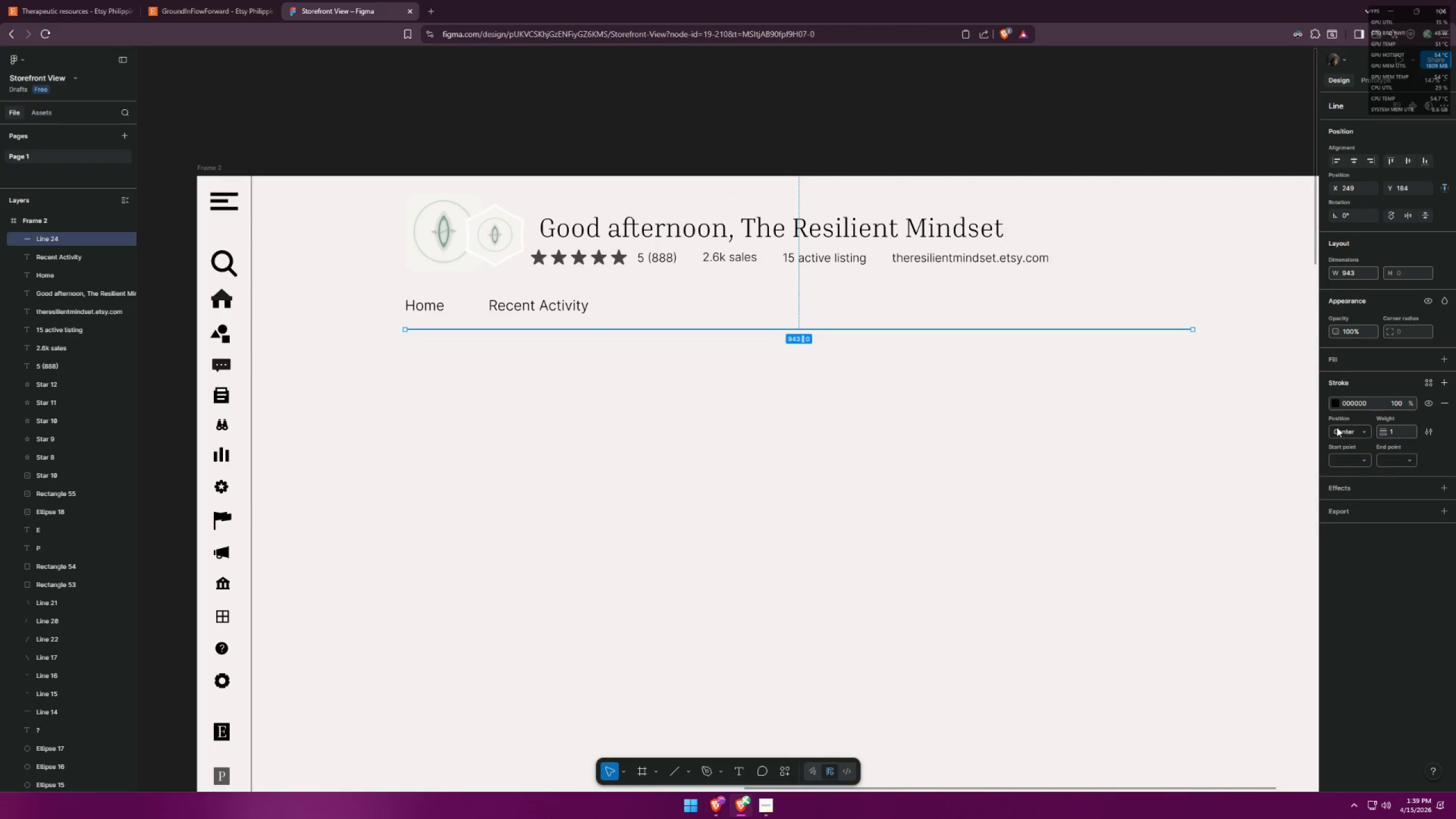 
scroll: coordinate [611, 337], scroll_direction: up, amount: 3.0
 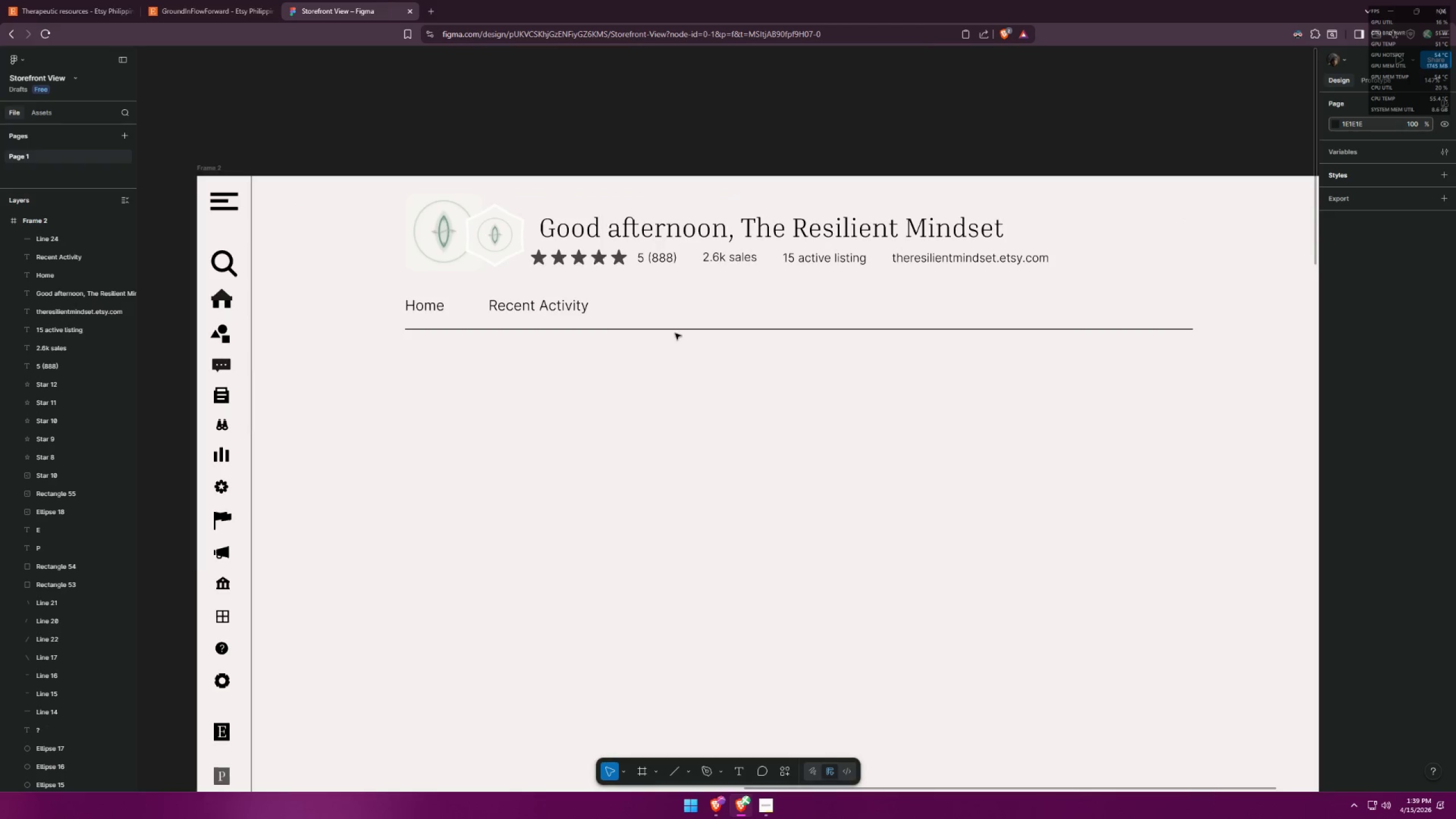 
left_click([1335, 404])
 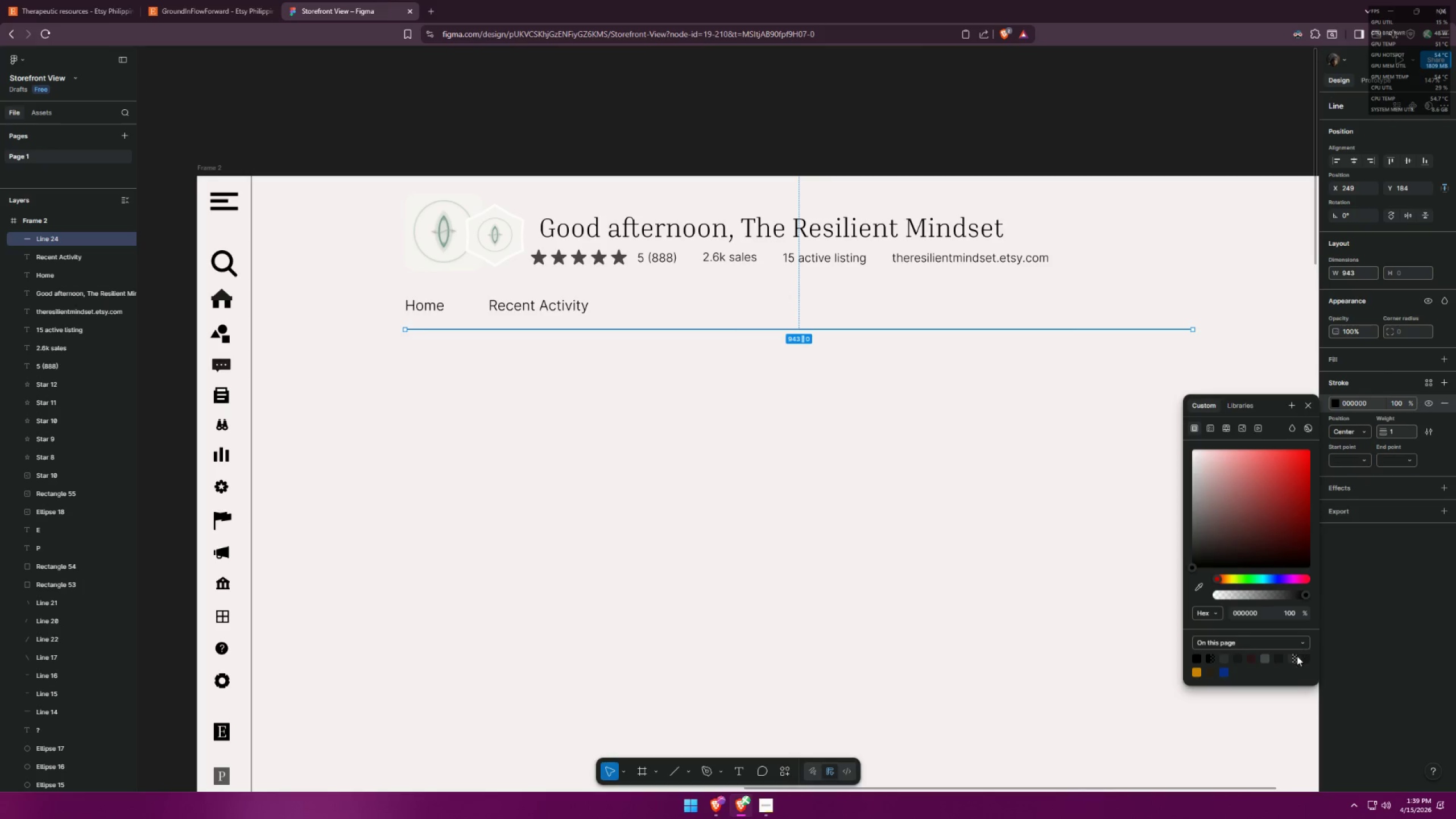 
left_click([1268, 662])
 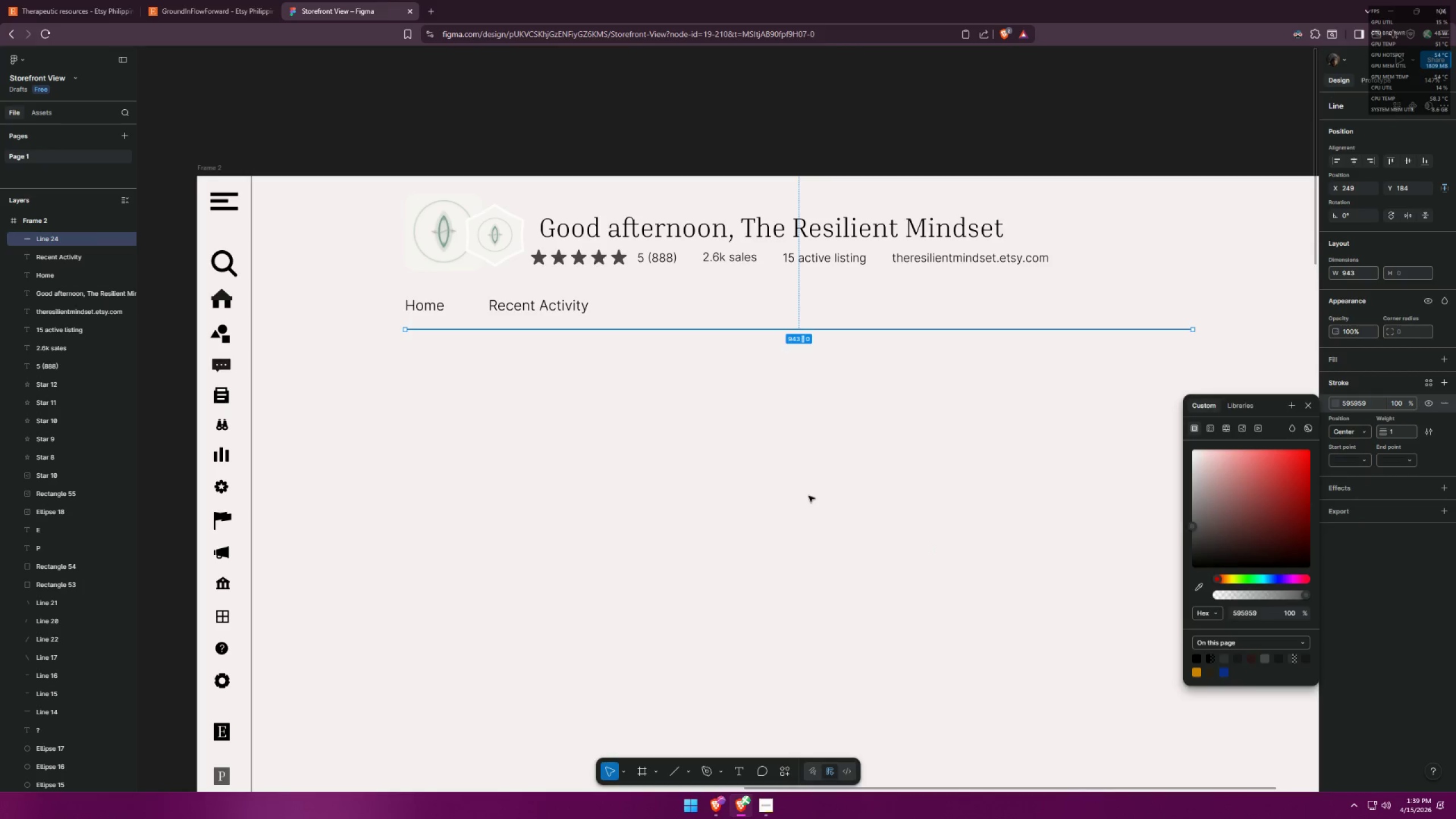 
left_click([808, 494])
 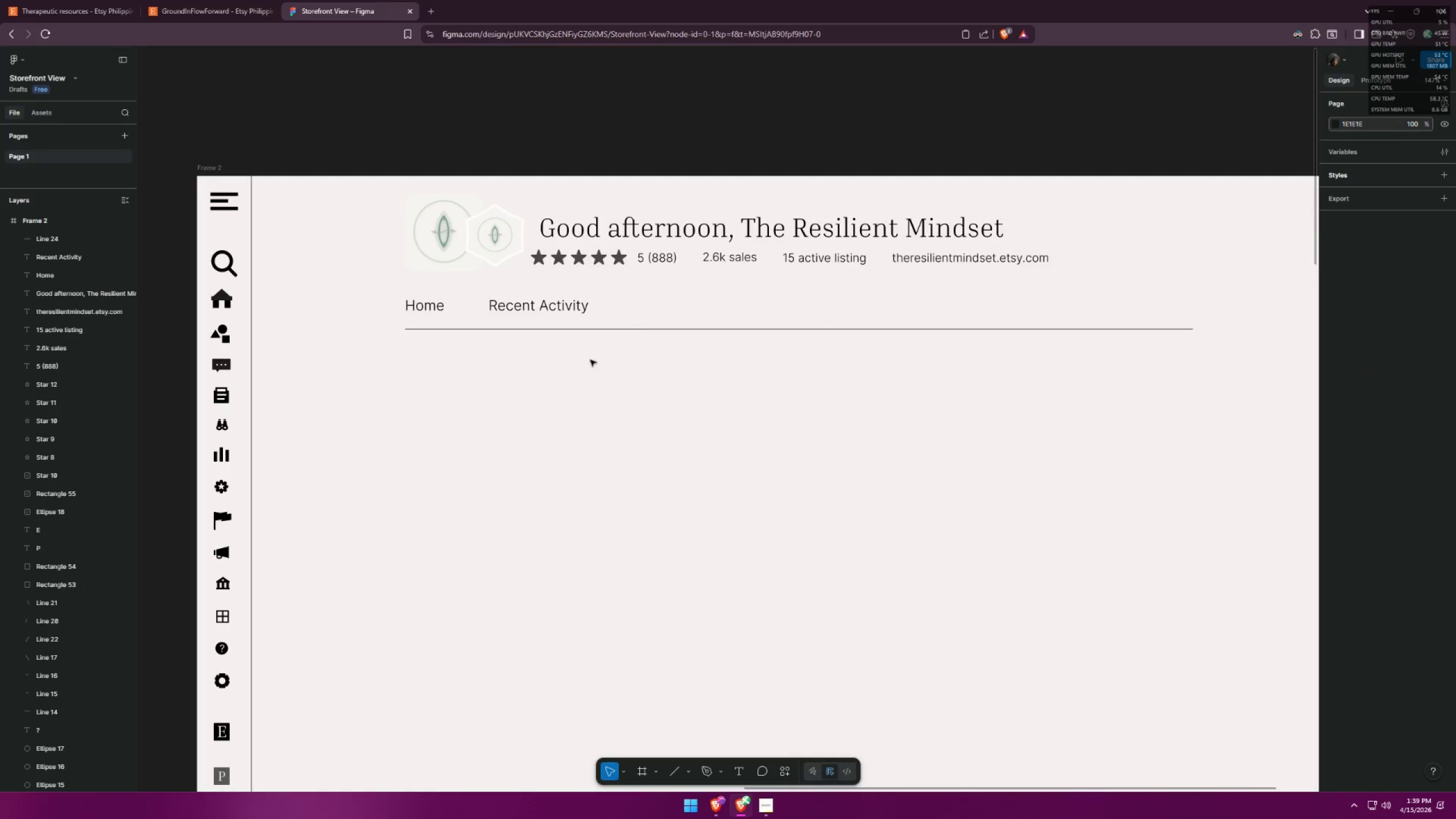 
left_click([532, 330])
 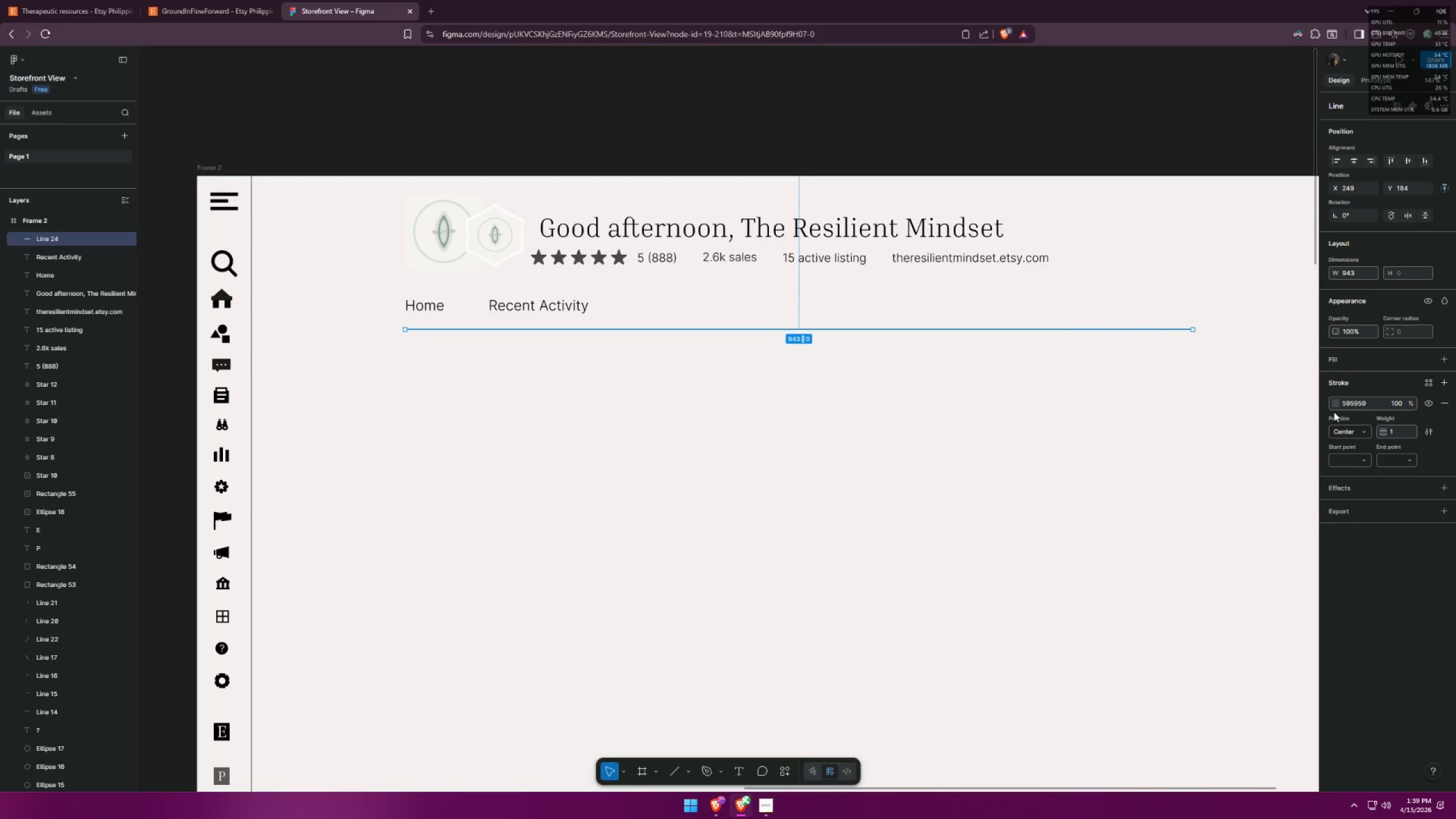 
left_click([1338, 403])
 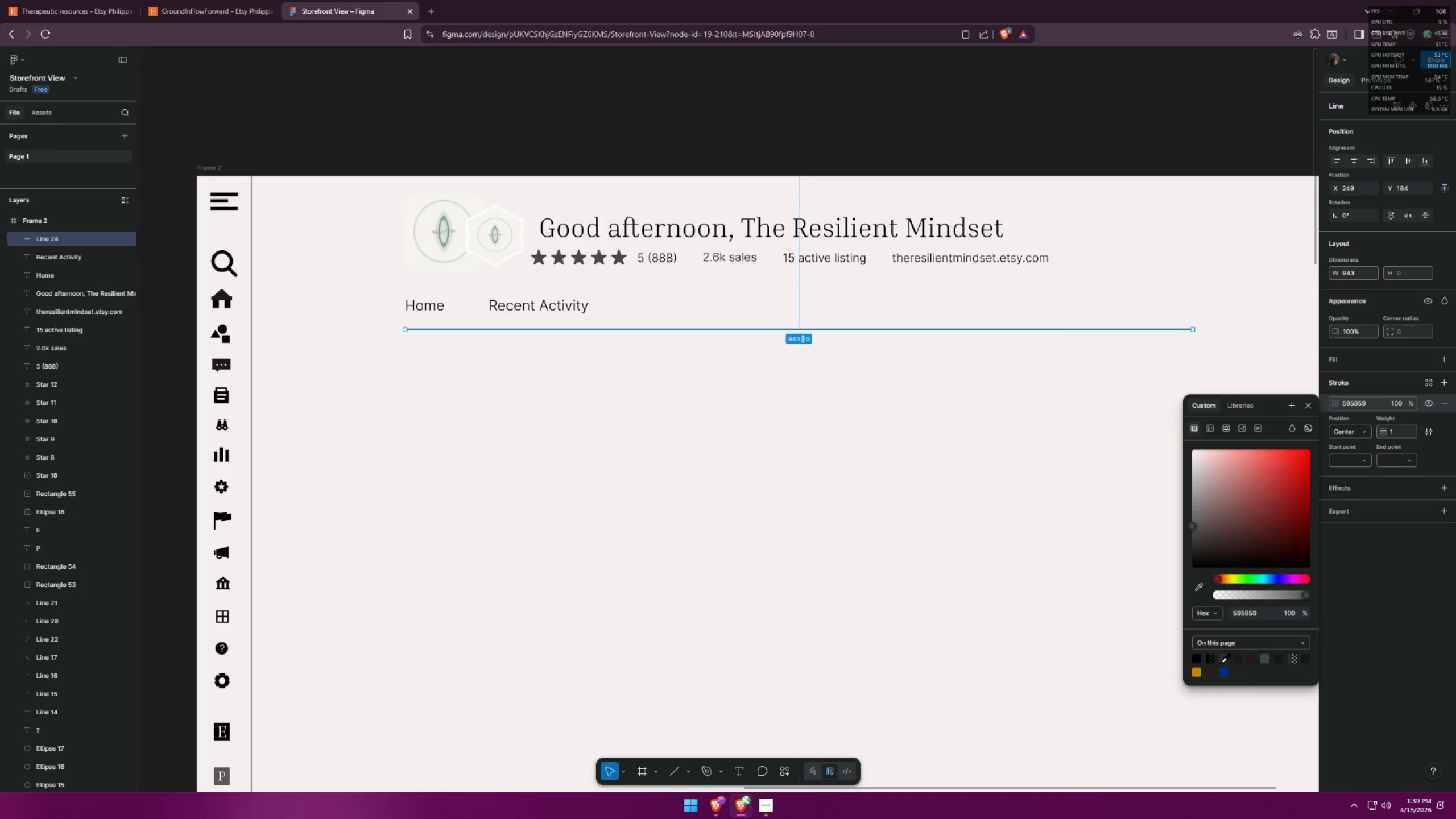 
left_click([1266, 659])
 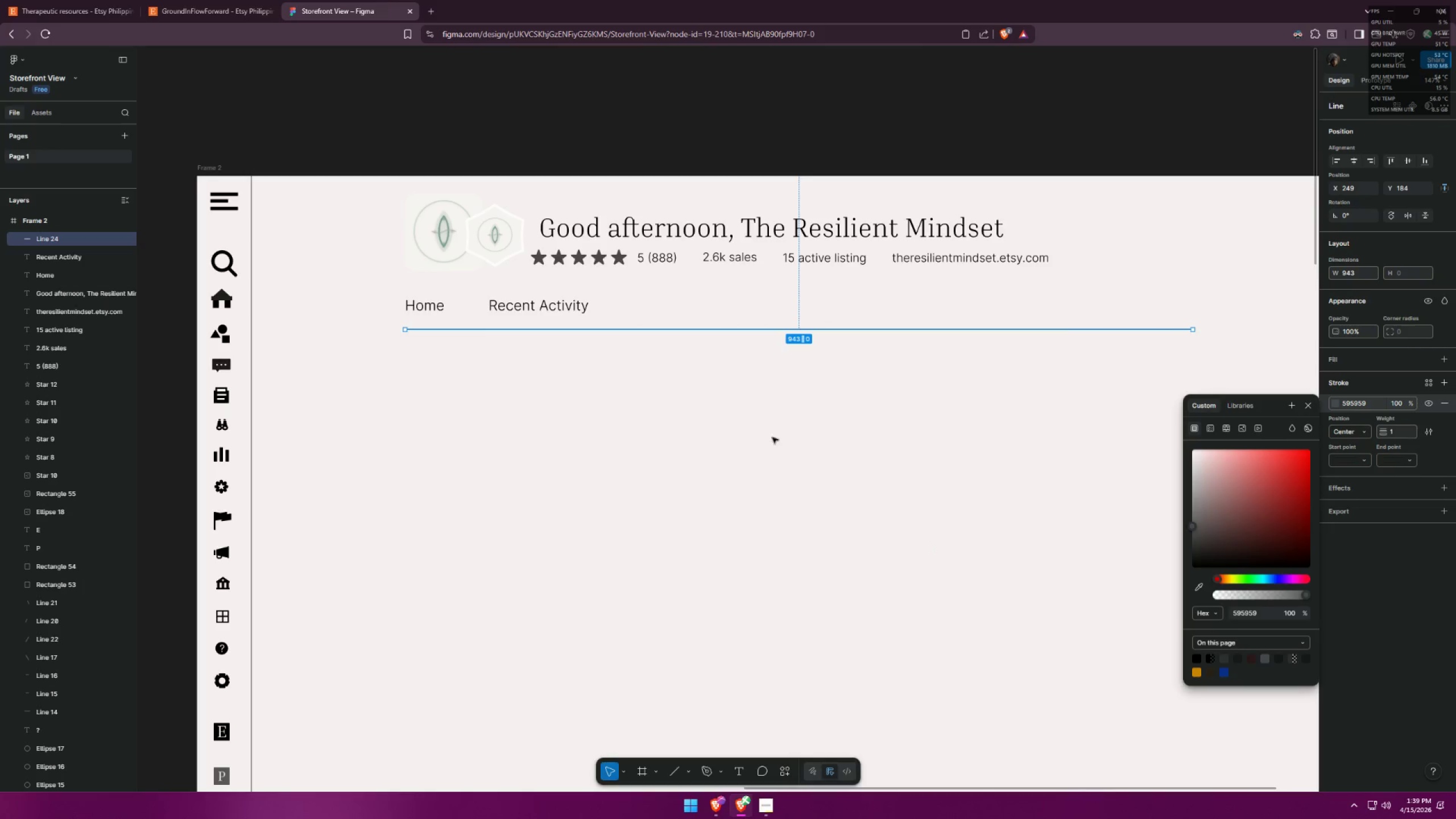 
left_click([632, 398])
 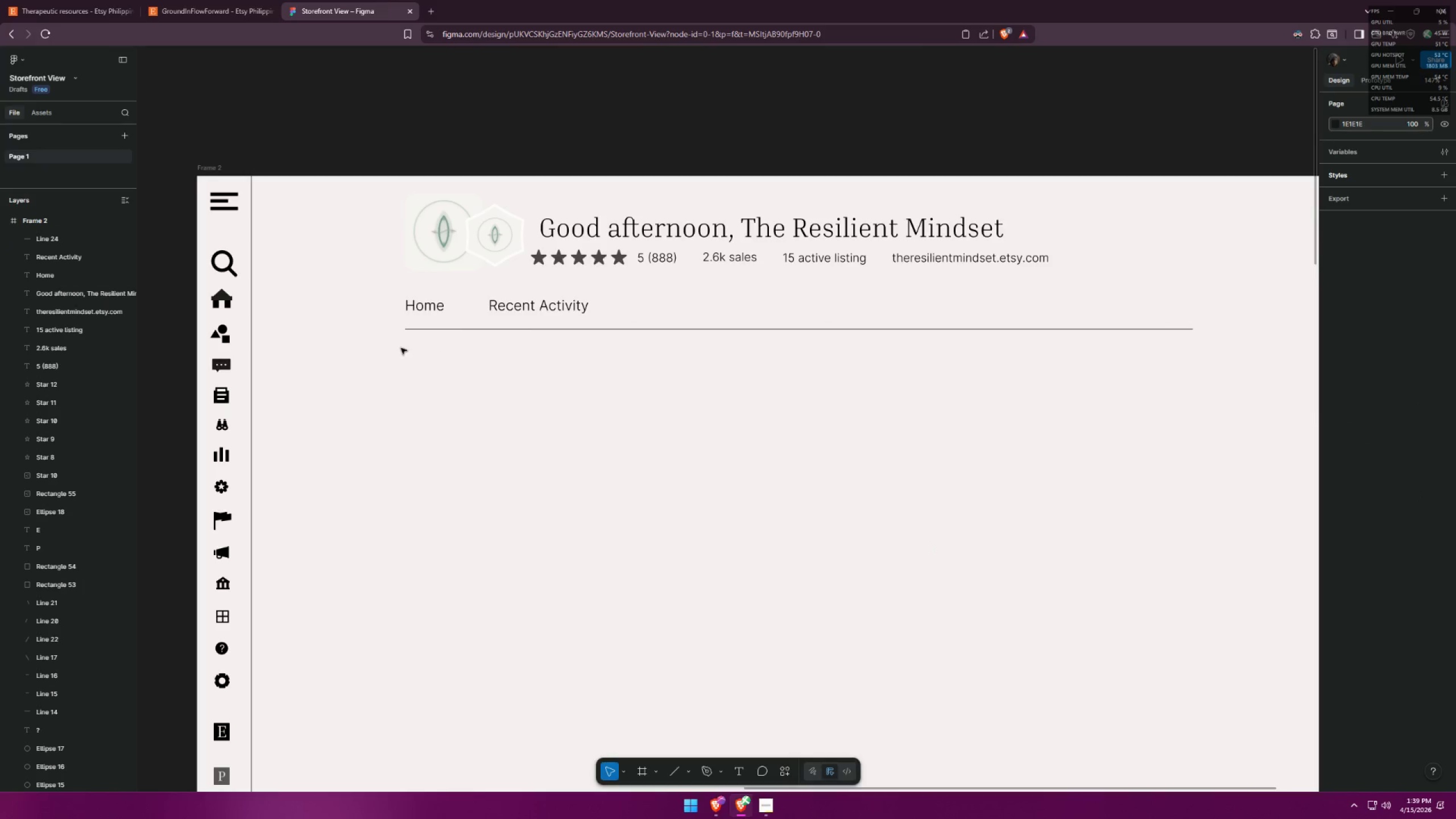 
hold_key(key=AltLeft, duration=0.36)
hold_key(key=AltLeft, duration=0.33)
hold_key(key=ControlLeft, duration=0.7)
scroll: coordinate [418, 623], scroll_direction: up, amount: 12.0
 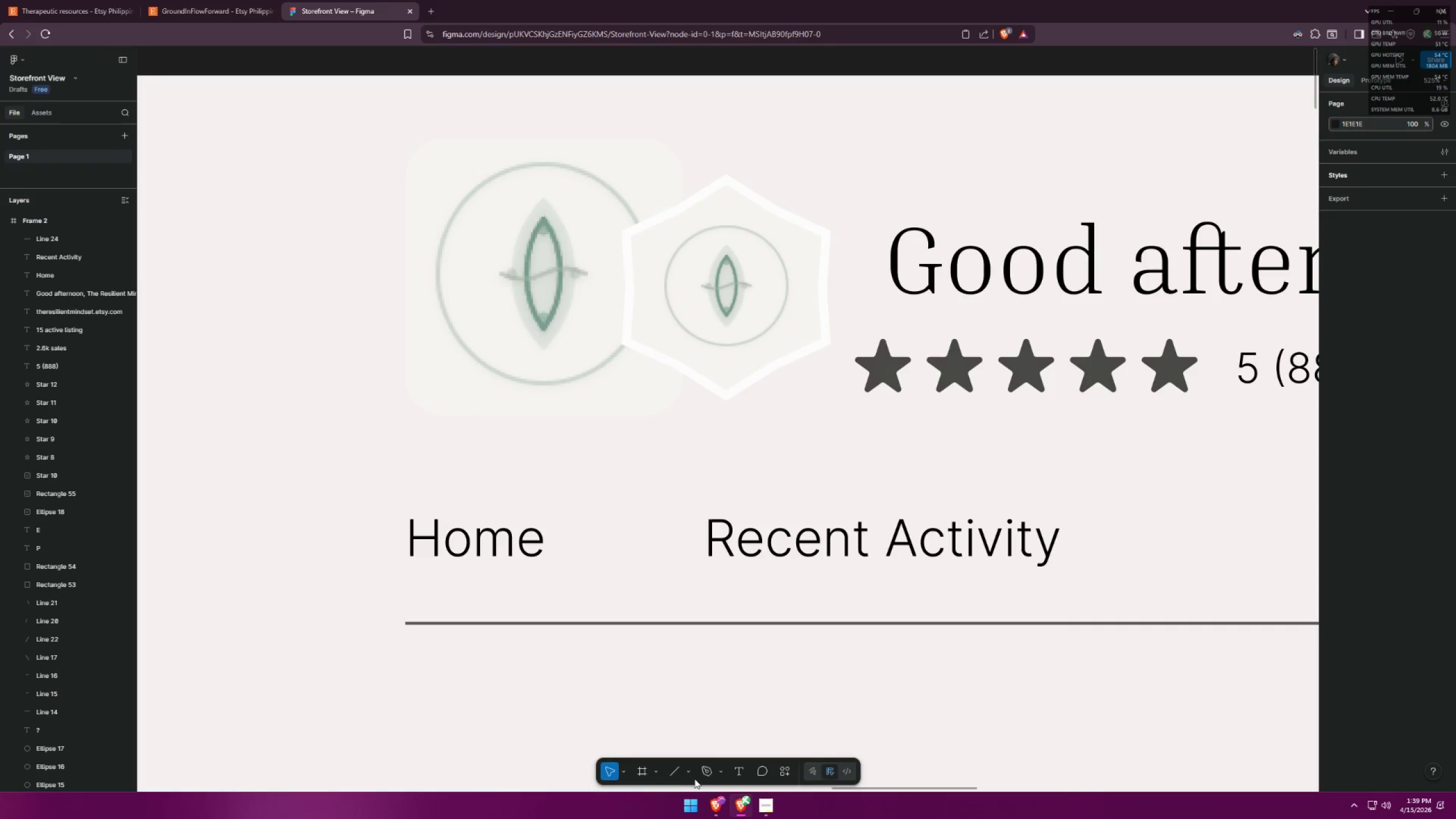 
left_click([673, 775])
 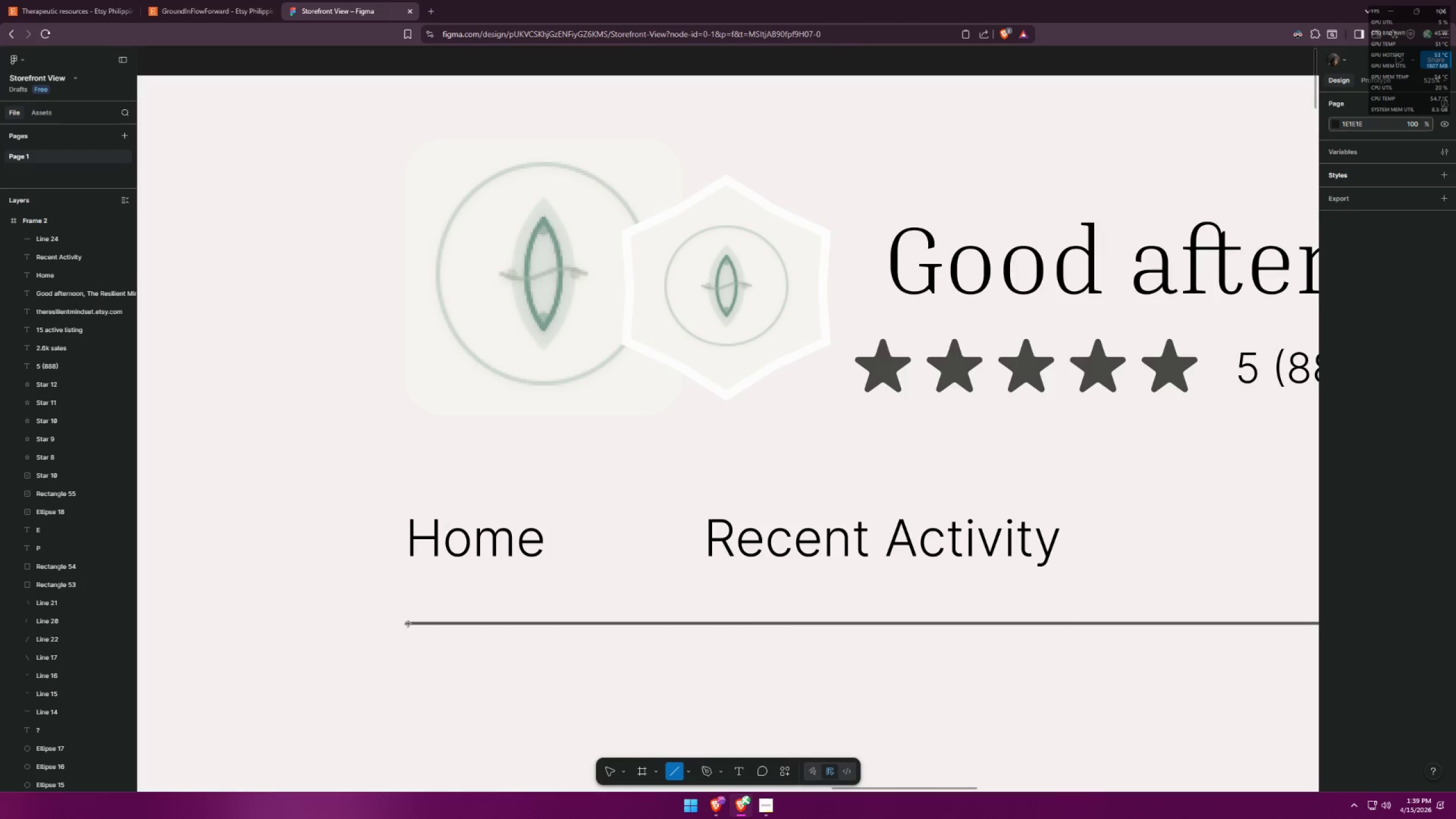 
left_click_drag(start_coordinate=[407, 622], to_coordinate=[487, 624])
 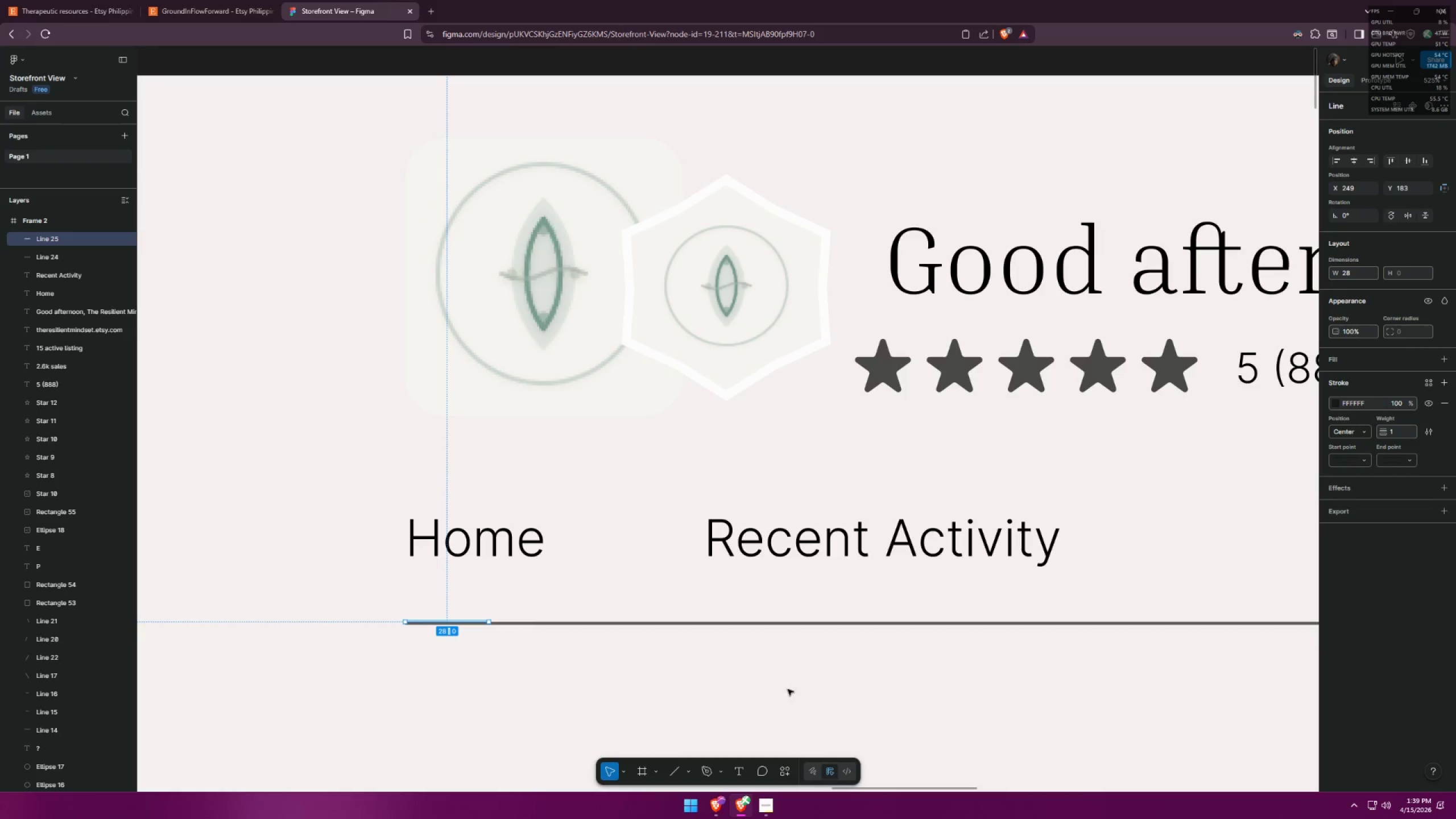 
hold_key(key=ShiftLeft, duration=0.91)
 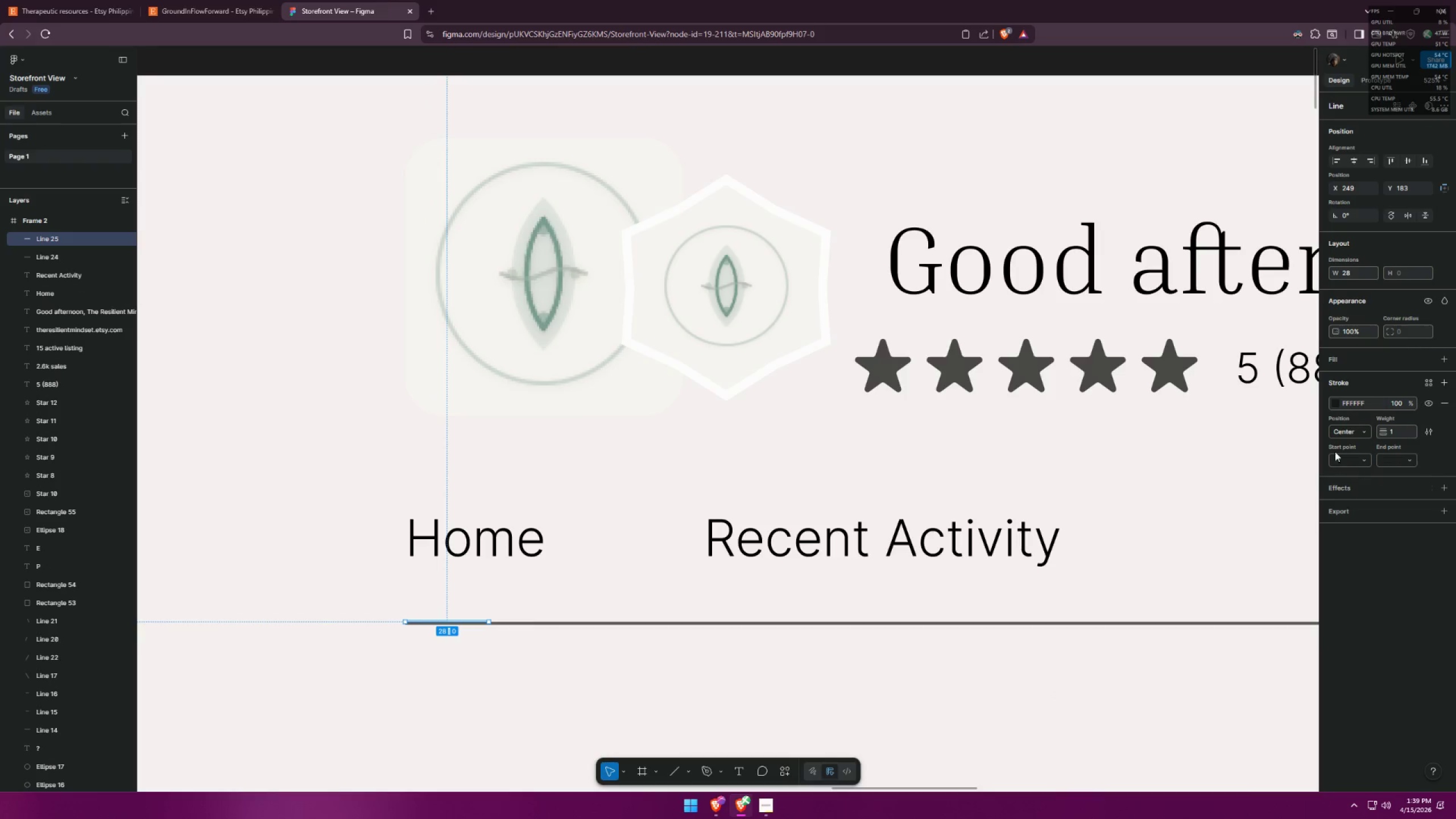 
left_click([1339, 404])
 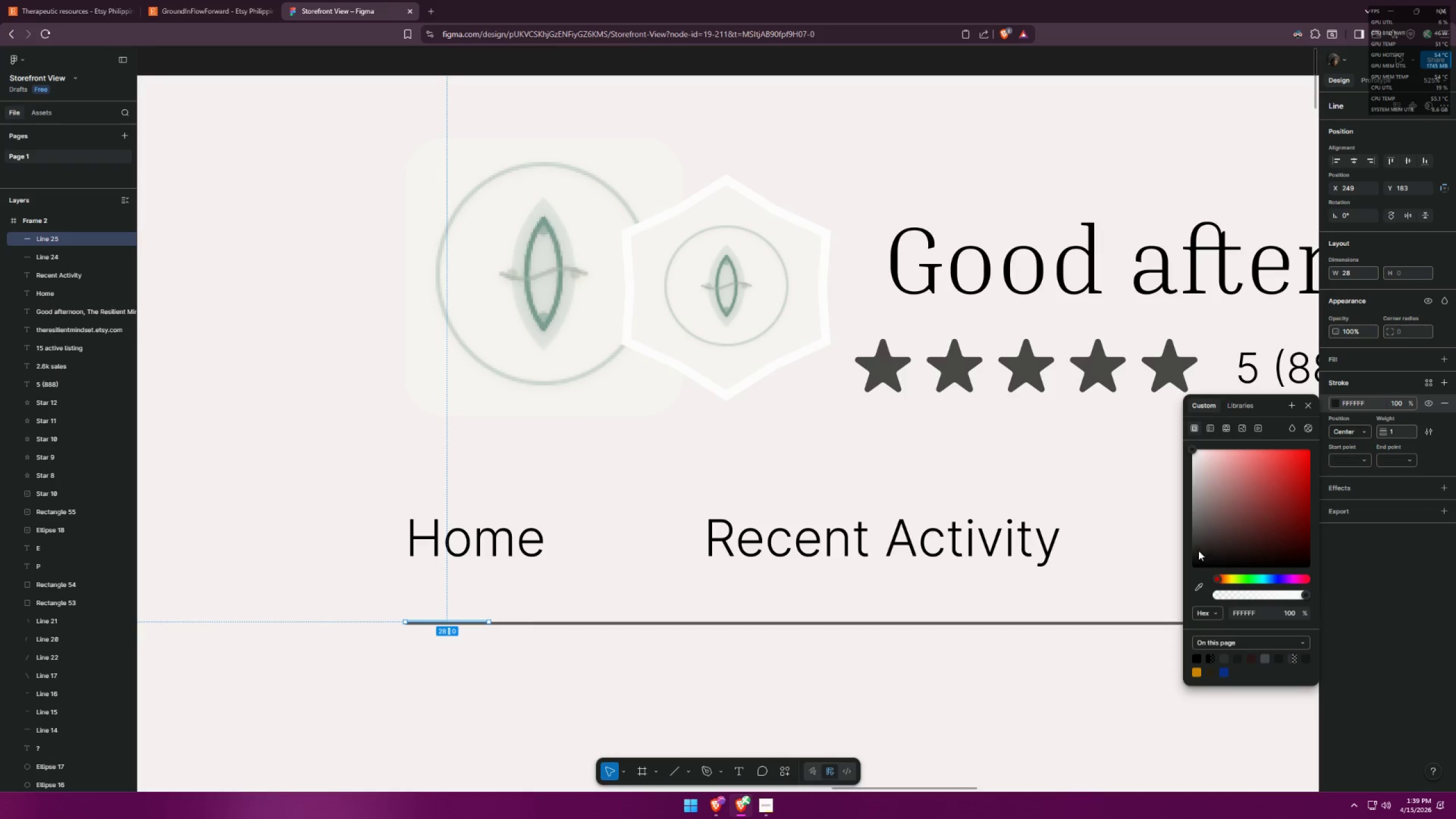 
left_click_drag(start_coordinate=[1192, 515], to_coordinate=[1059, 659])
 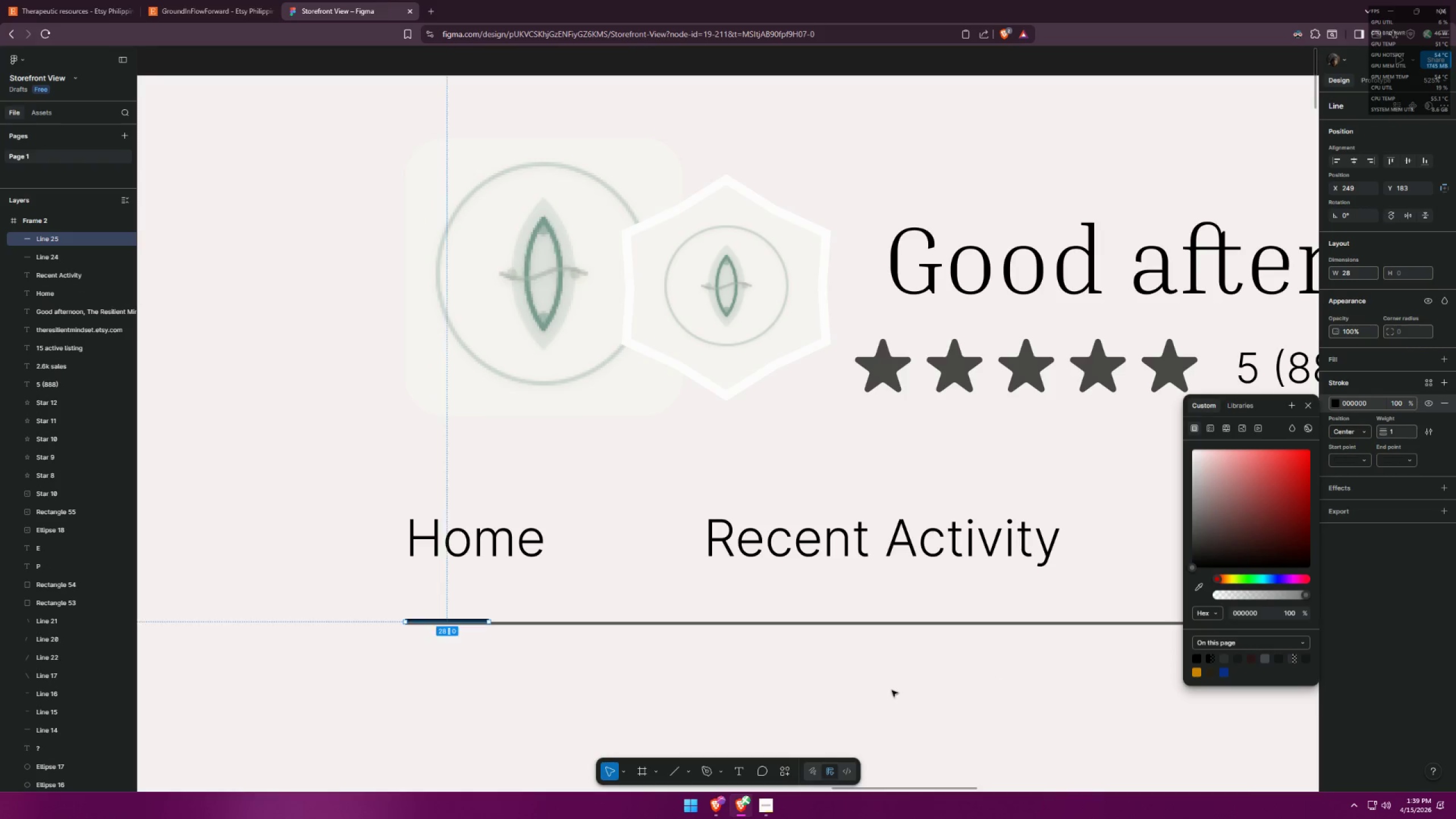 
left_click([883, 688])
 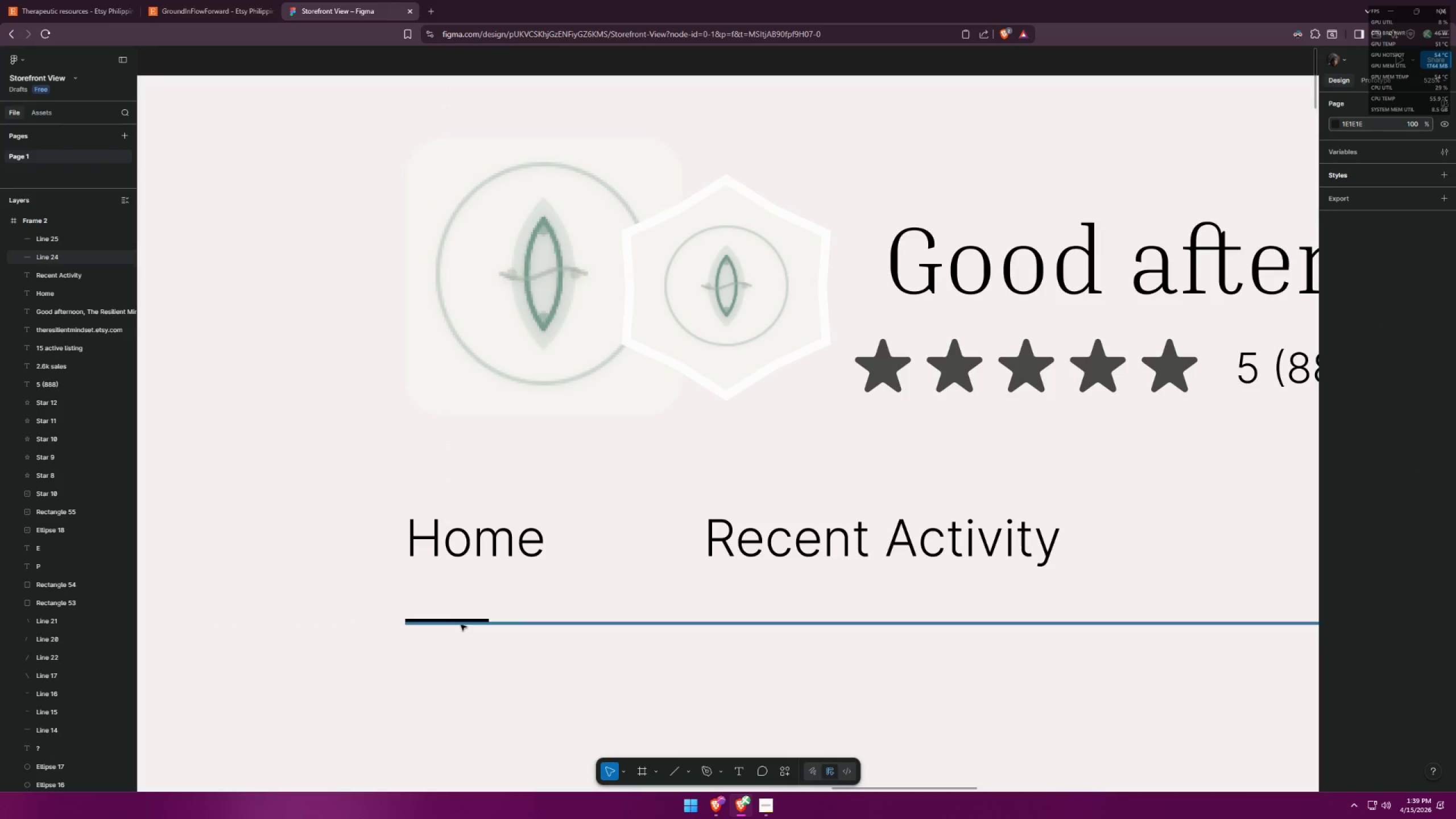 
left_click_drag(start_coordinate=[463, 623], to_coordinate=[463, 626])
 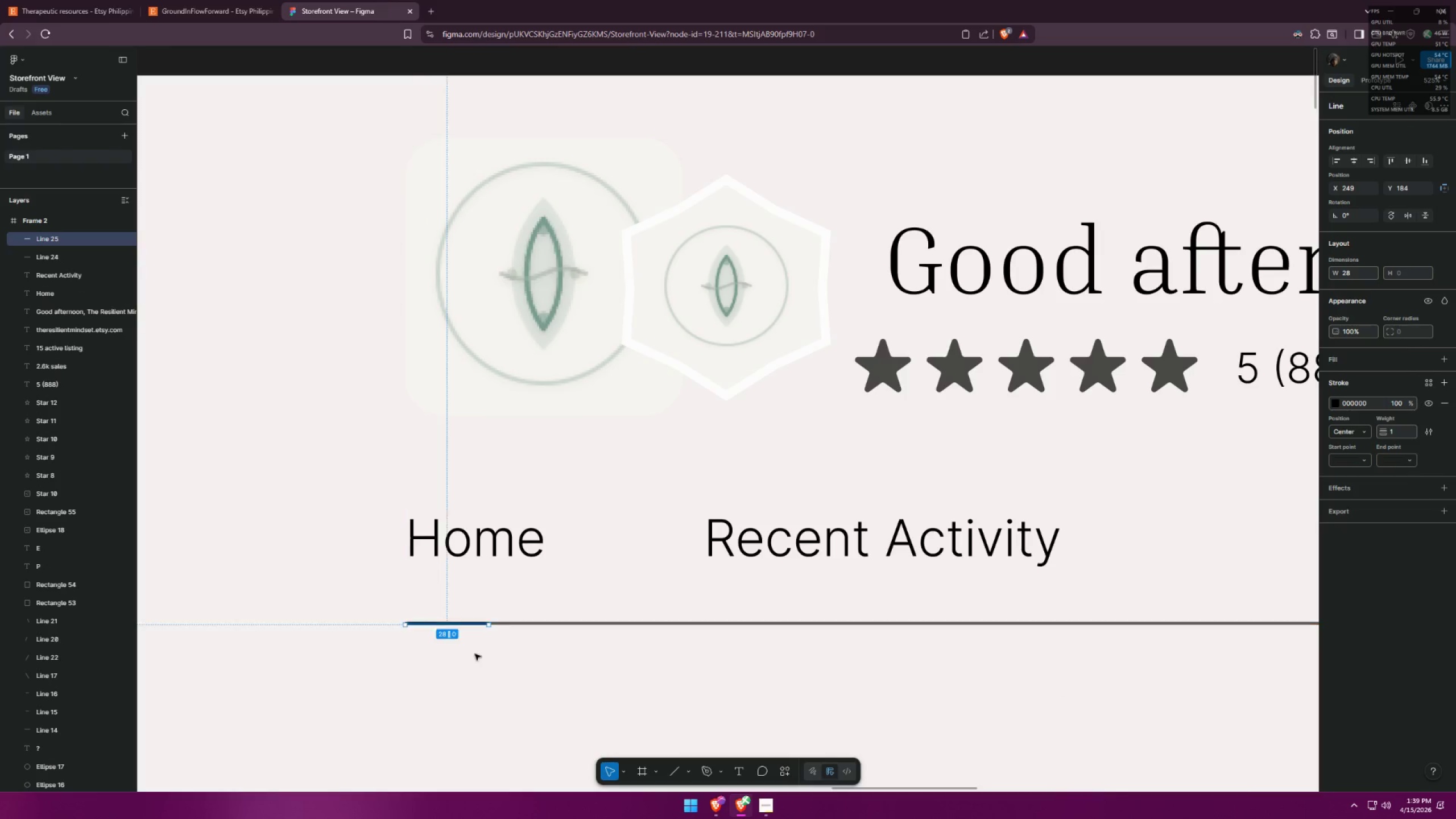 
left_click([478, 657])
 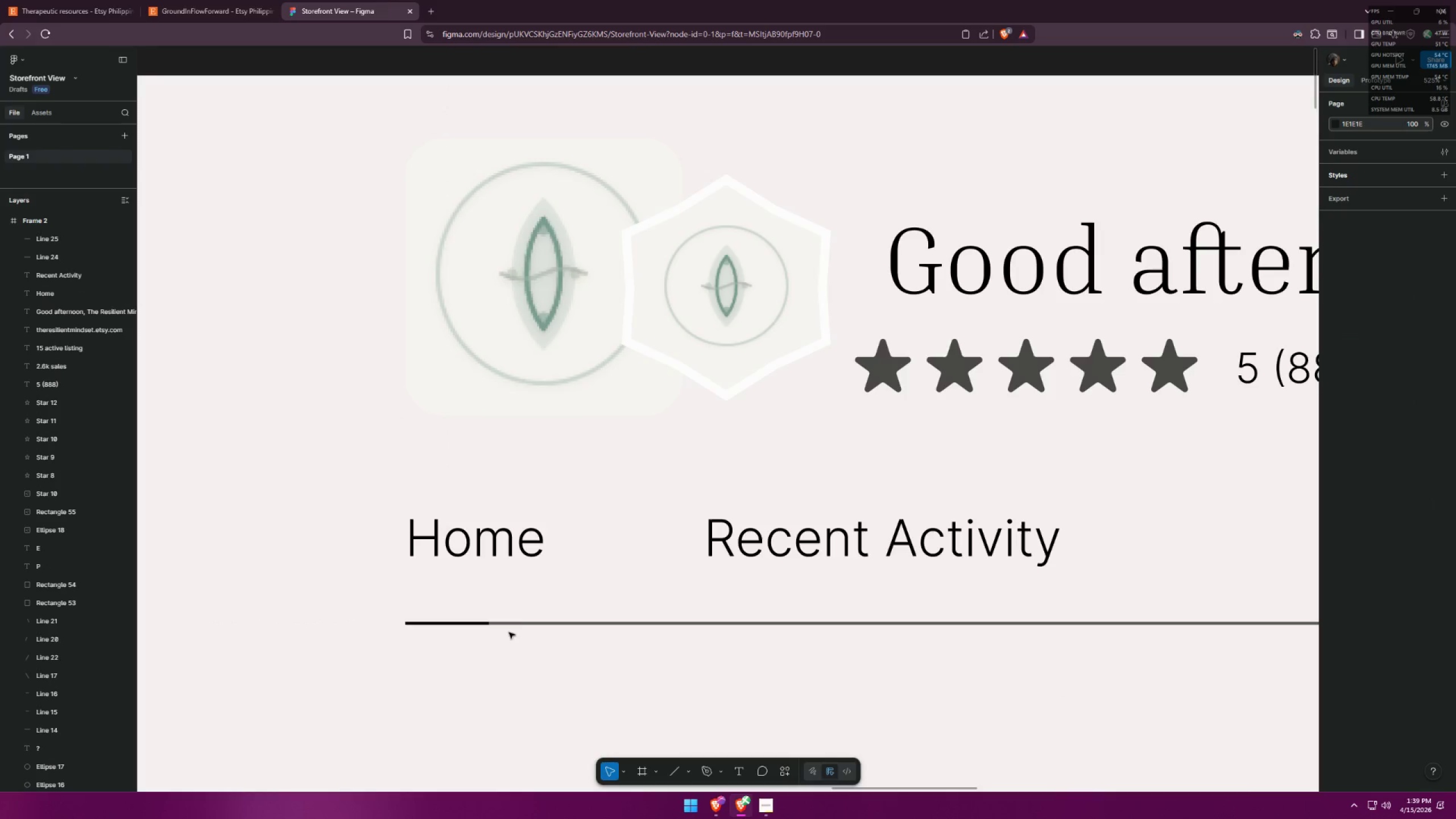 
left_click([518, 626])
 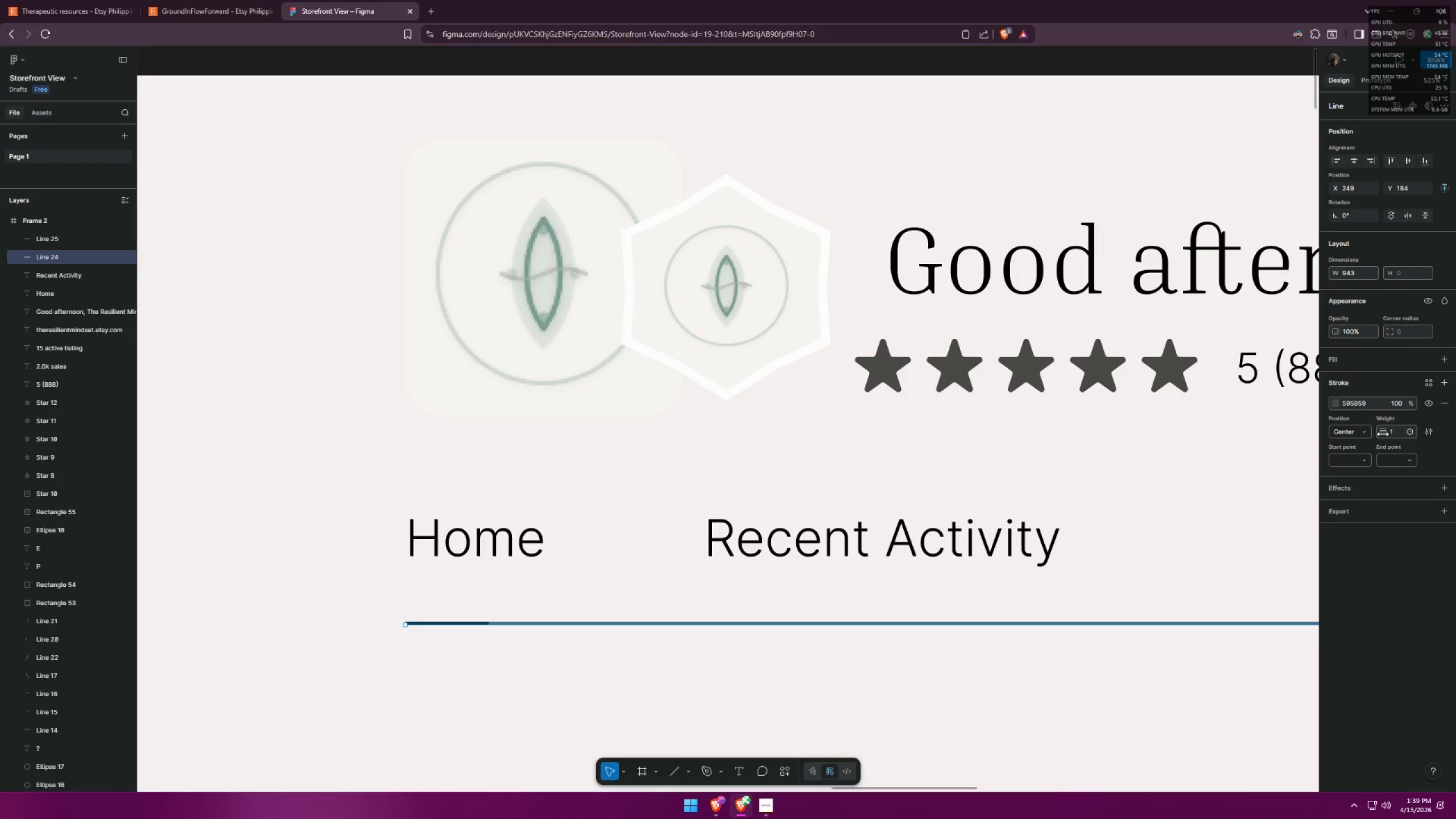 
left_click([1334, 405])
 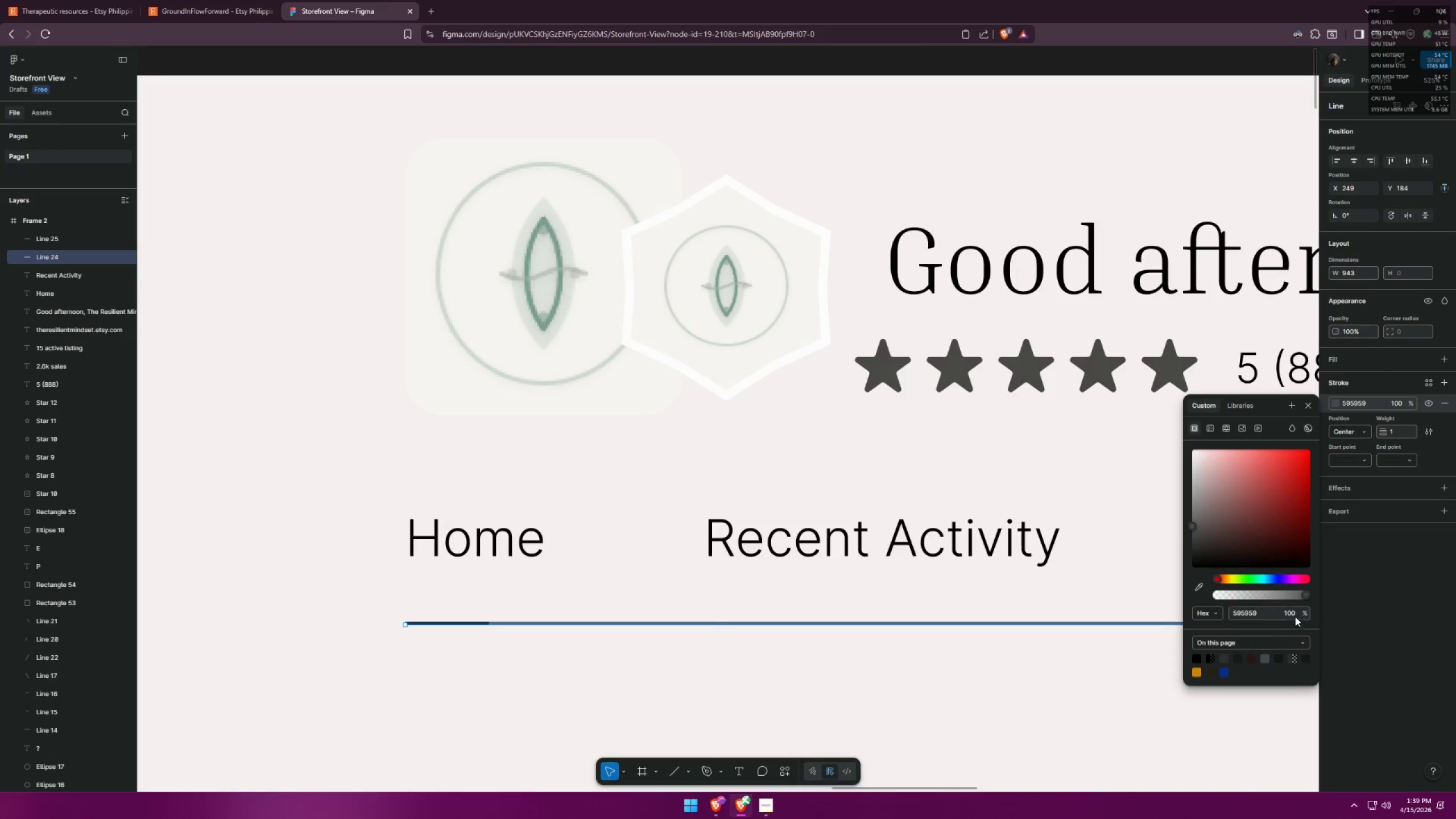 
left_click([1289, 612])
 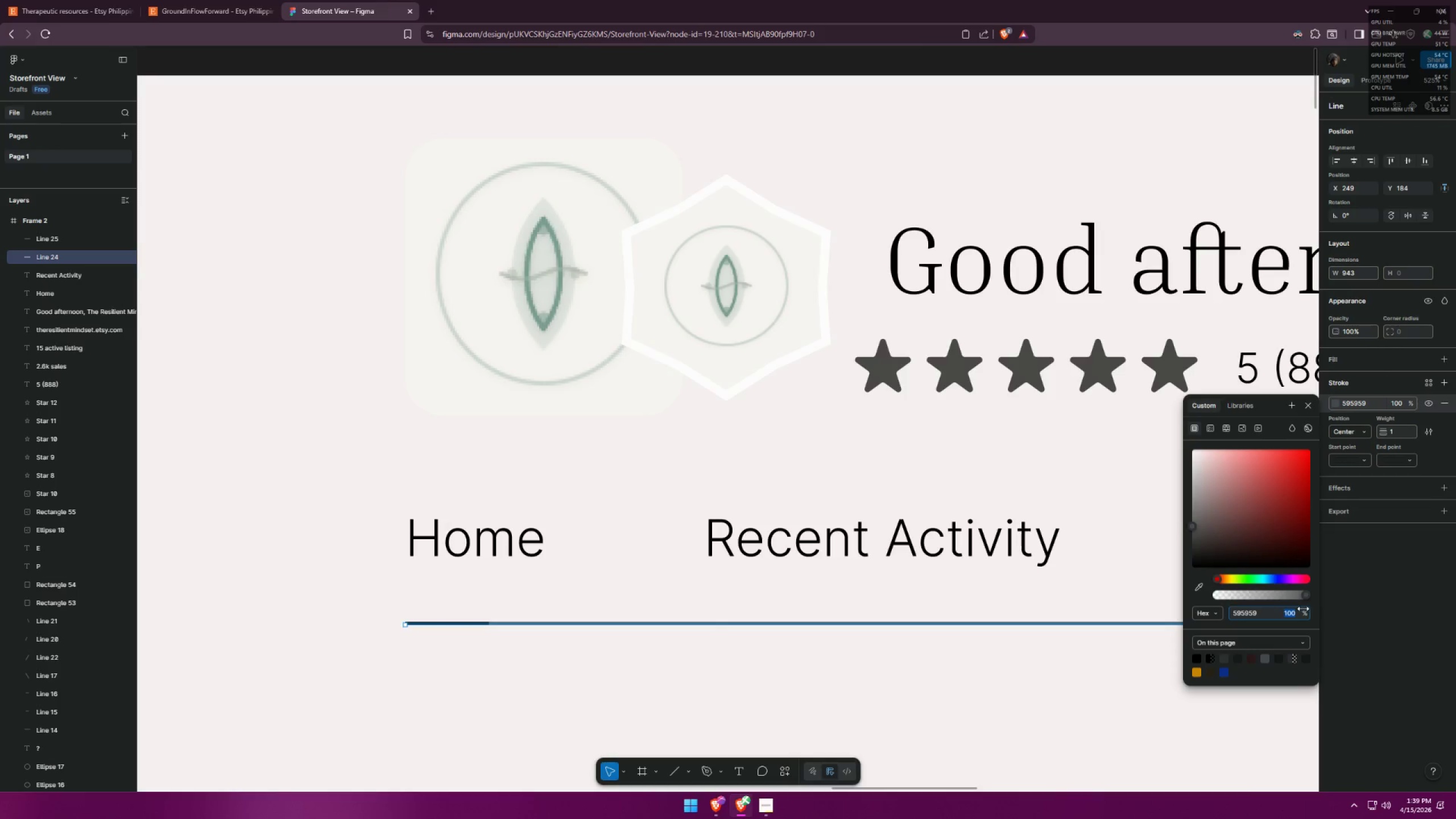 
left_click_drag(start_coordinate=[1211, 528], to_coordinate=[1132, 631])
 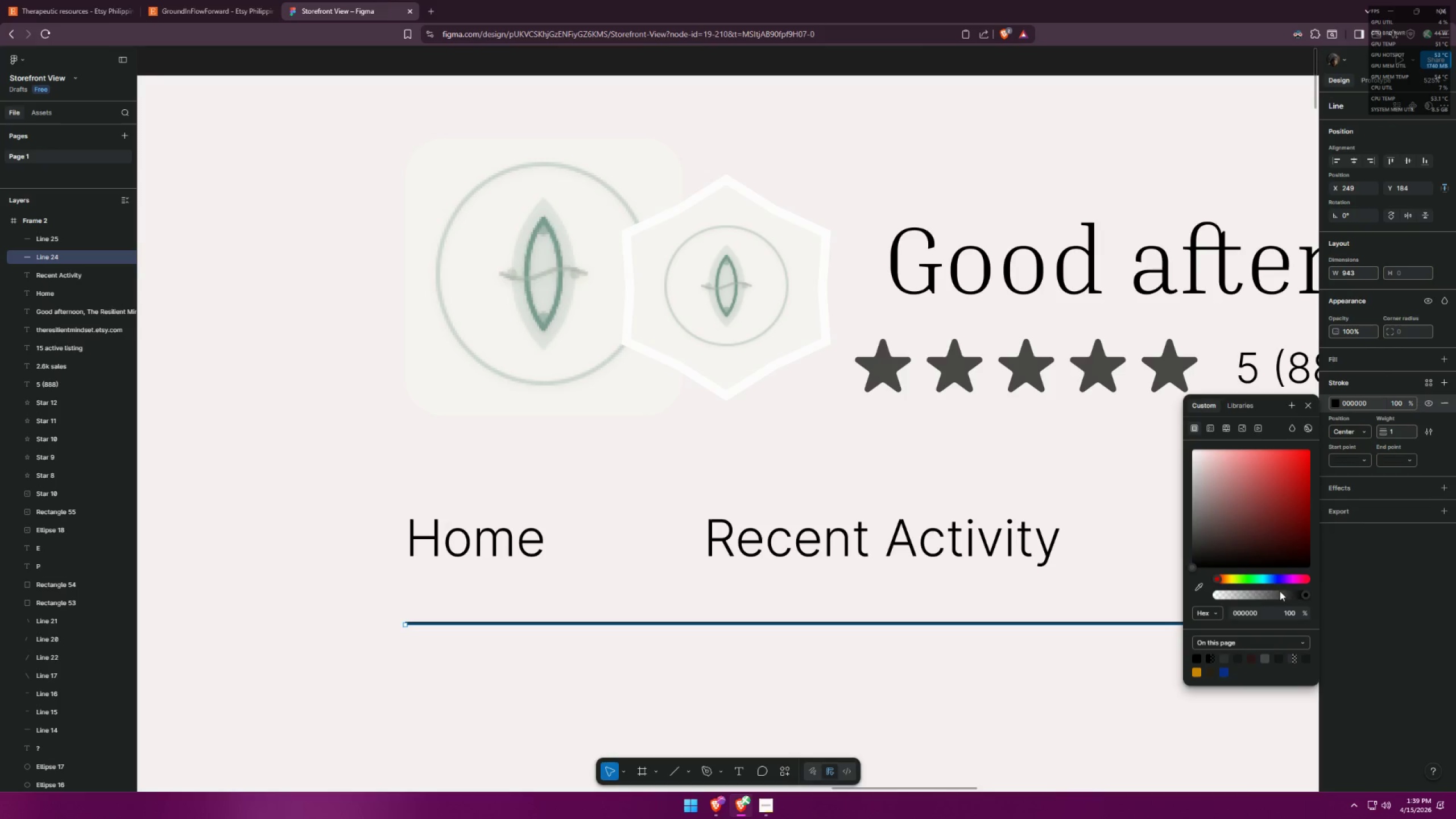 
left_click([1284, 592])
 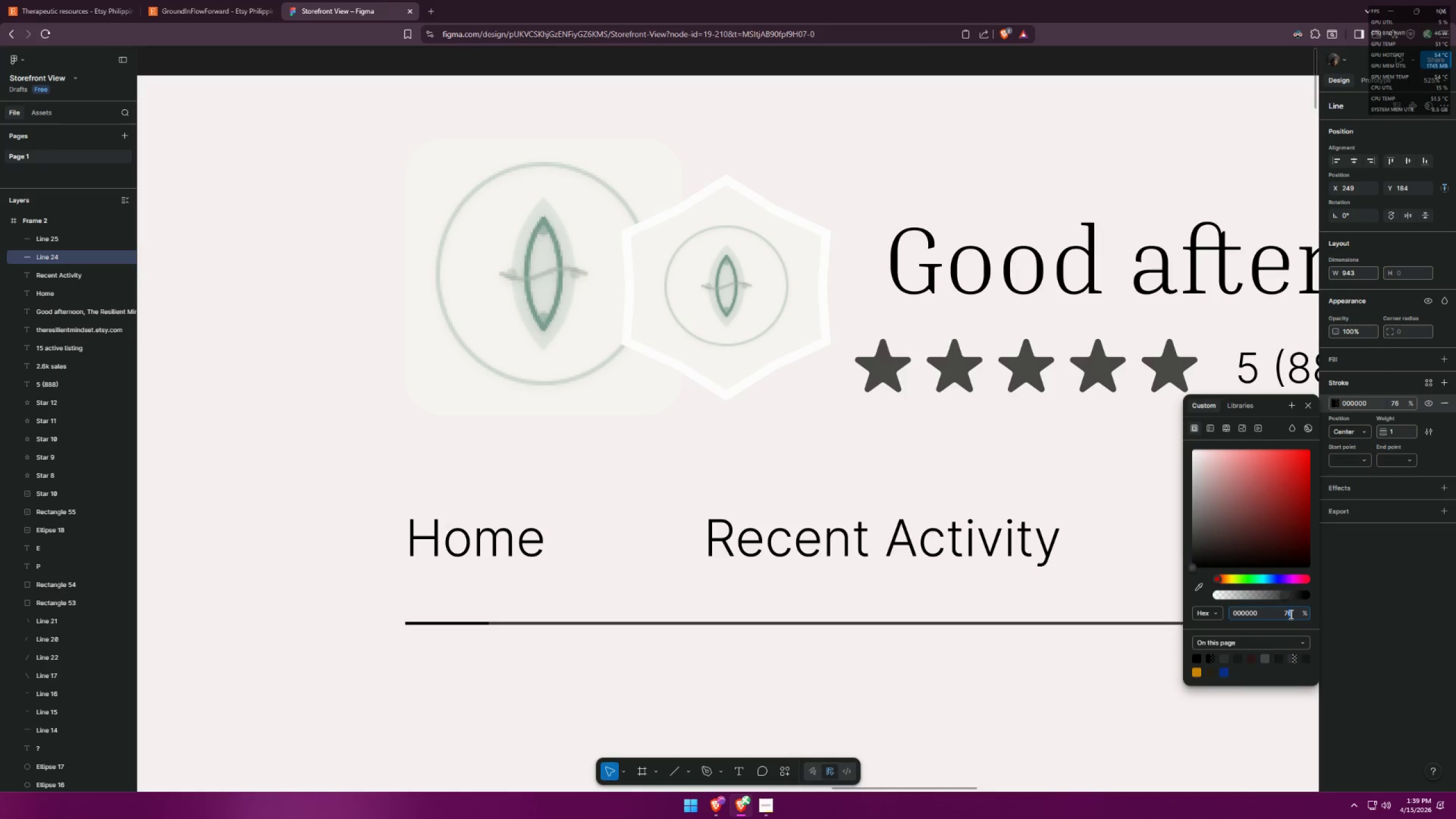 
type(50)
 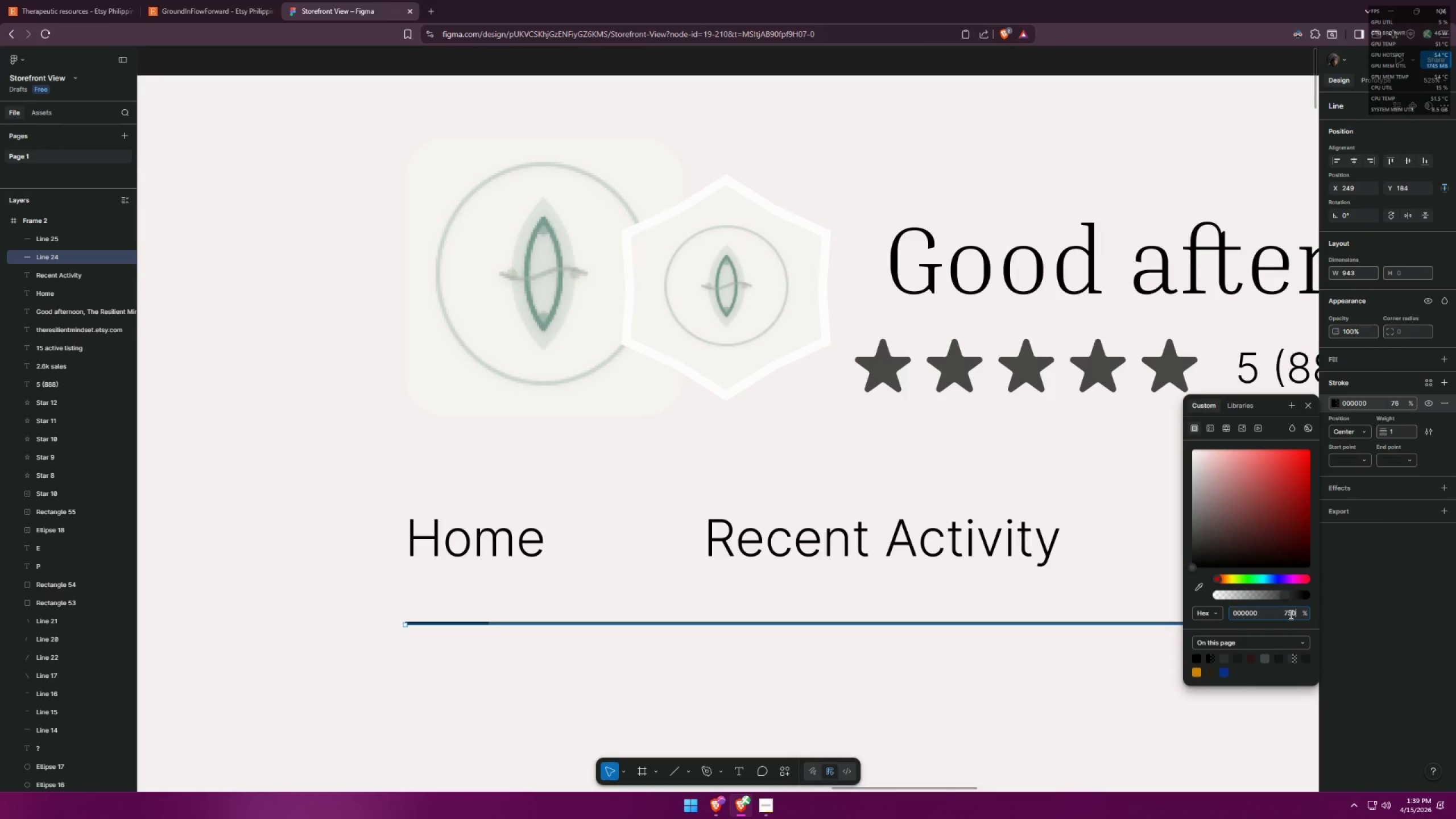 
key(Enter)
 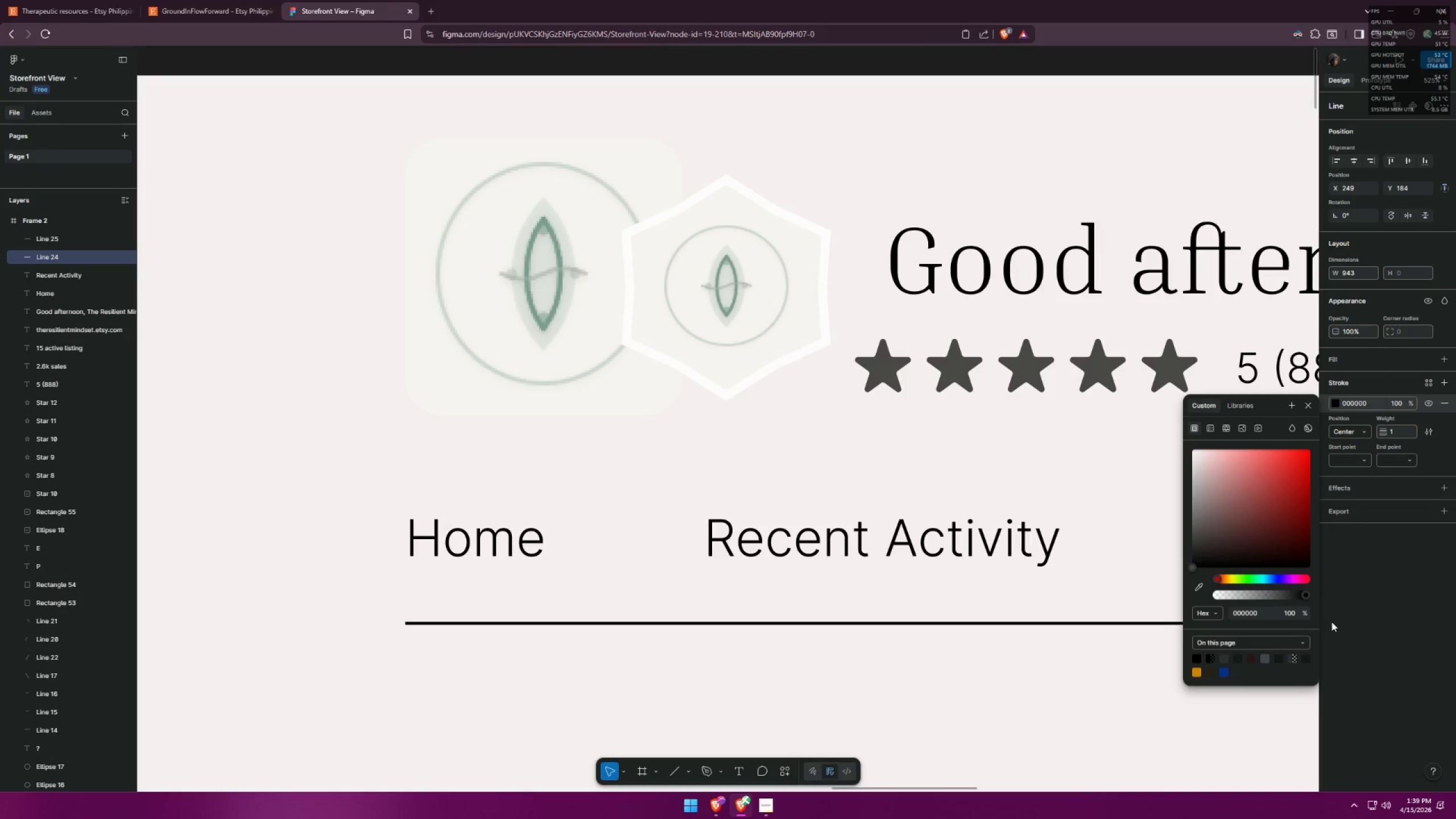 
left_click([1285, 617])
 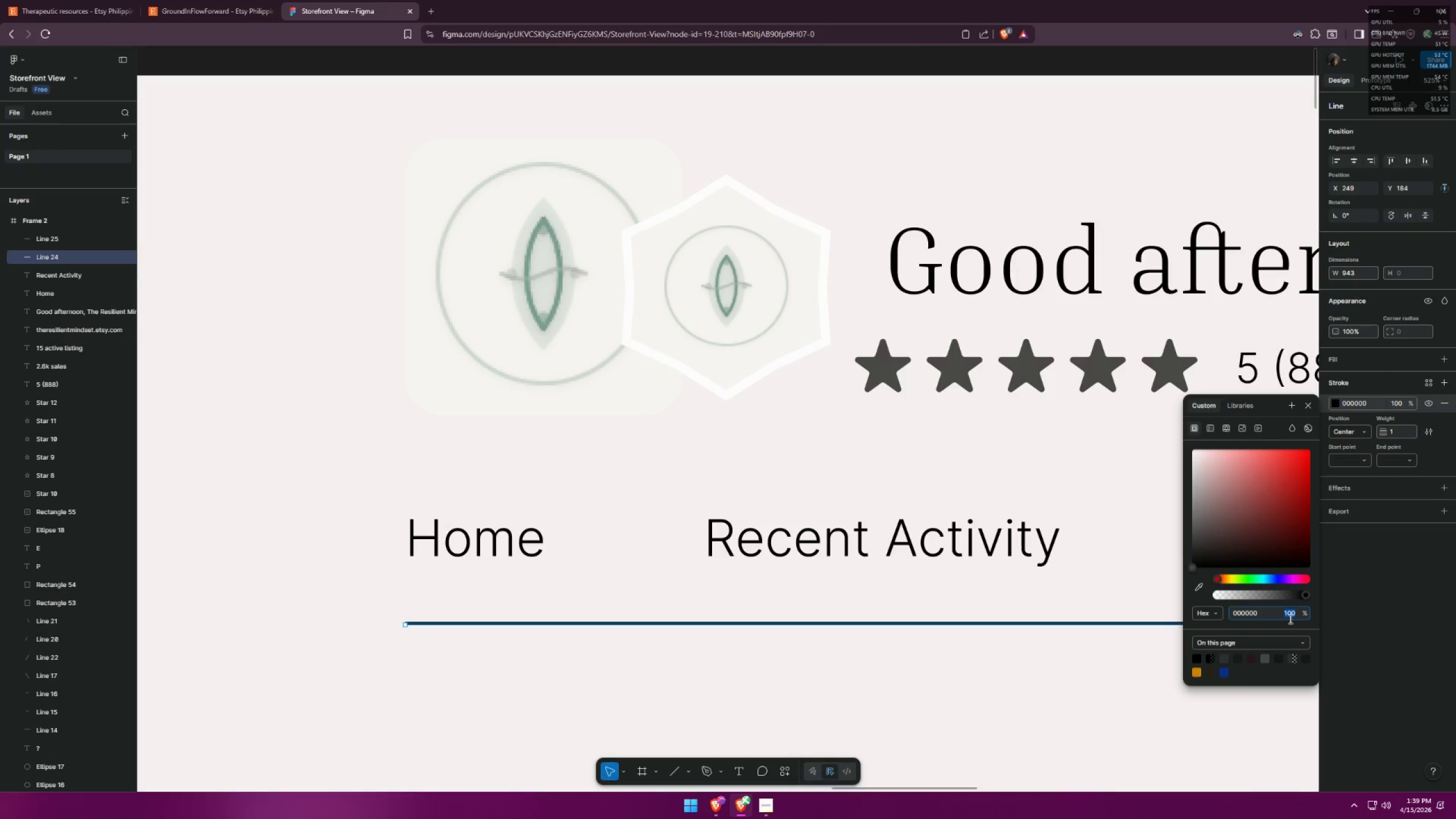 
type(50)
 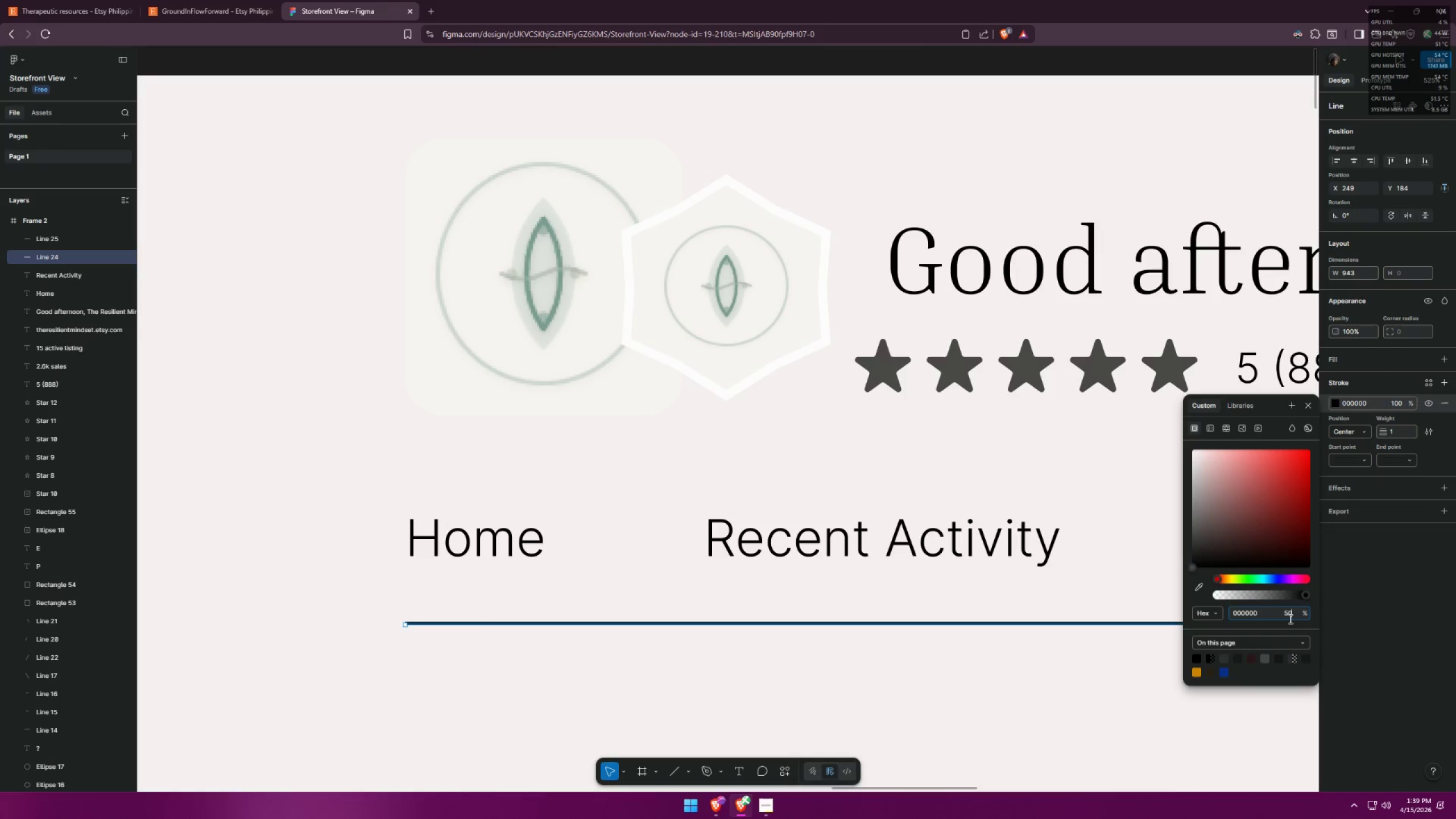 
key(Enter)
 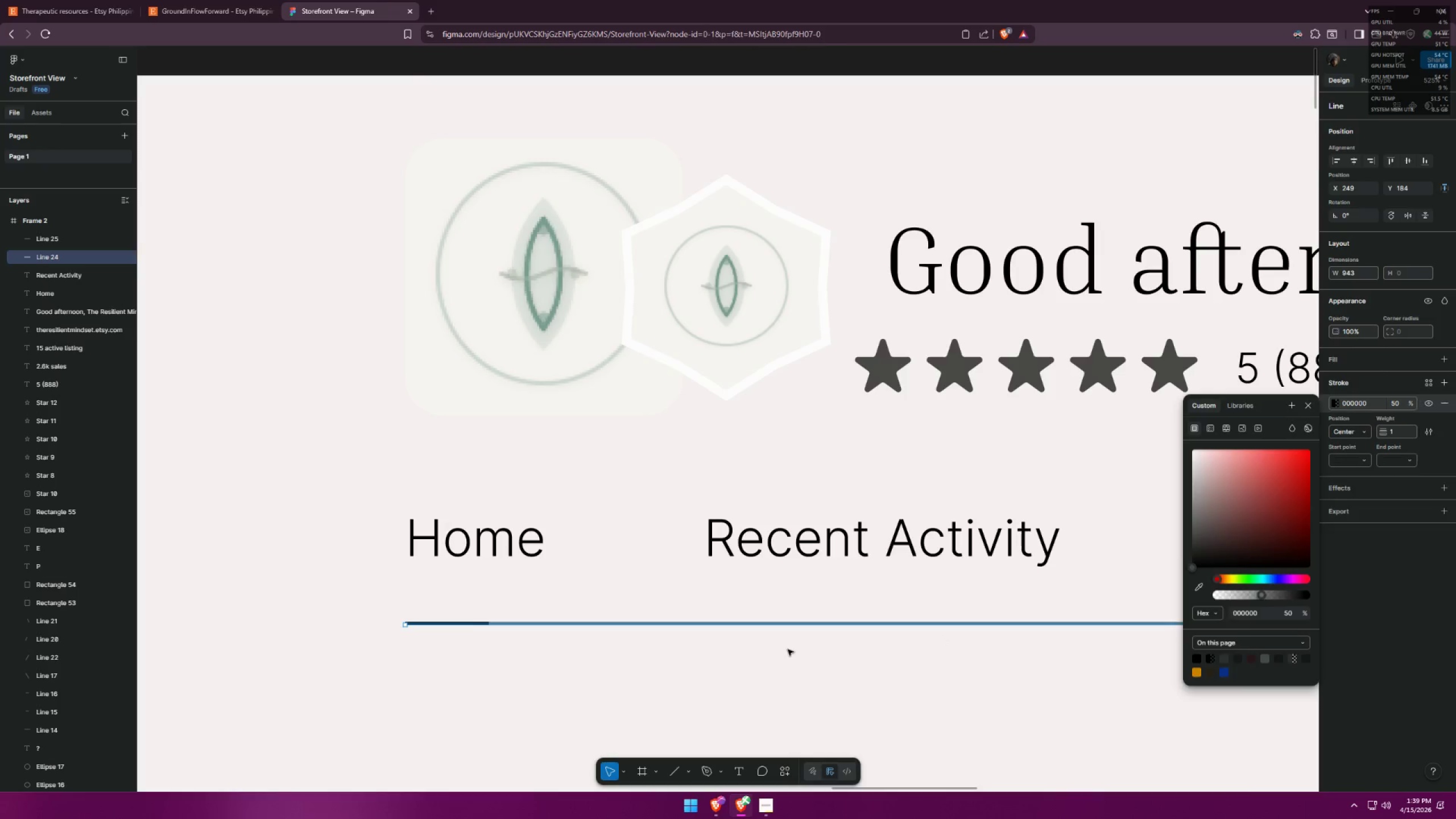 
double_click([808, 669])
 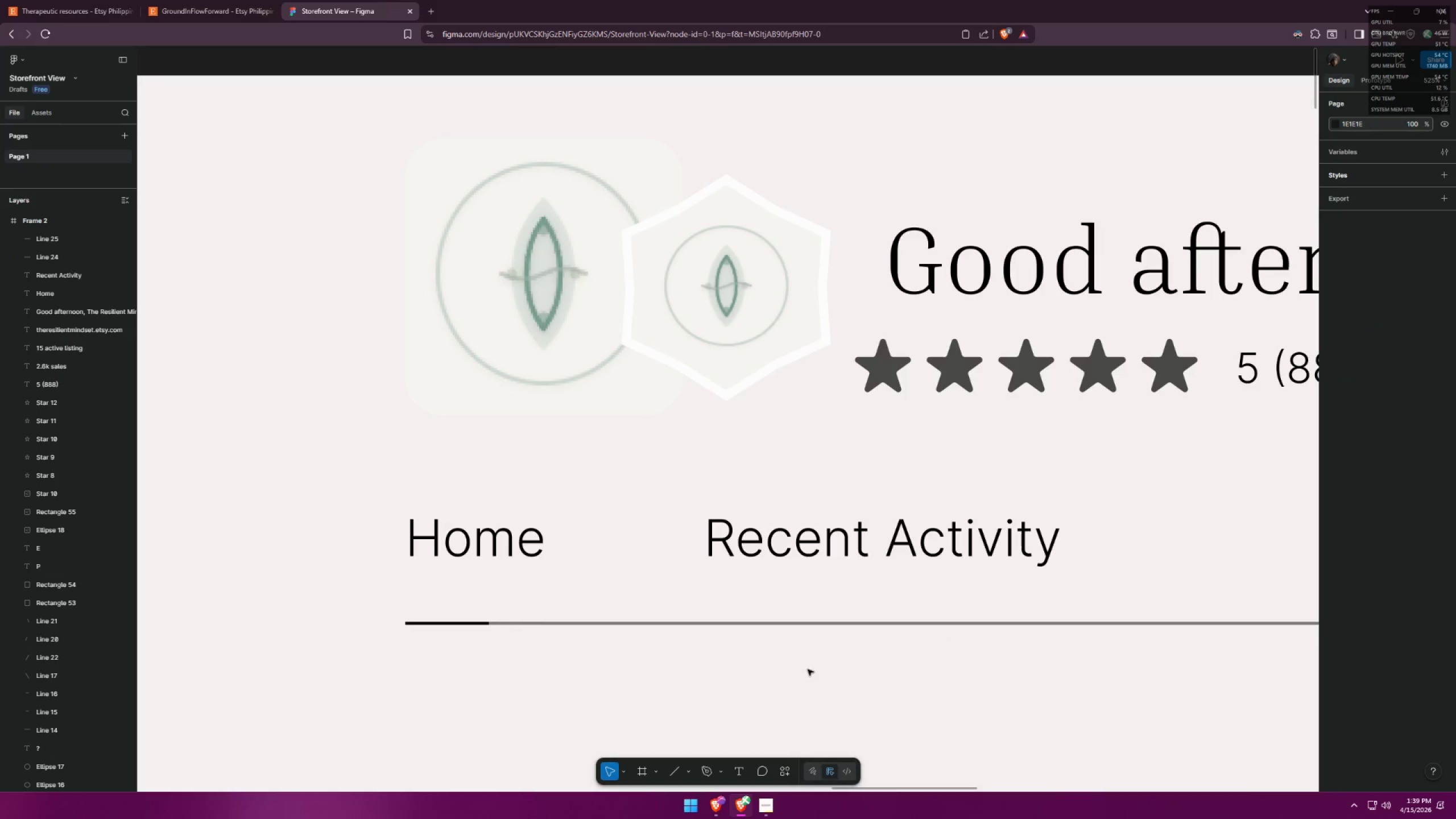 
hold_key(key=ControlLeft, duration=0.72)
 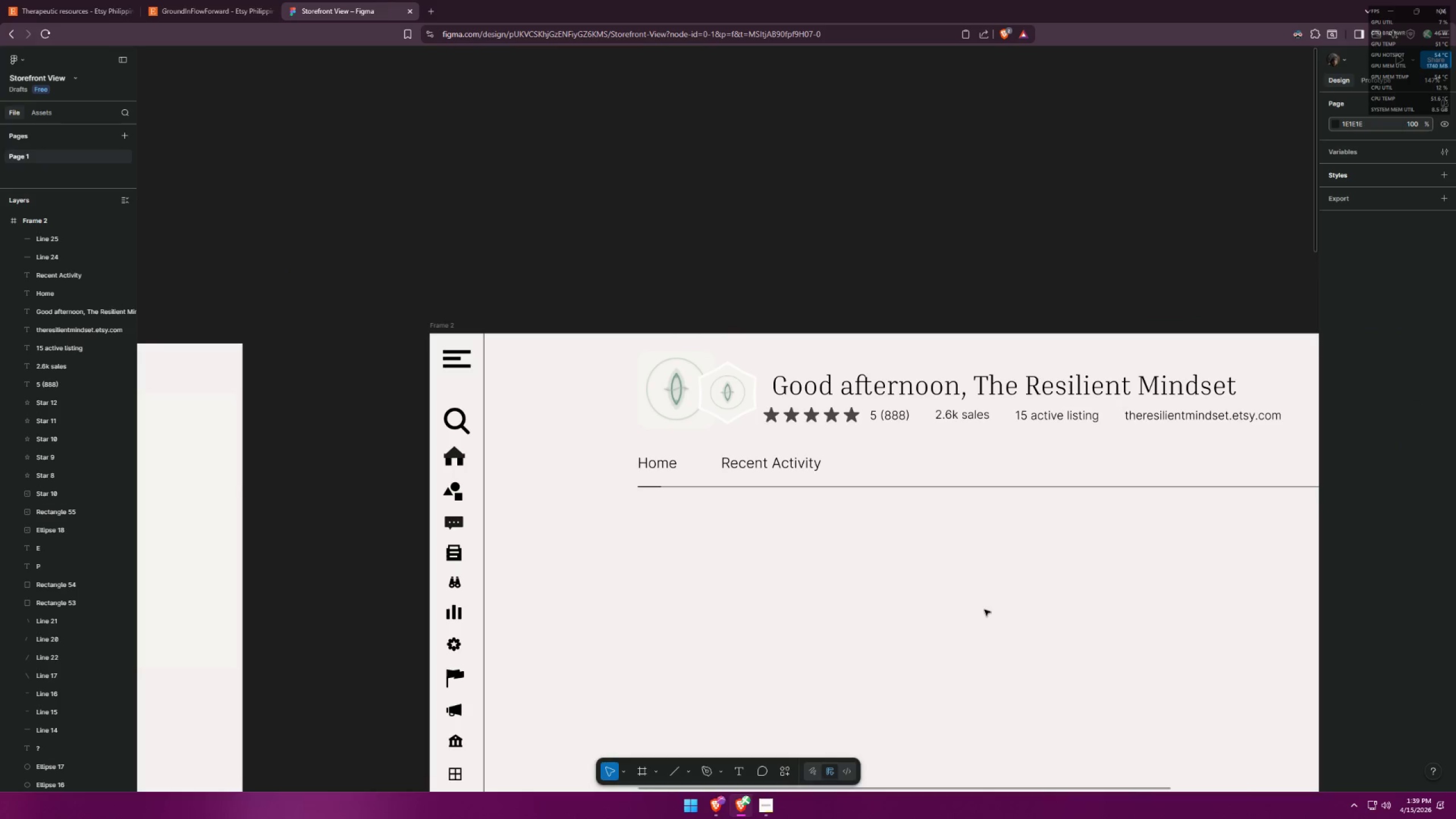 
left_click([985, 610])
 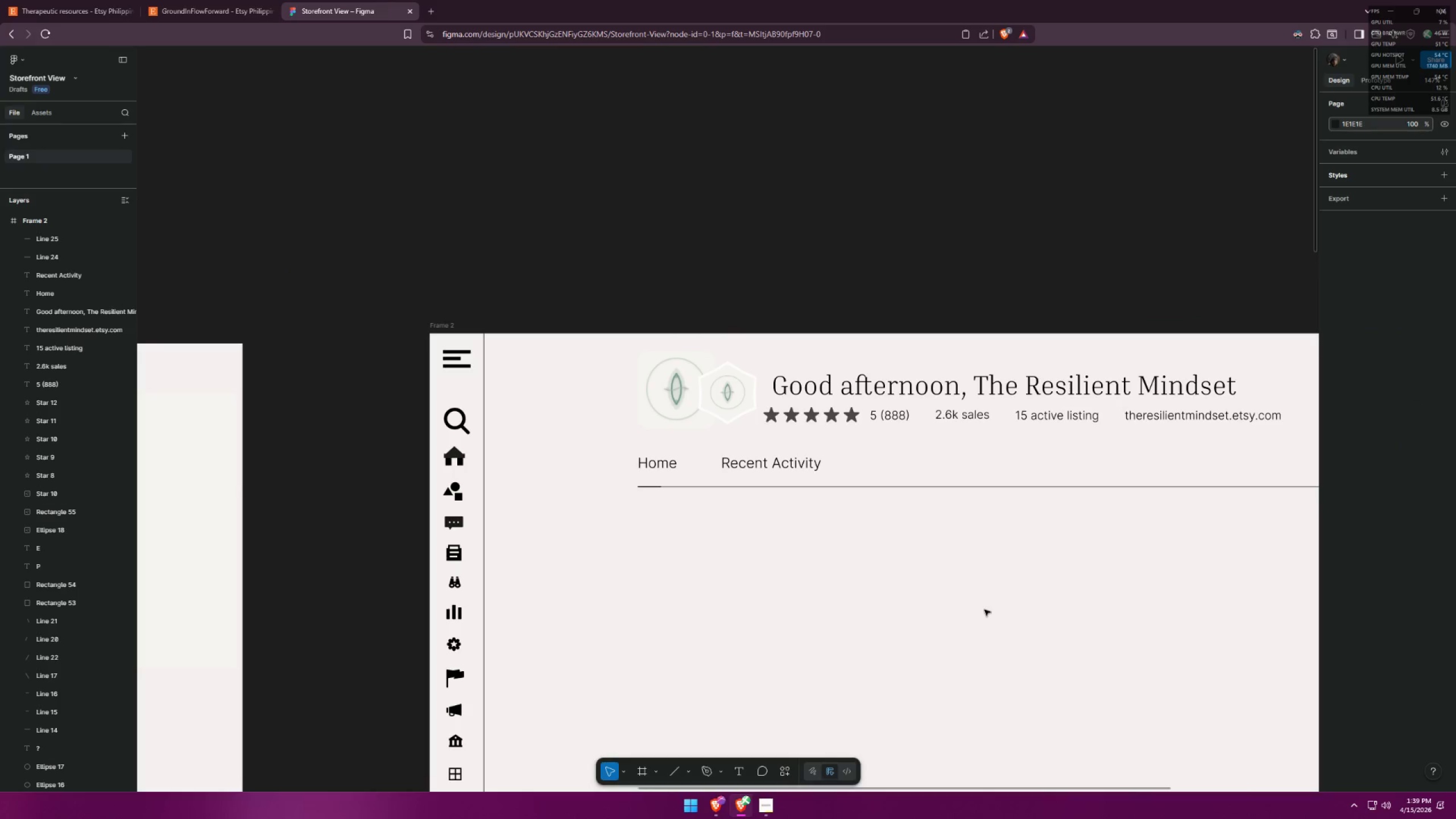 
scroll: coordinate [742, 428], scroll_direction: down, amount: 10.0
 